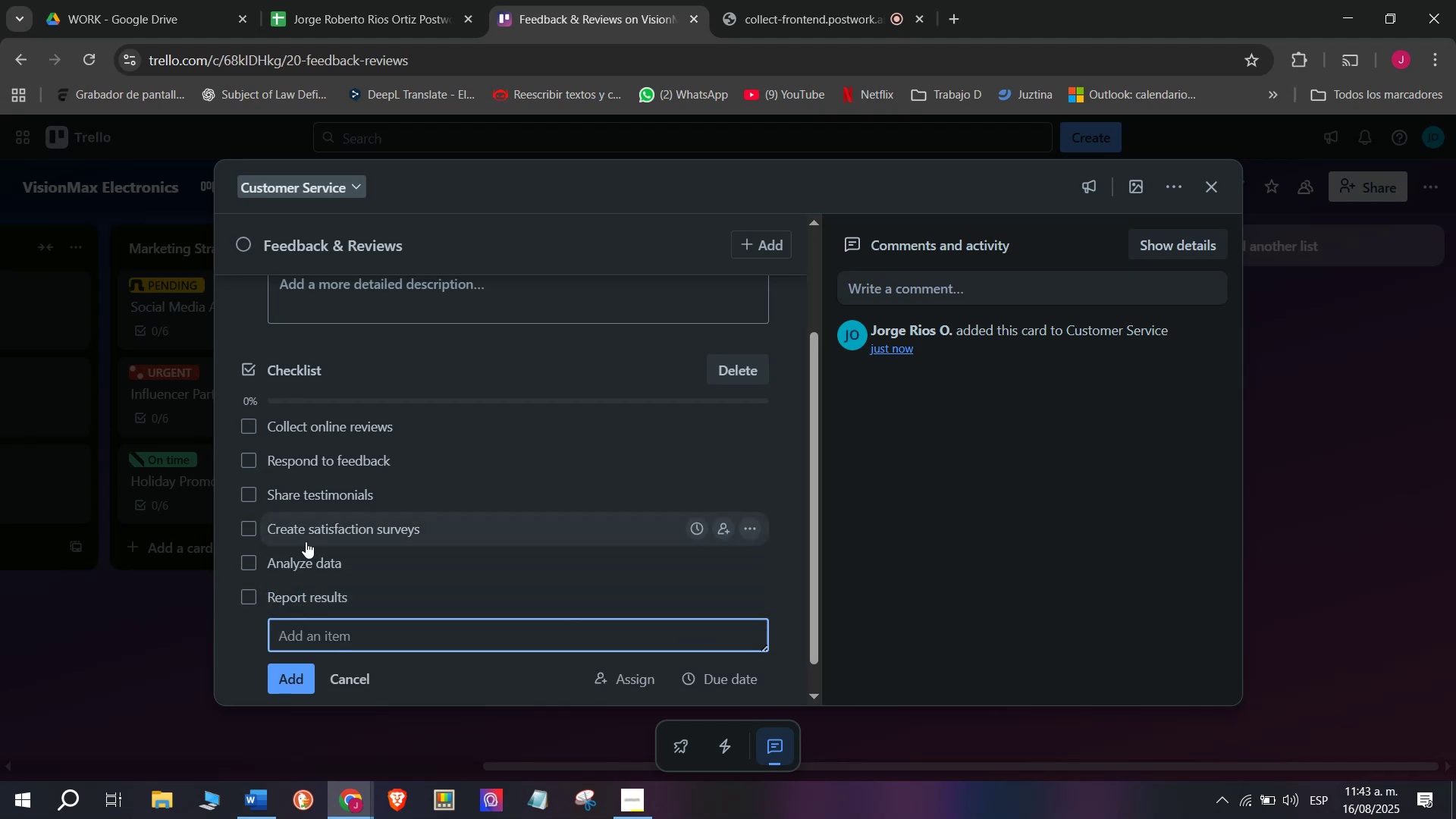 
scroll: coordinate [354, 339], scroll_direction: up, amount: 5.0
 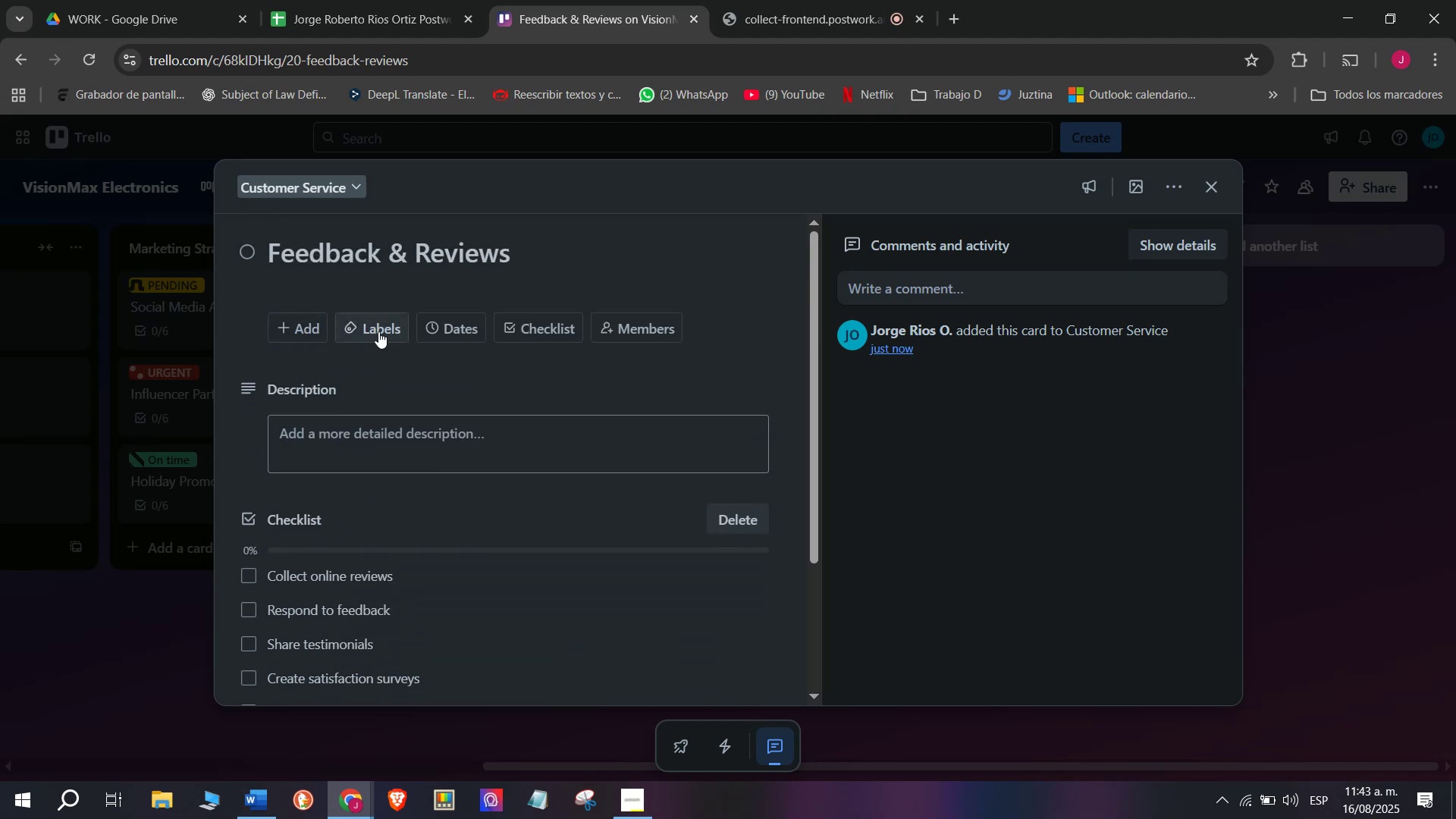 
left_click([378, 331])
 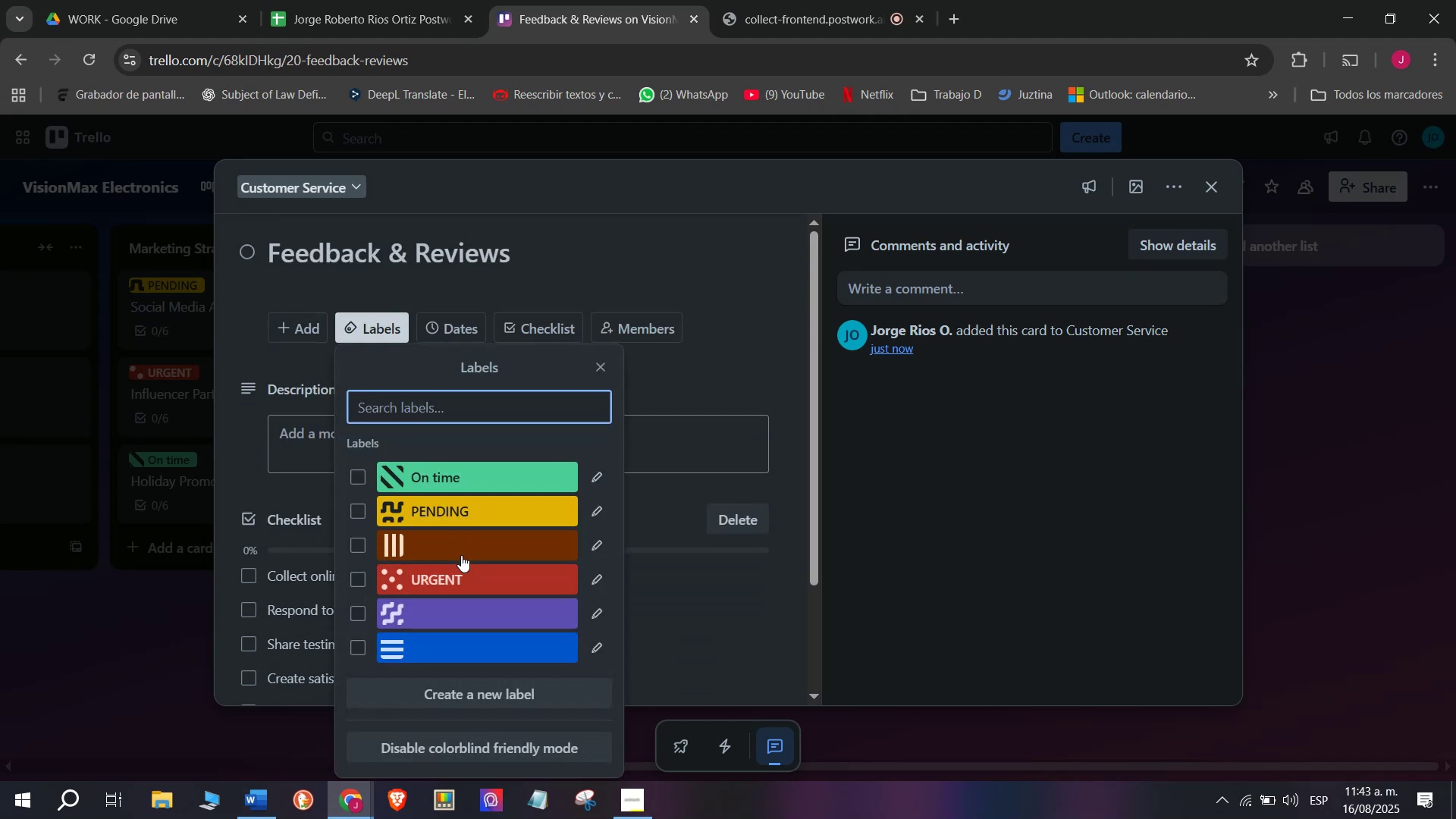 
mouse_move([488, 572])
 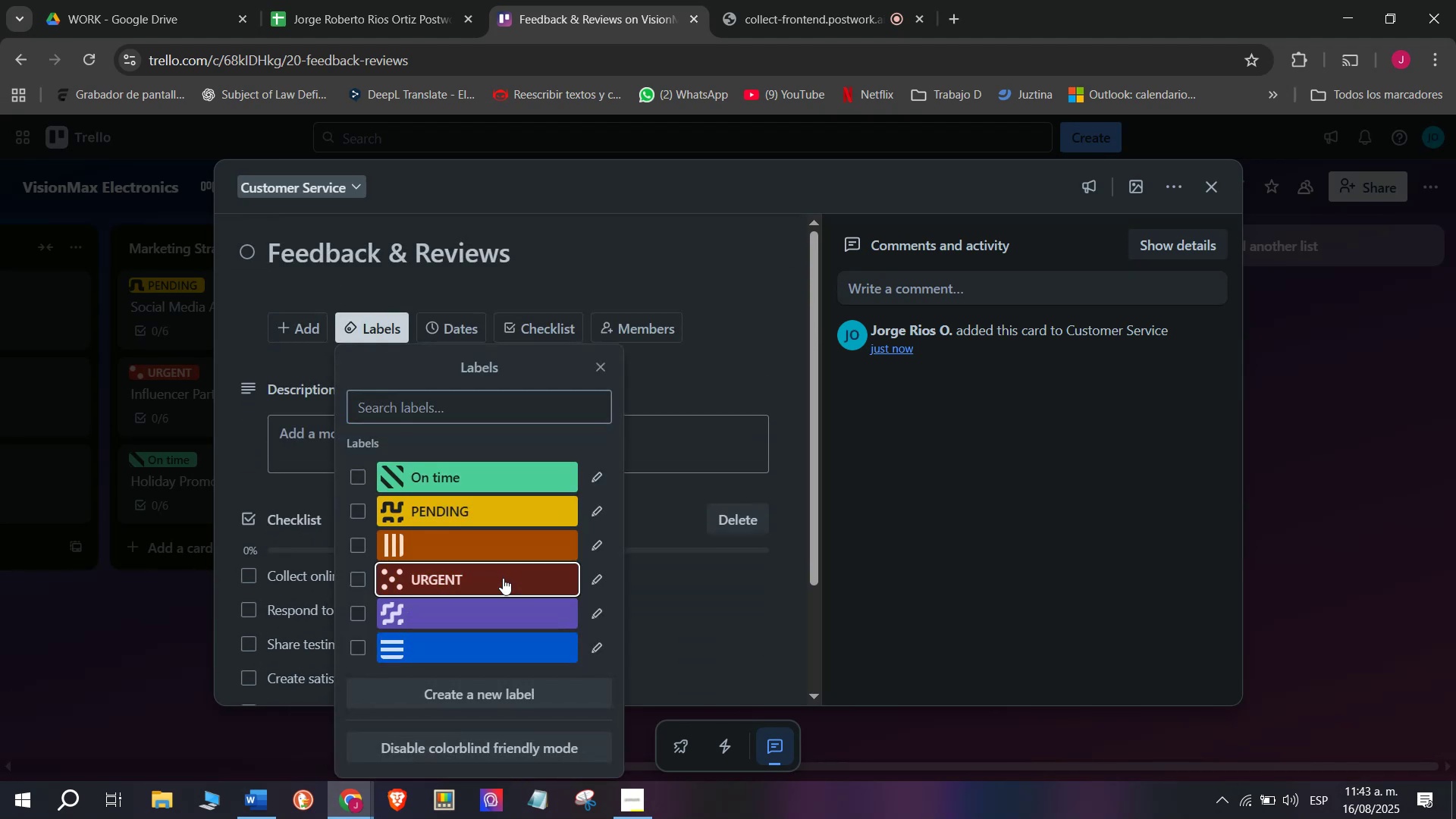 
double_click([179, 594])
 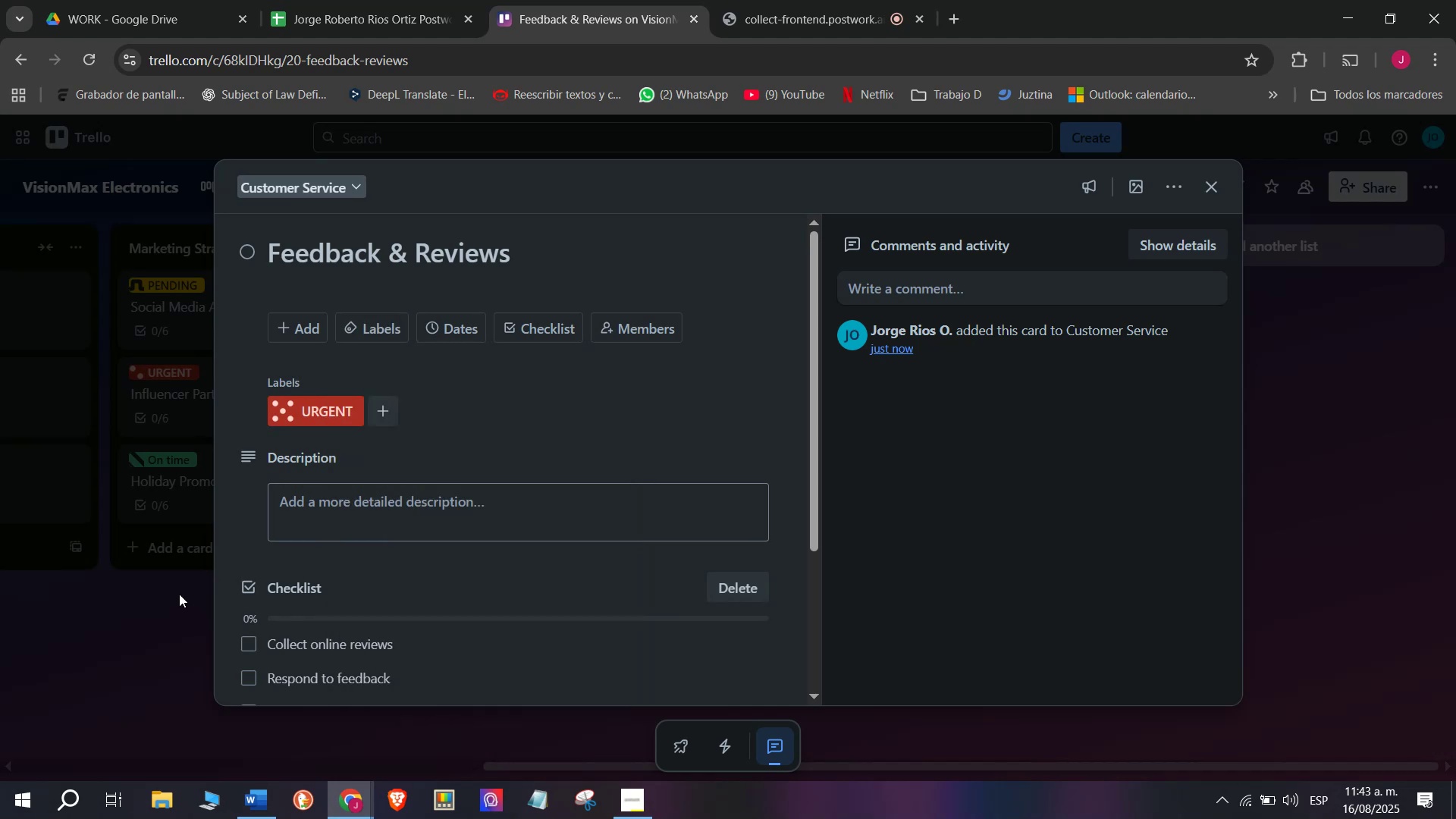 
triple_click([179, 594])
 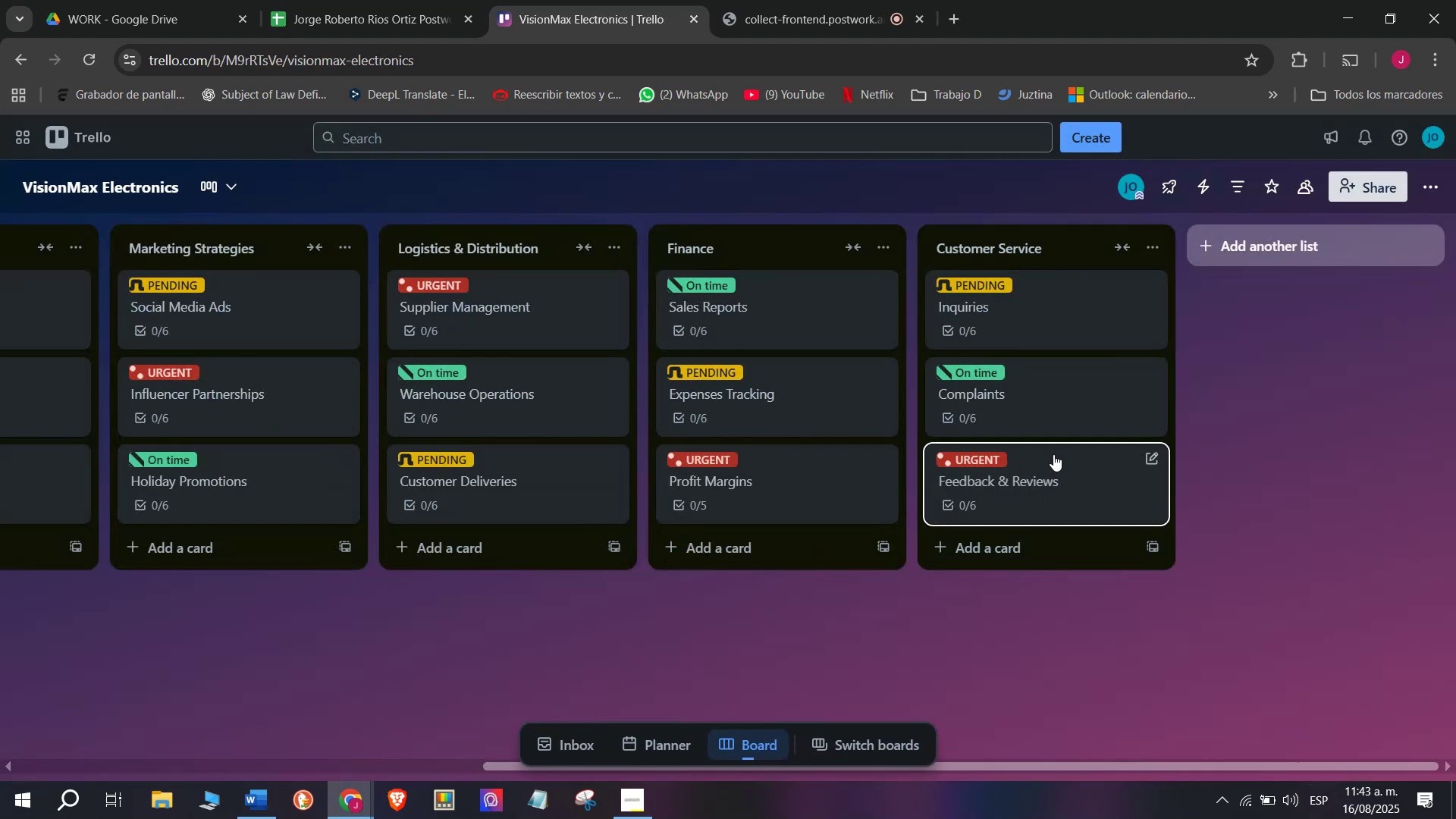 
scroll: coordinate [1072, 162], scroll_direction: down, amount: 4.0
 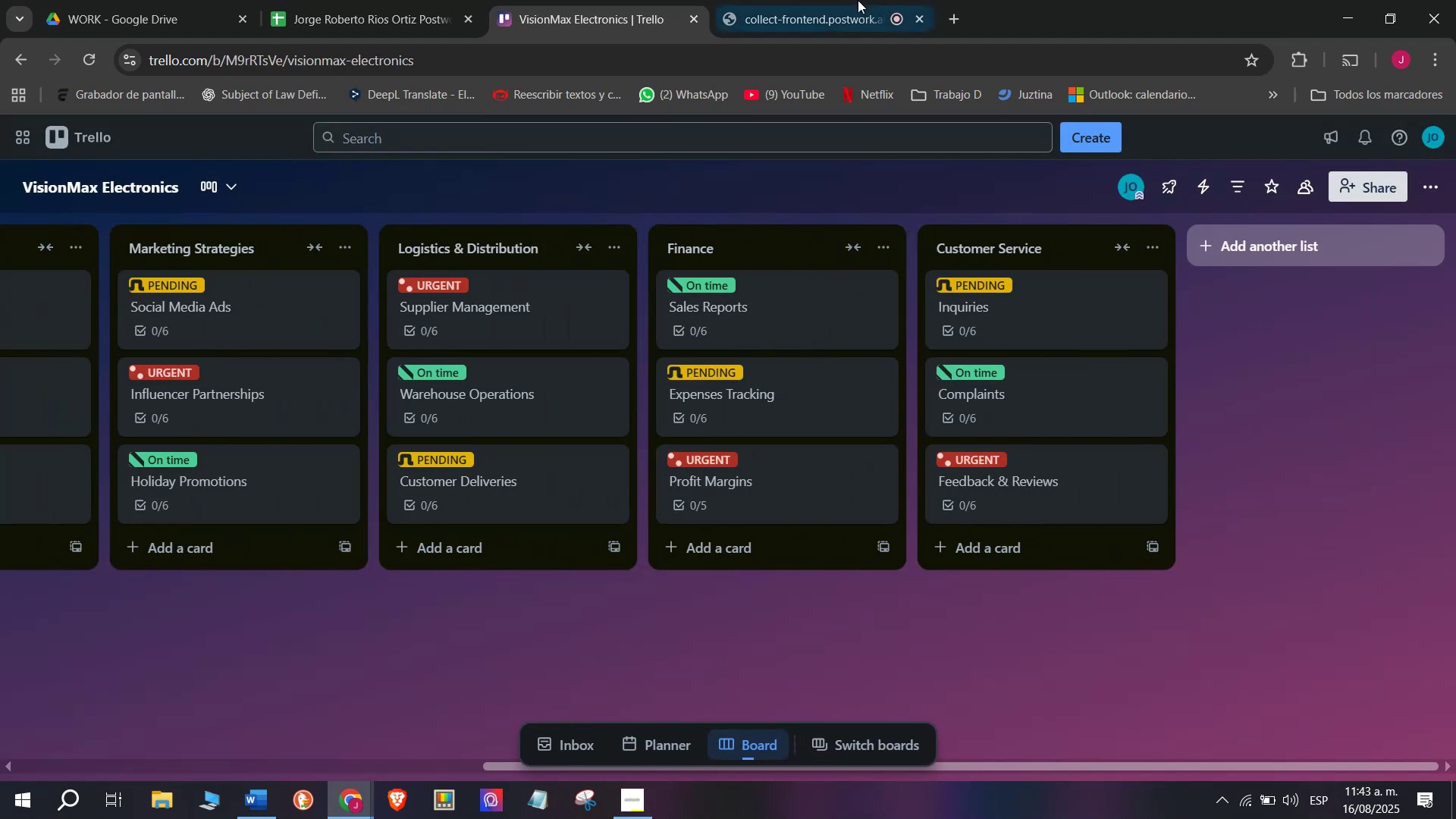 
left_click([858, 0])
 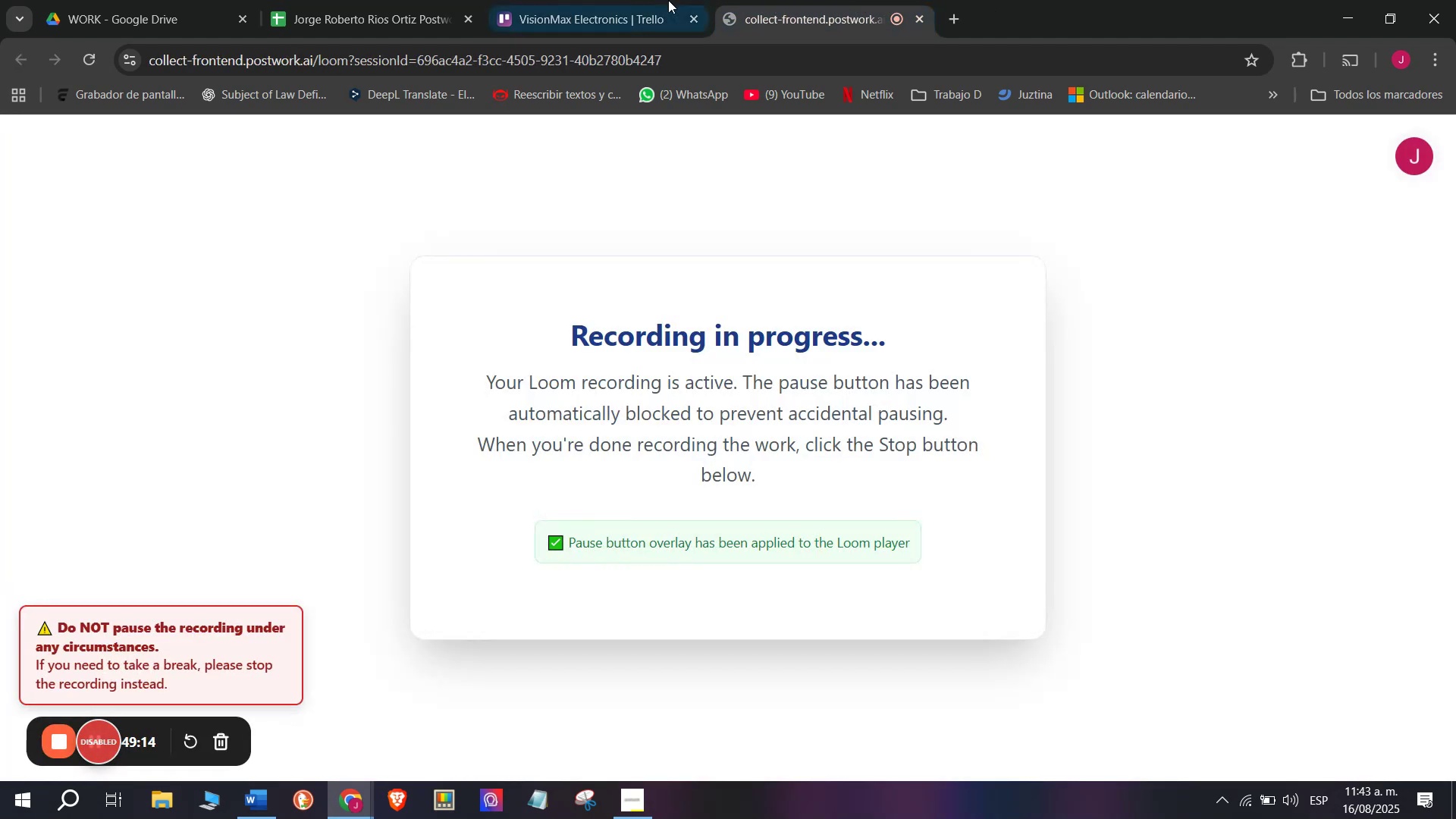 
left_click([628, 0])
 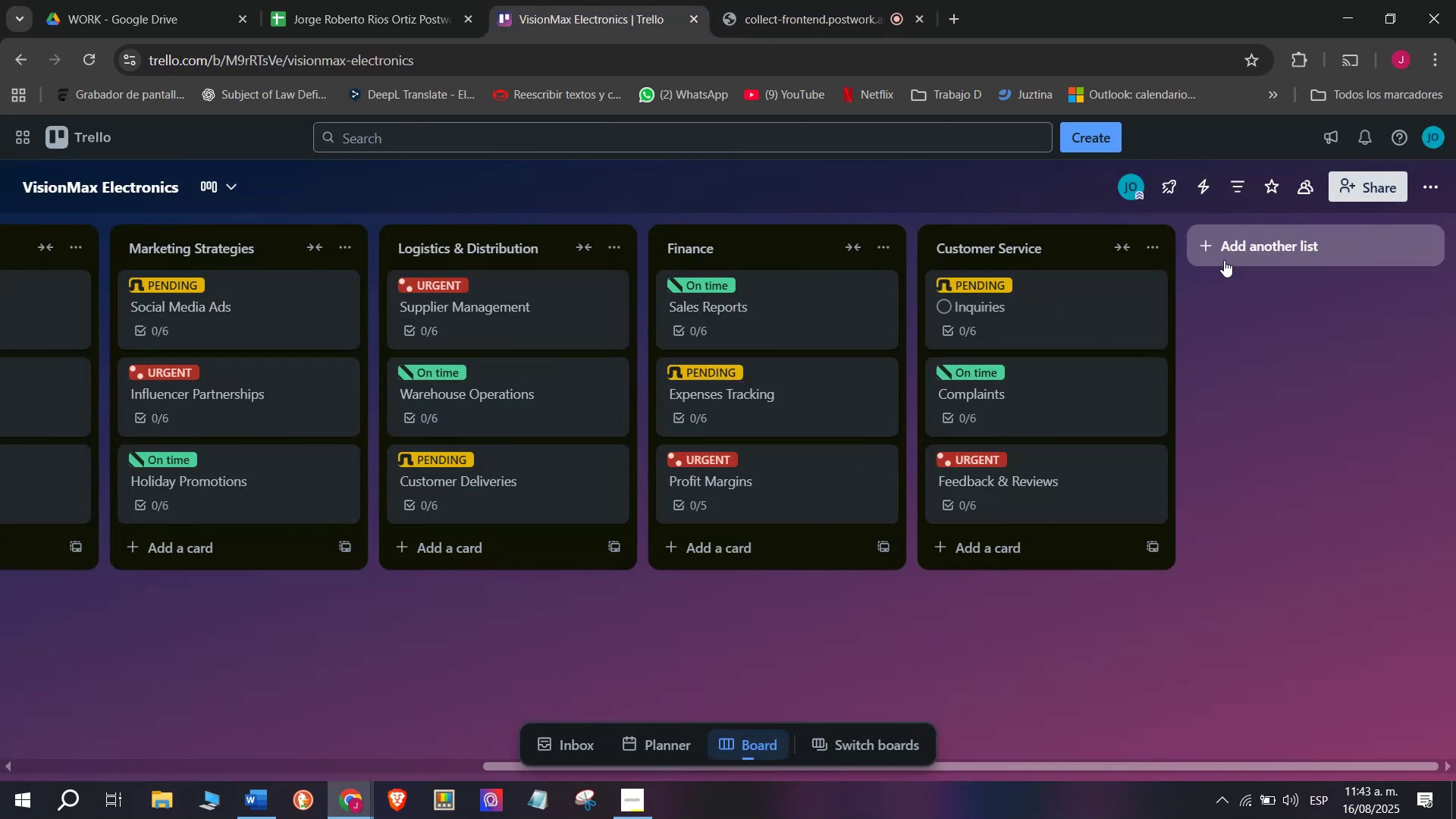 
type(Humasn Resources)
 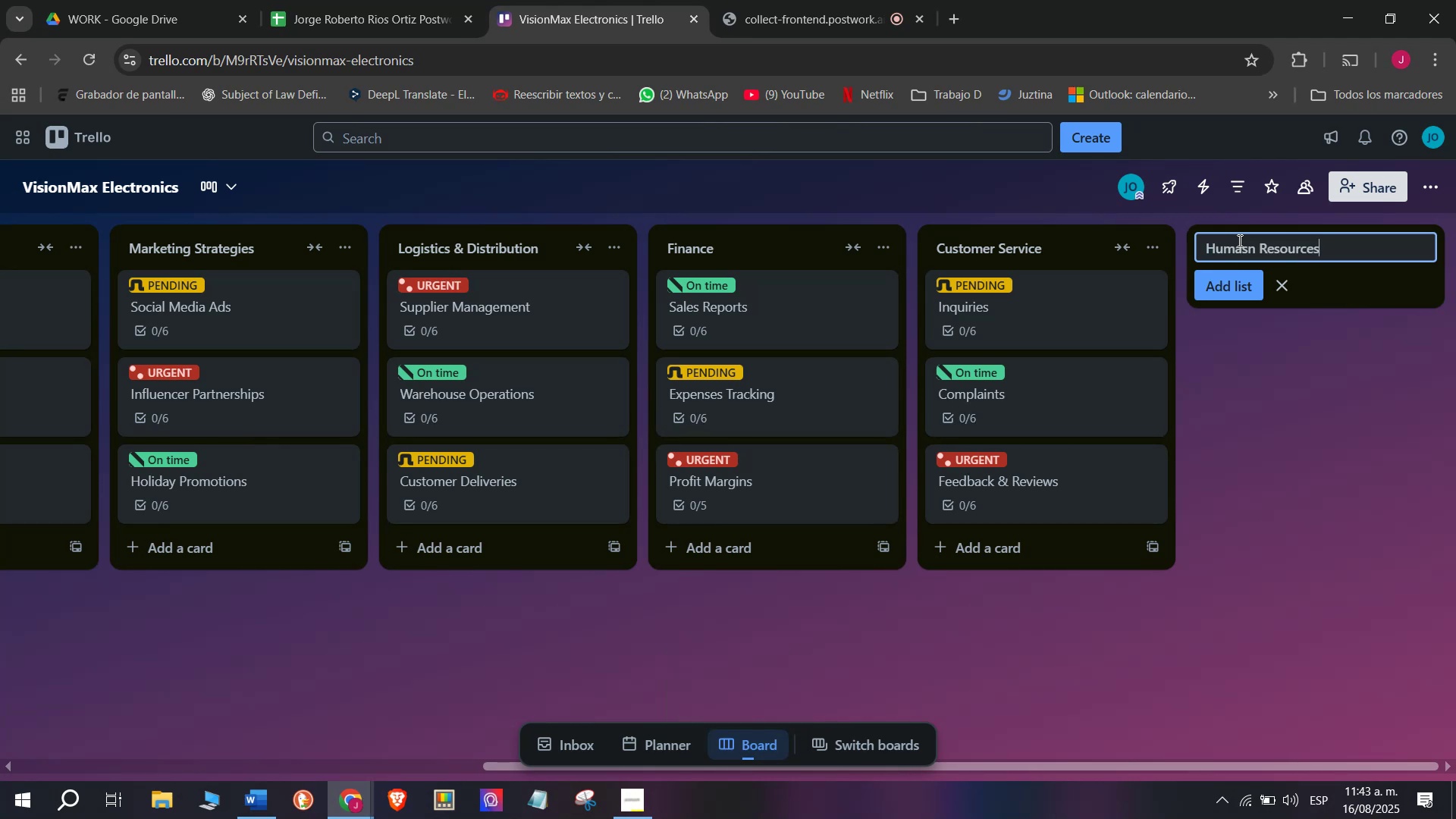 
key(Enter)
 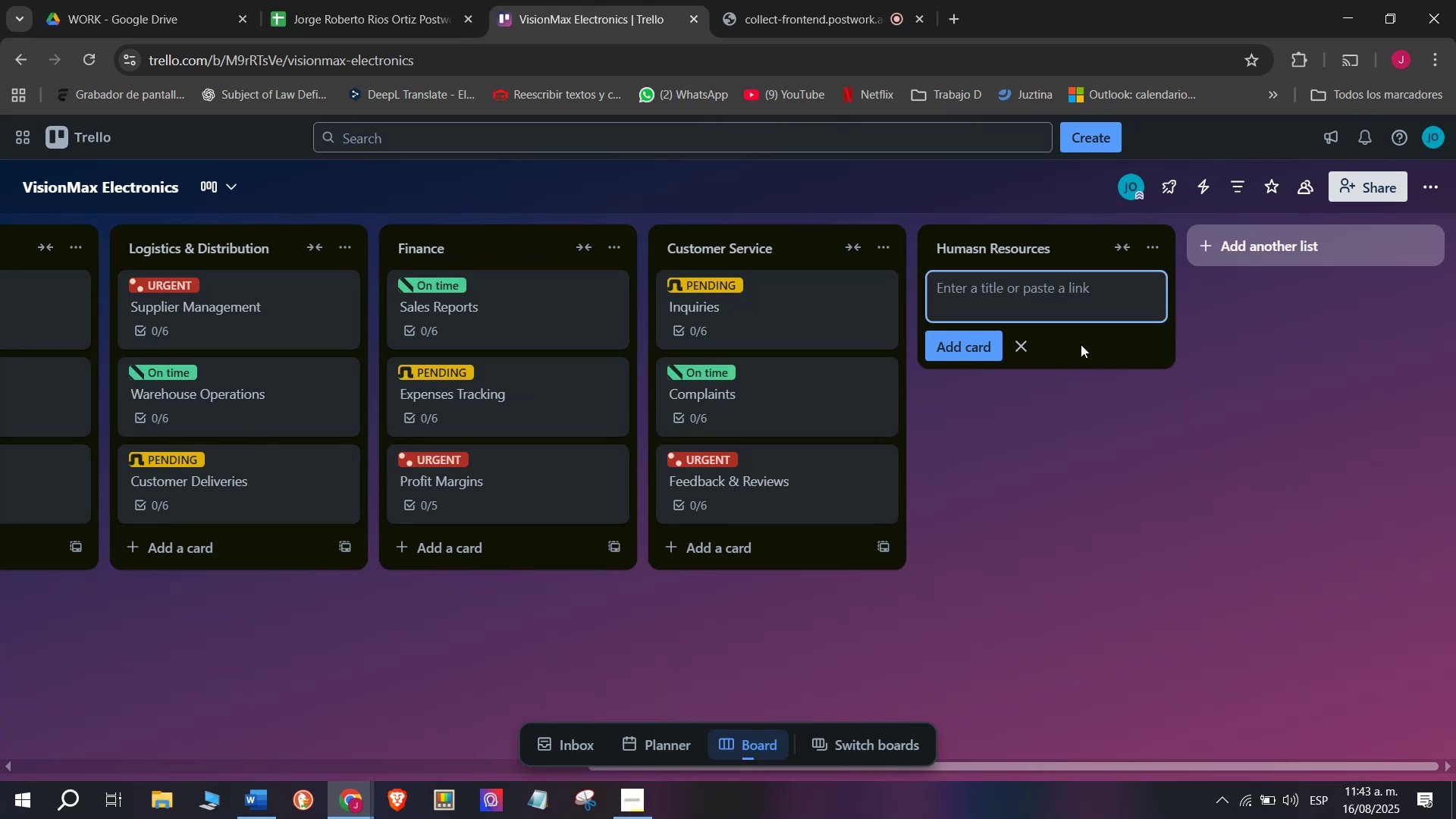 
type(Hiring)
 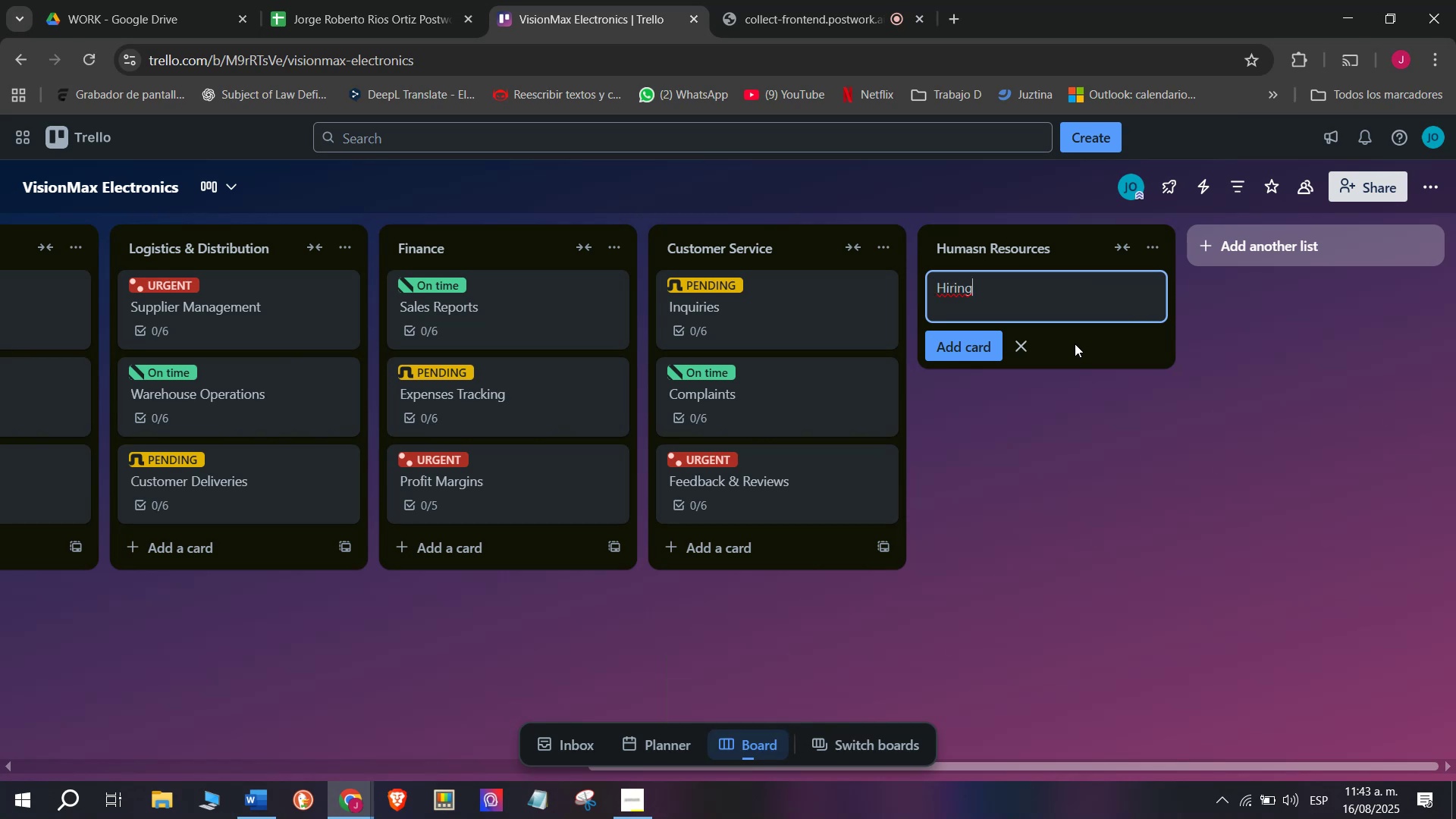 
key(Enter)
 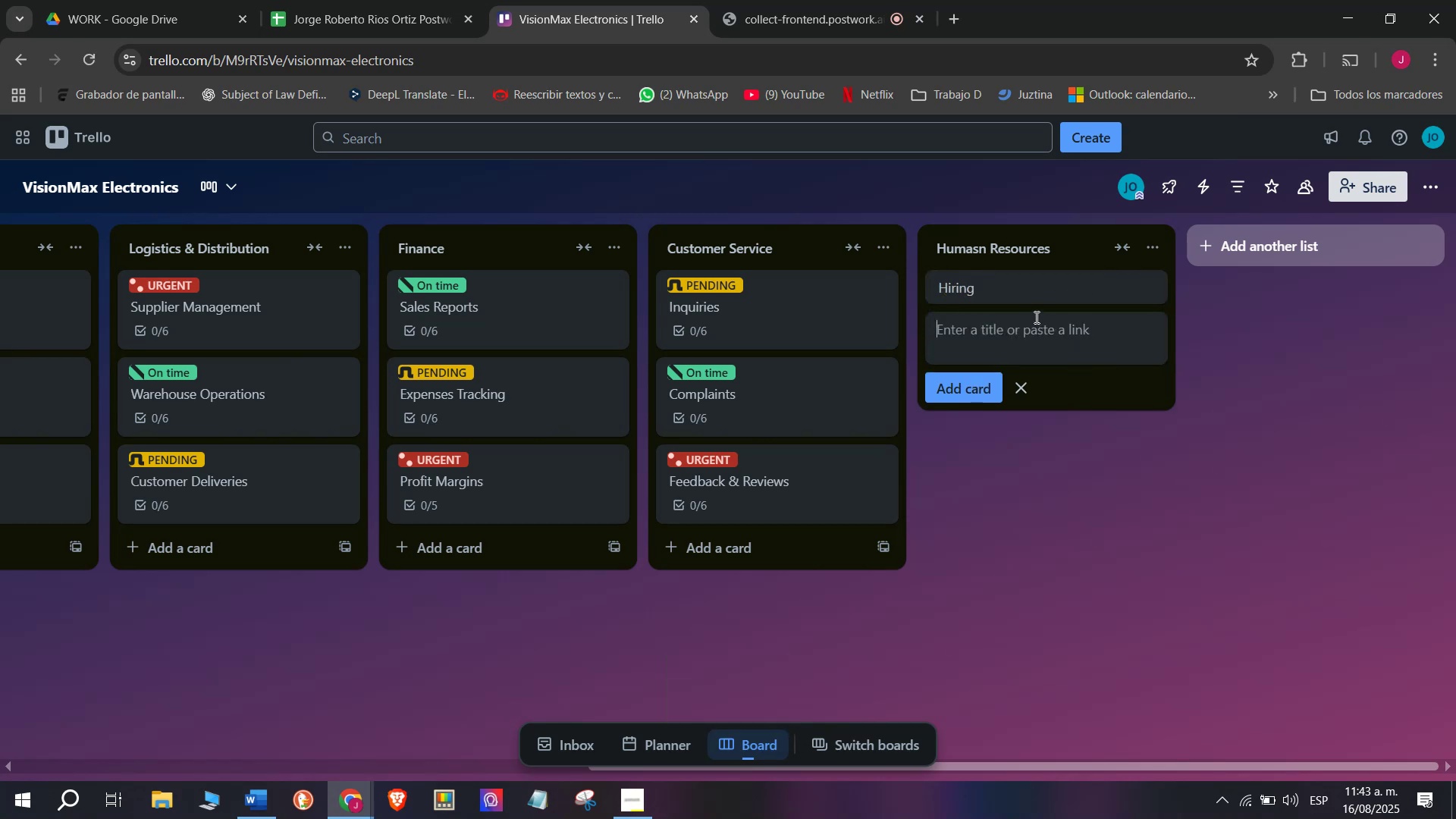 
left_click([1012, 263])
 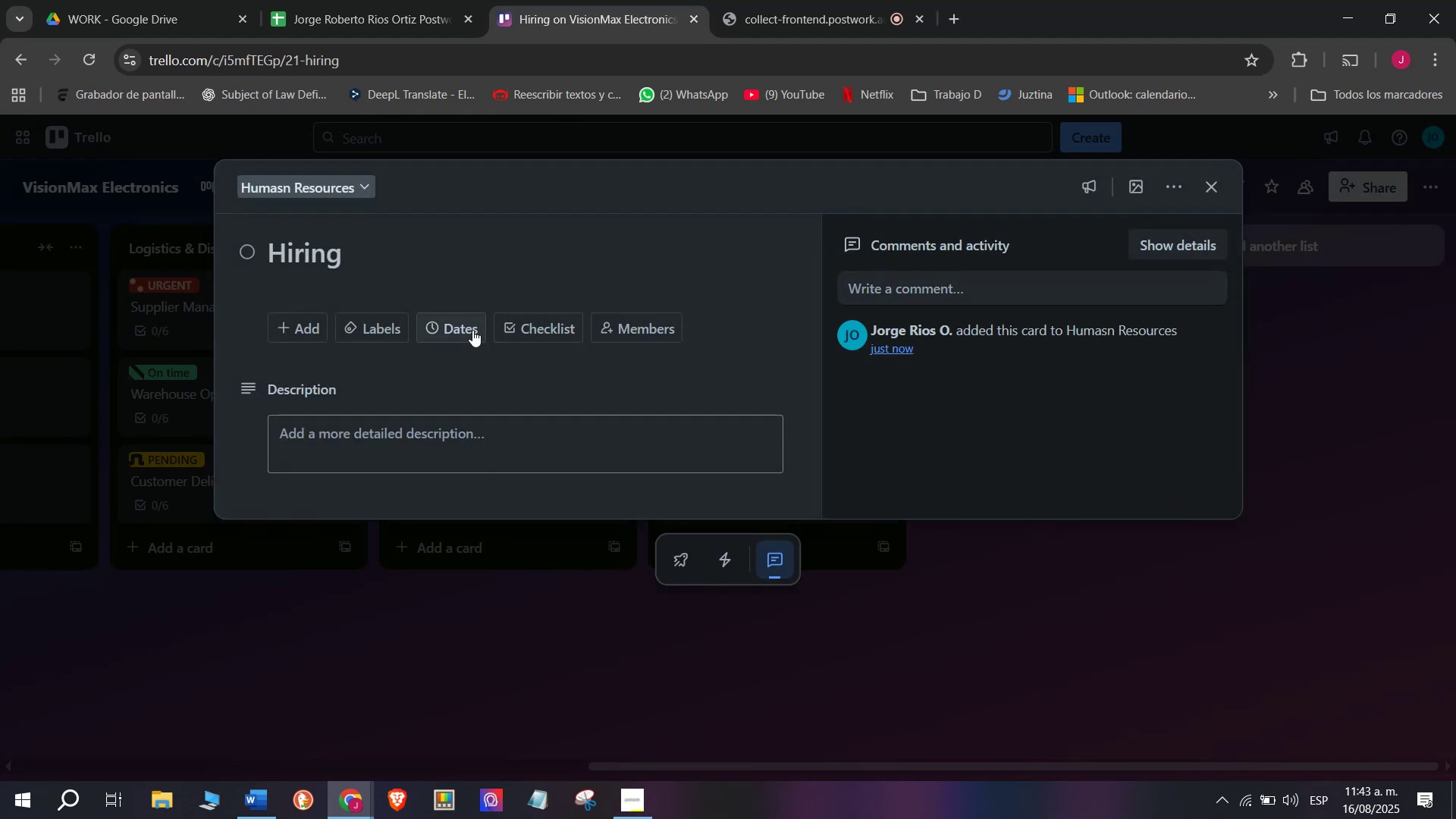 
left_click([536, 317])
 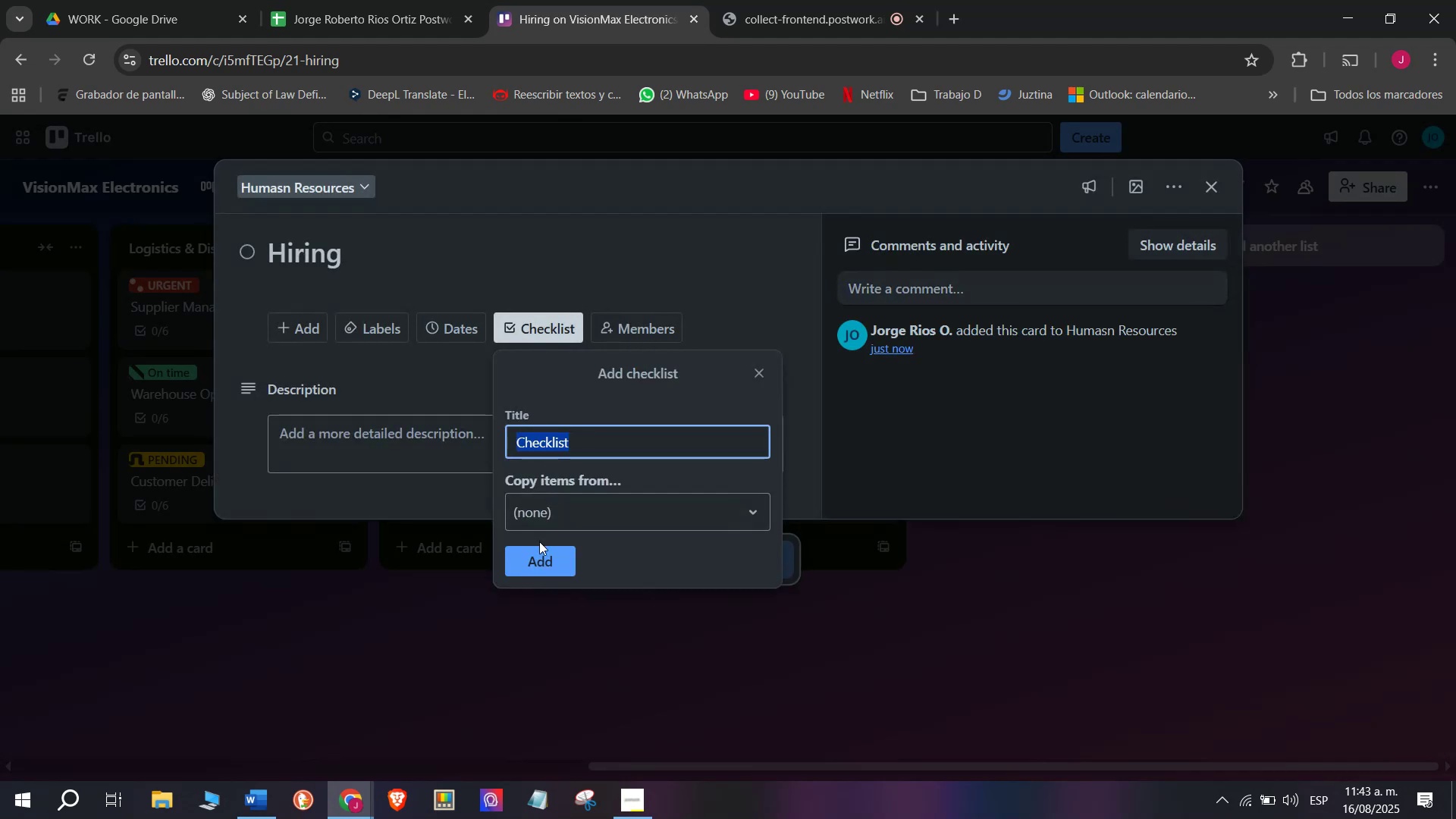 
left_click([545, 548])
 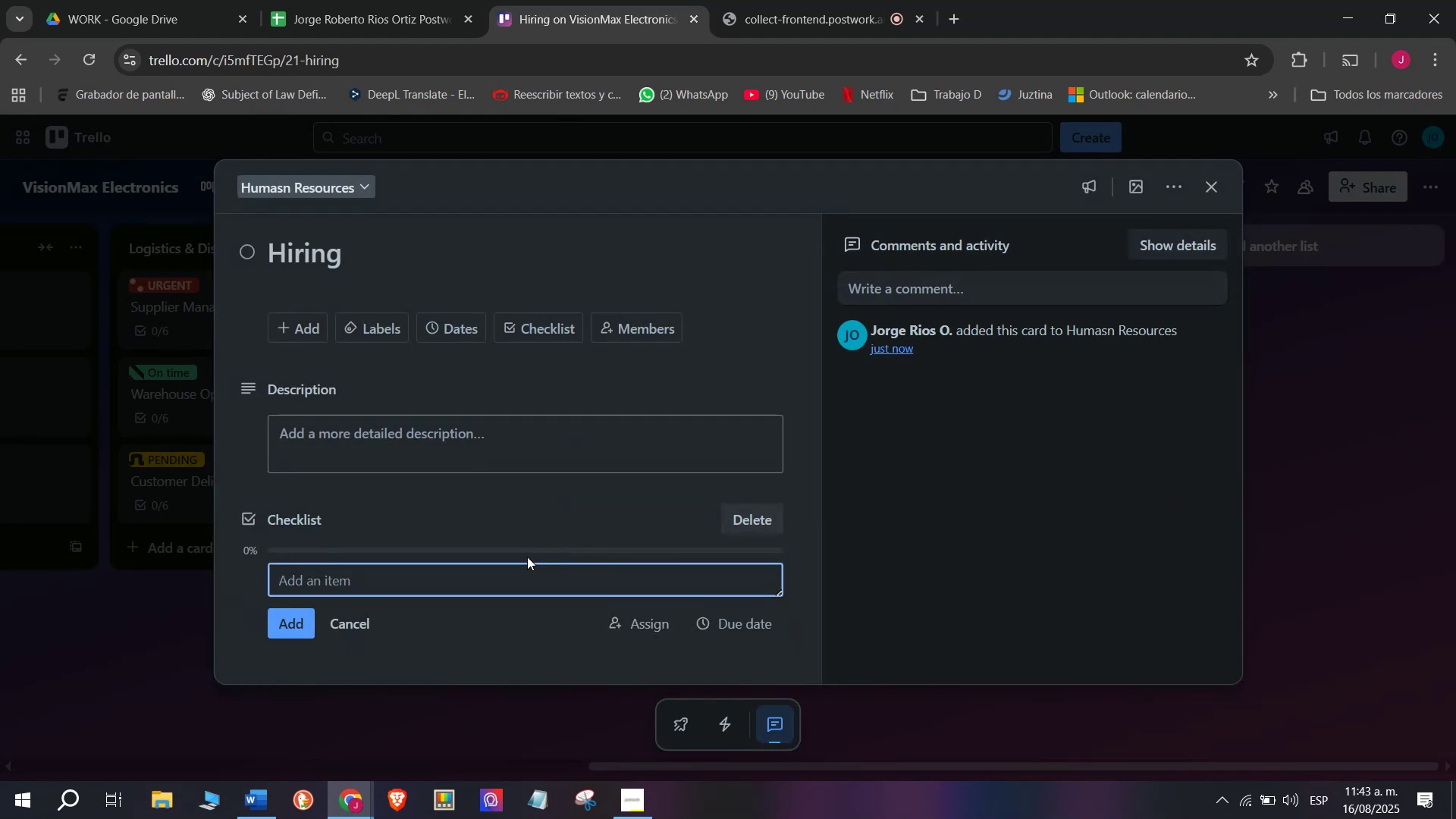 
type(Post job ads)
 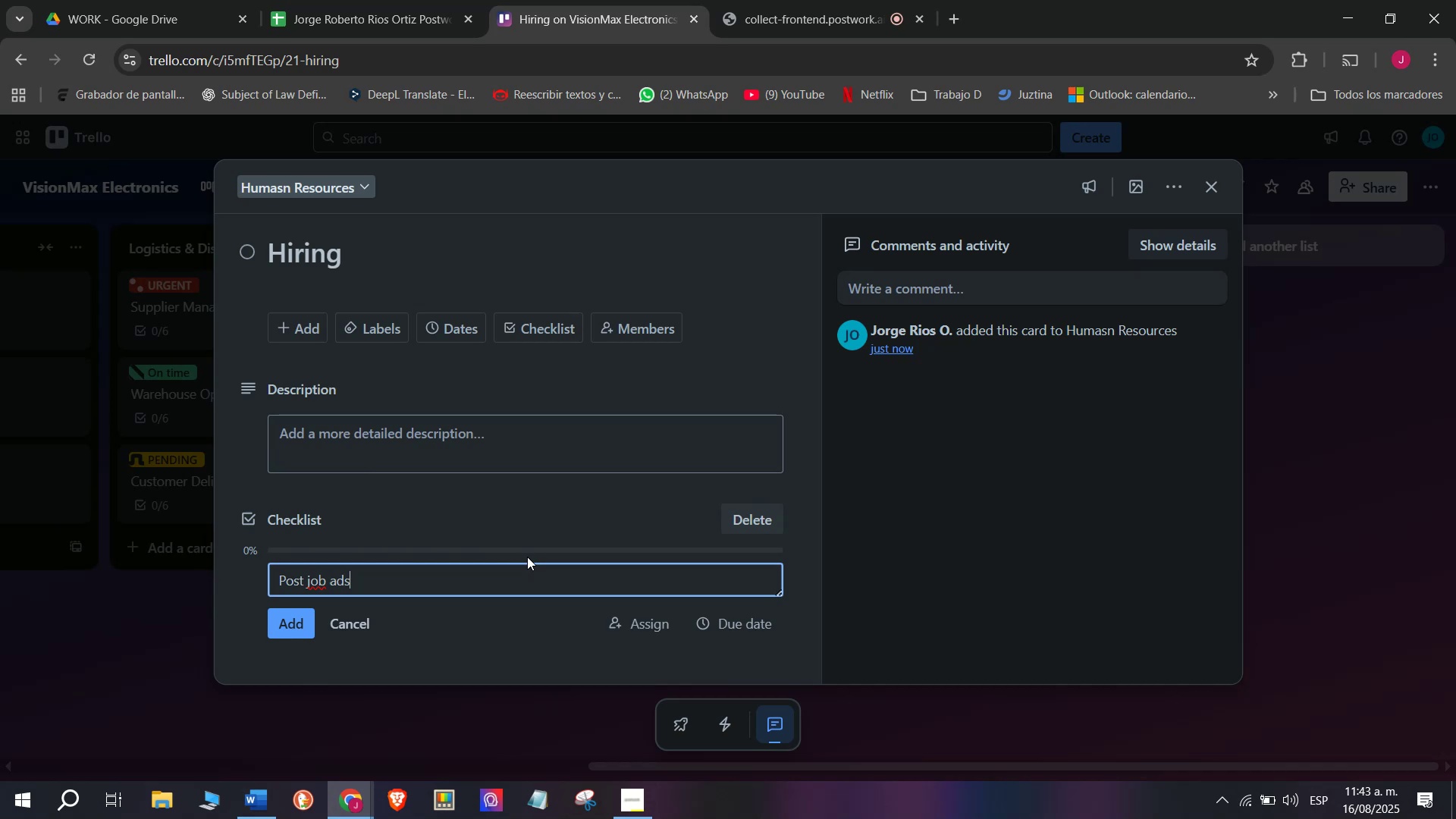 
key(Enter)
 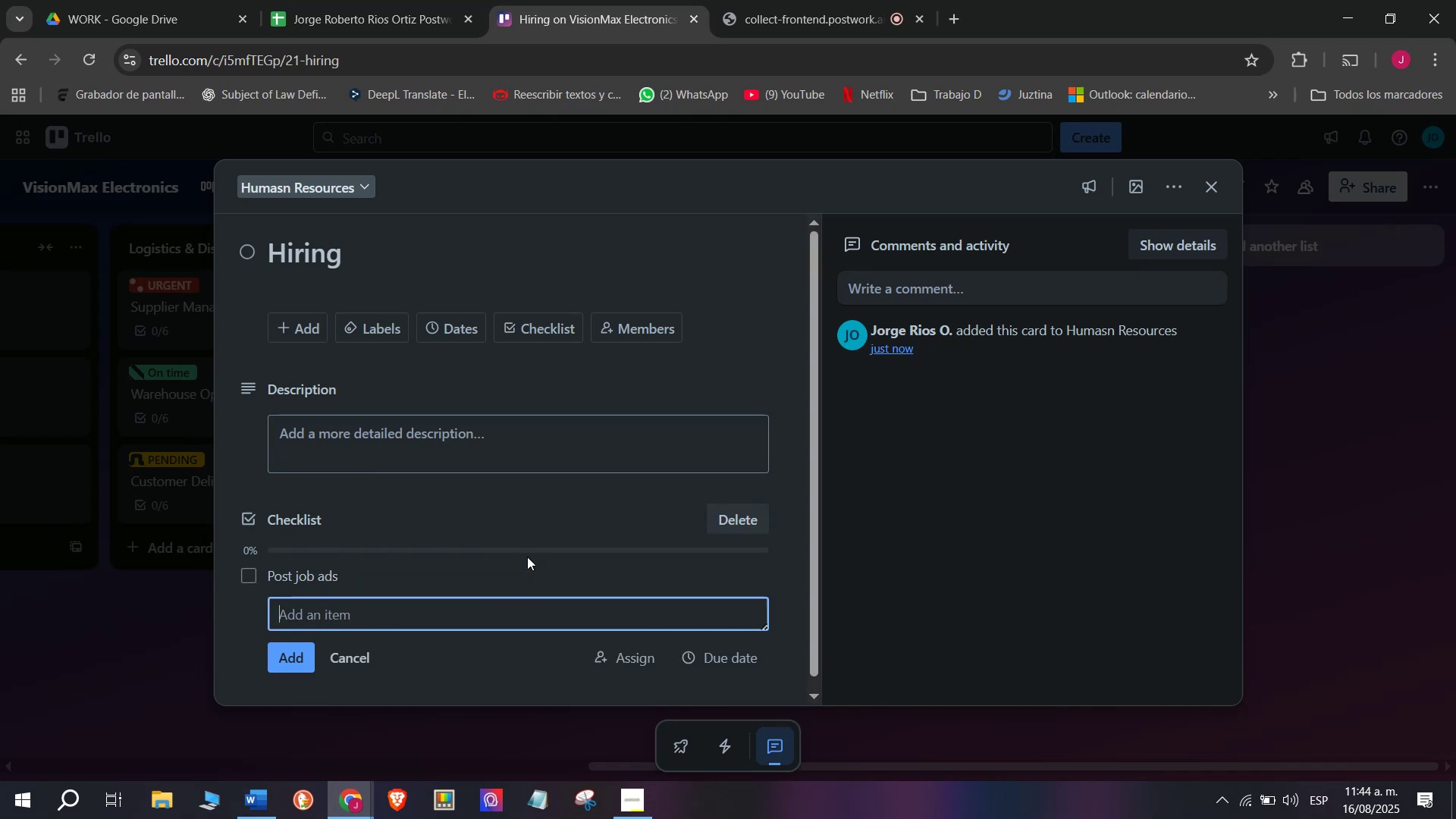 
type(Collect resumes)
 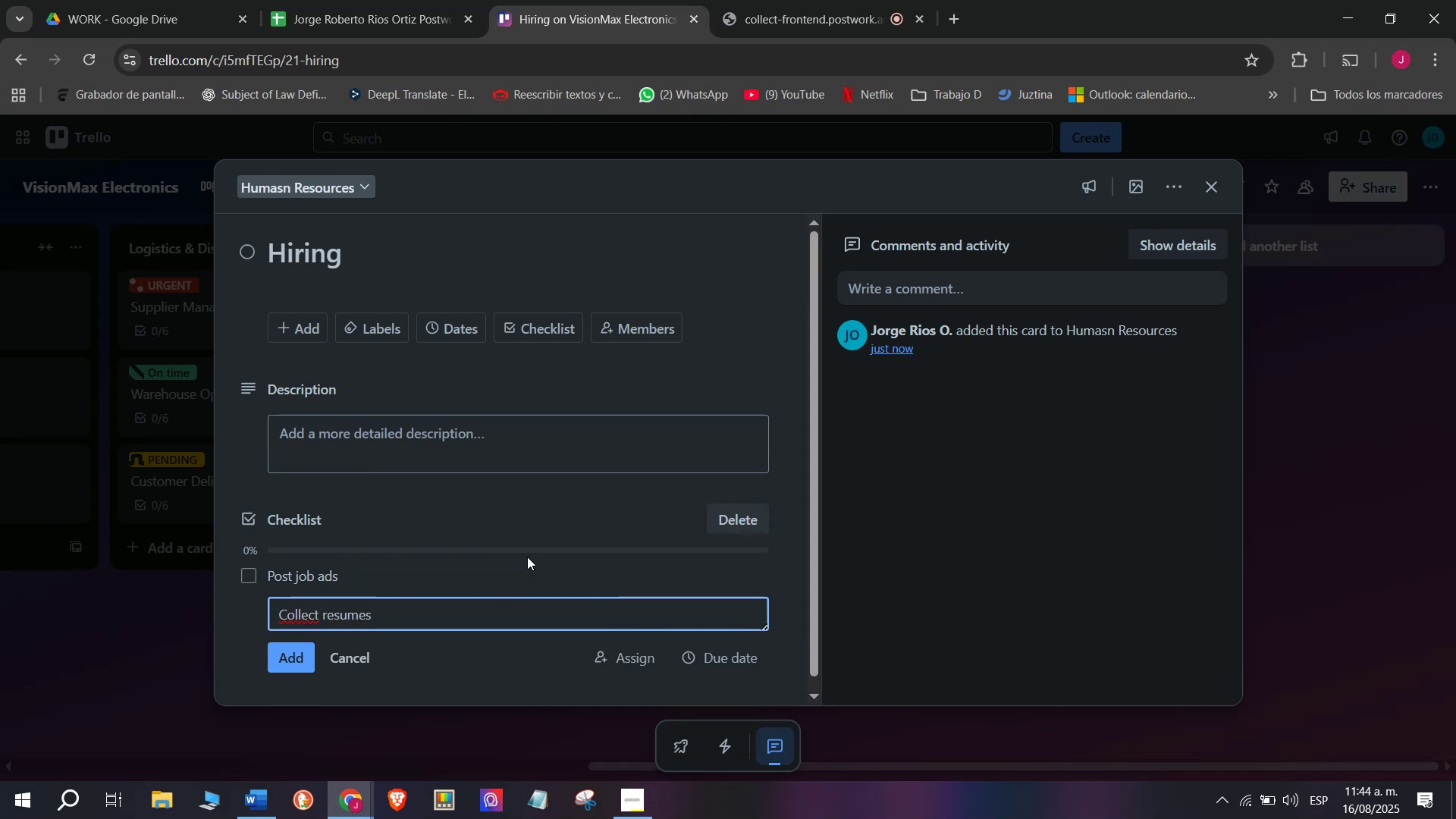 
key(Enter)
 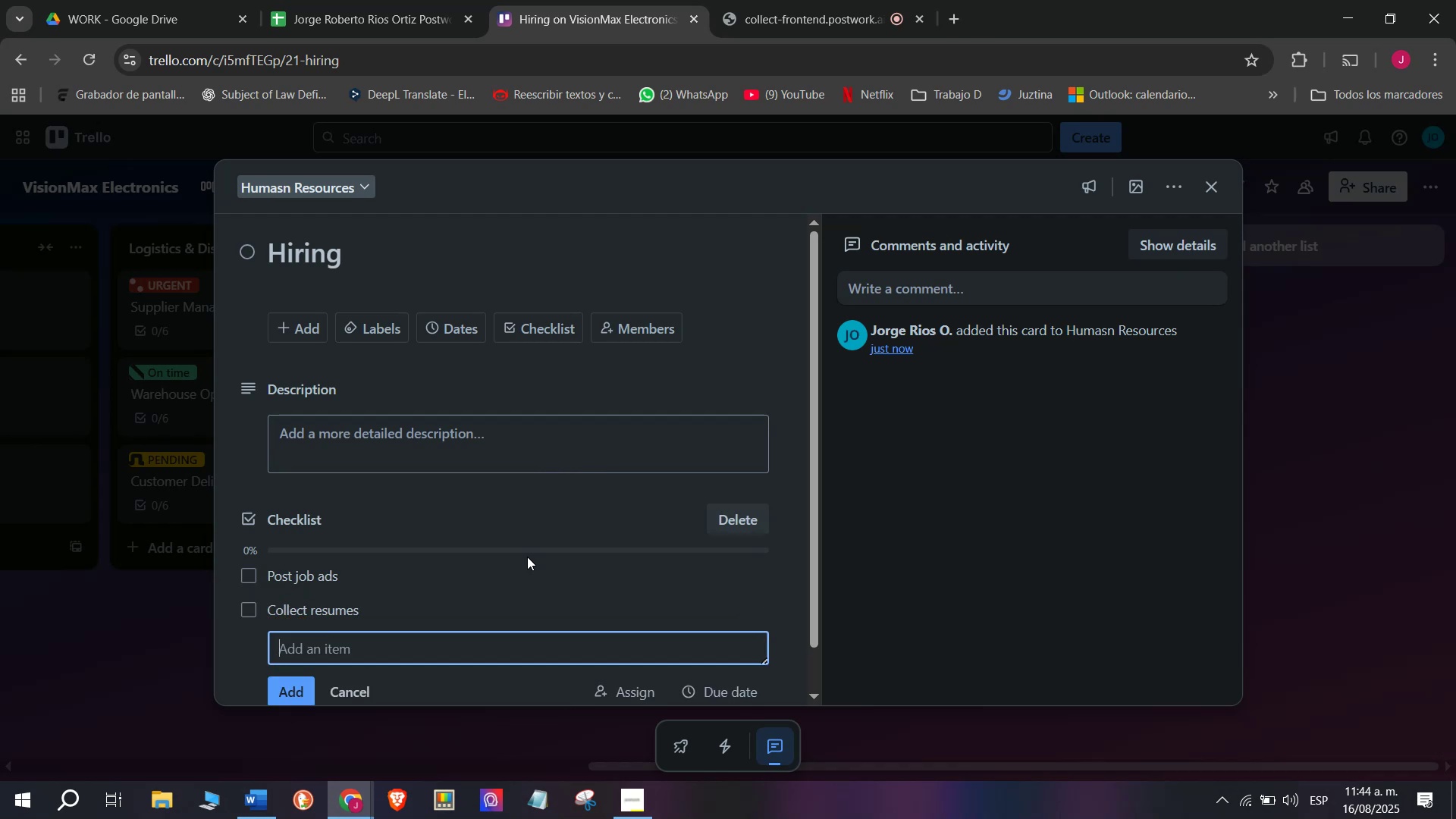 
type(Schedule interviews)
 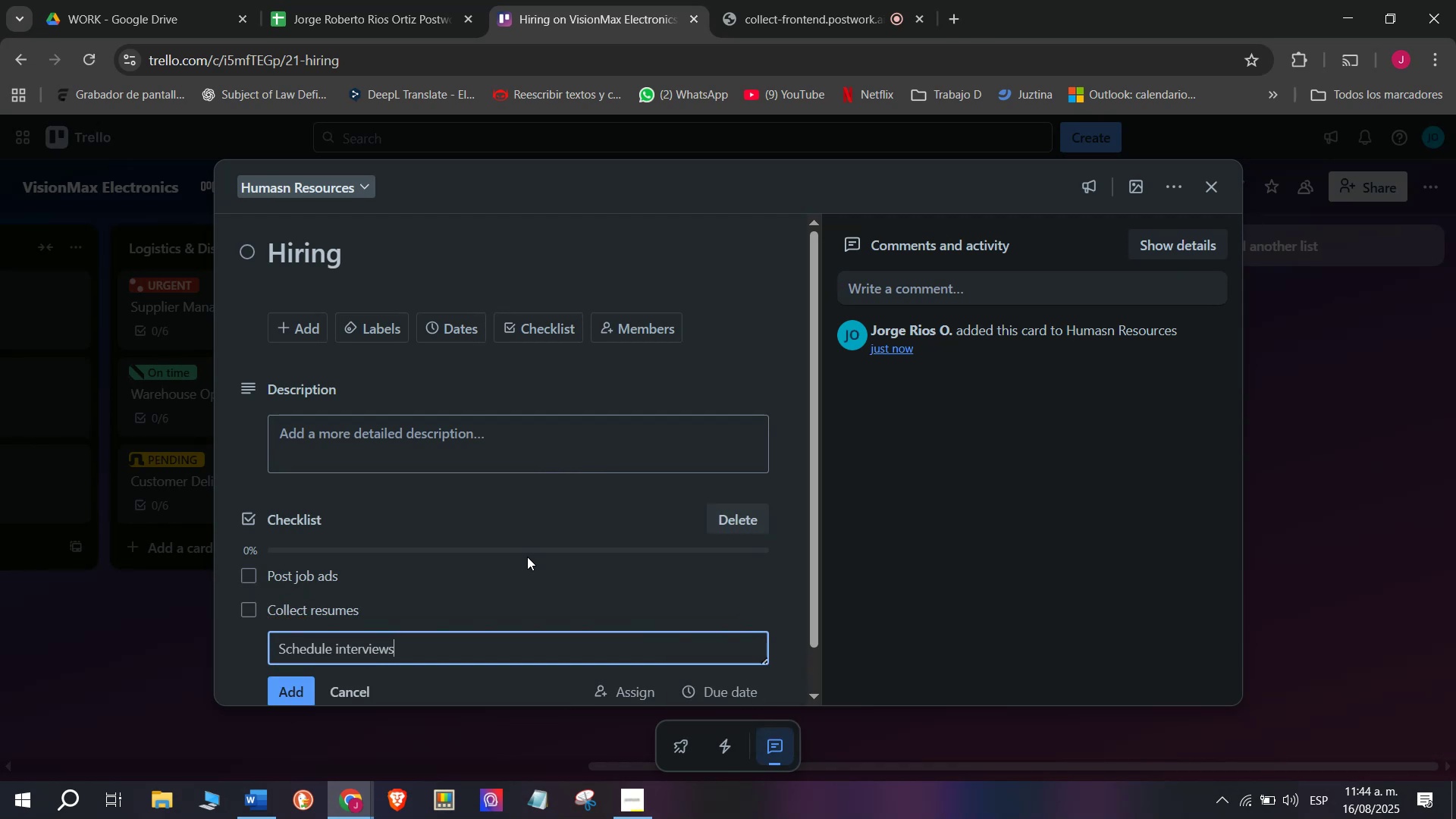 
key(Enter)
 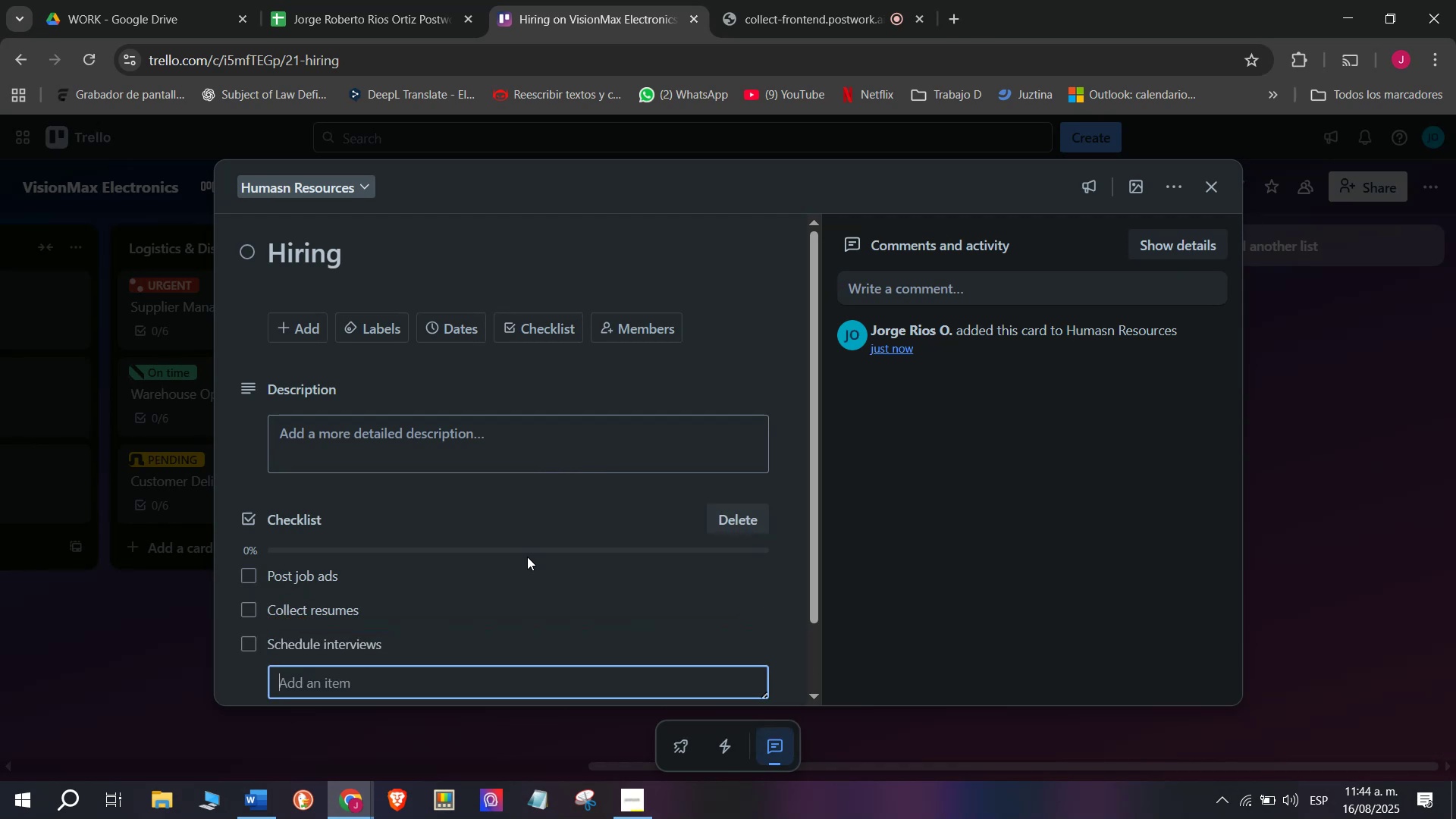 
type(Hire candidates)
 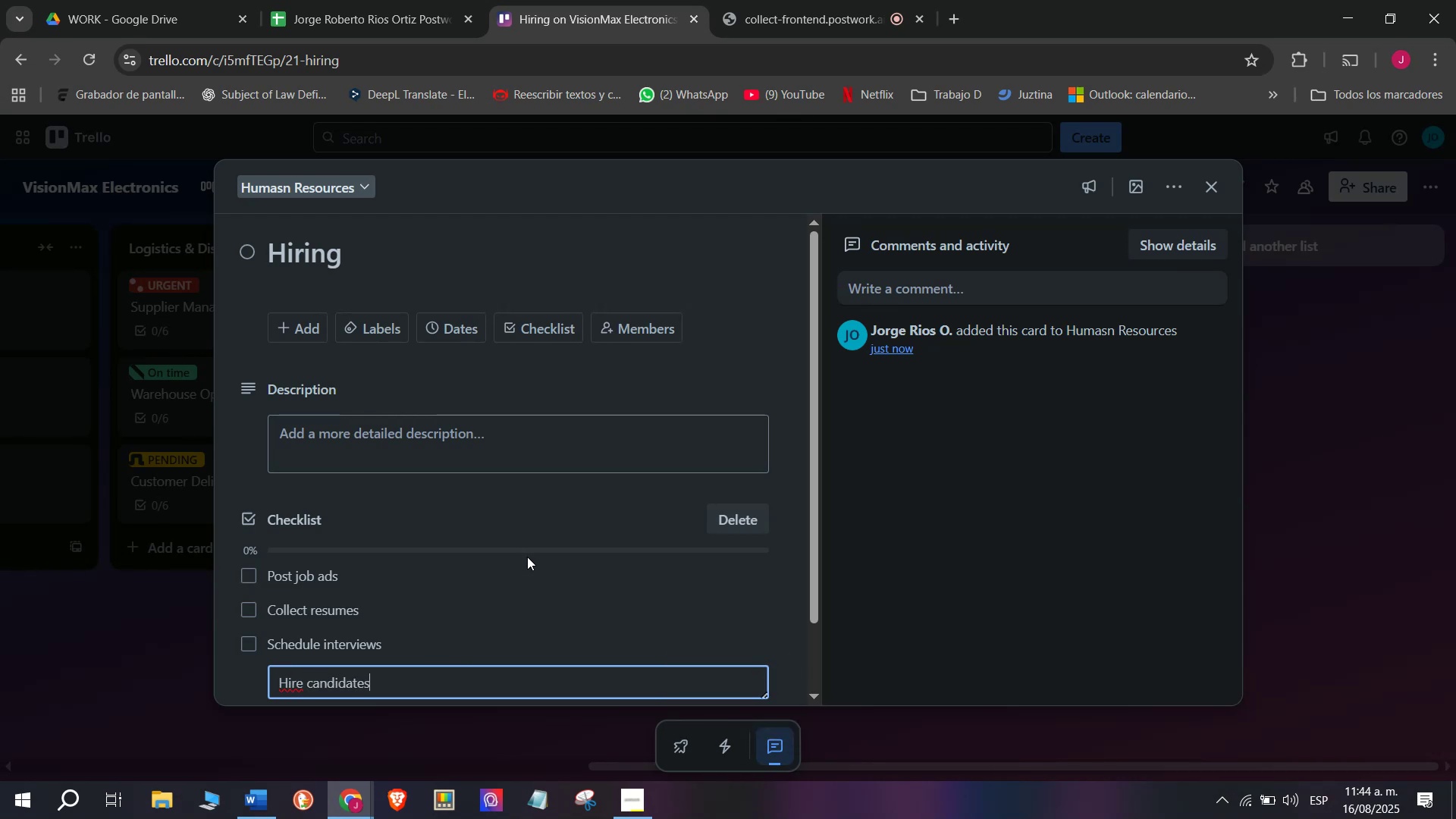 
key(Enter)
 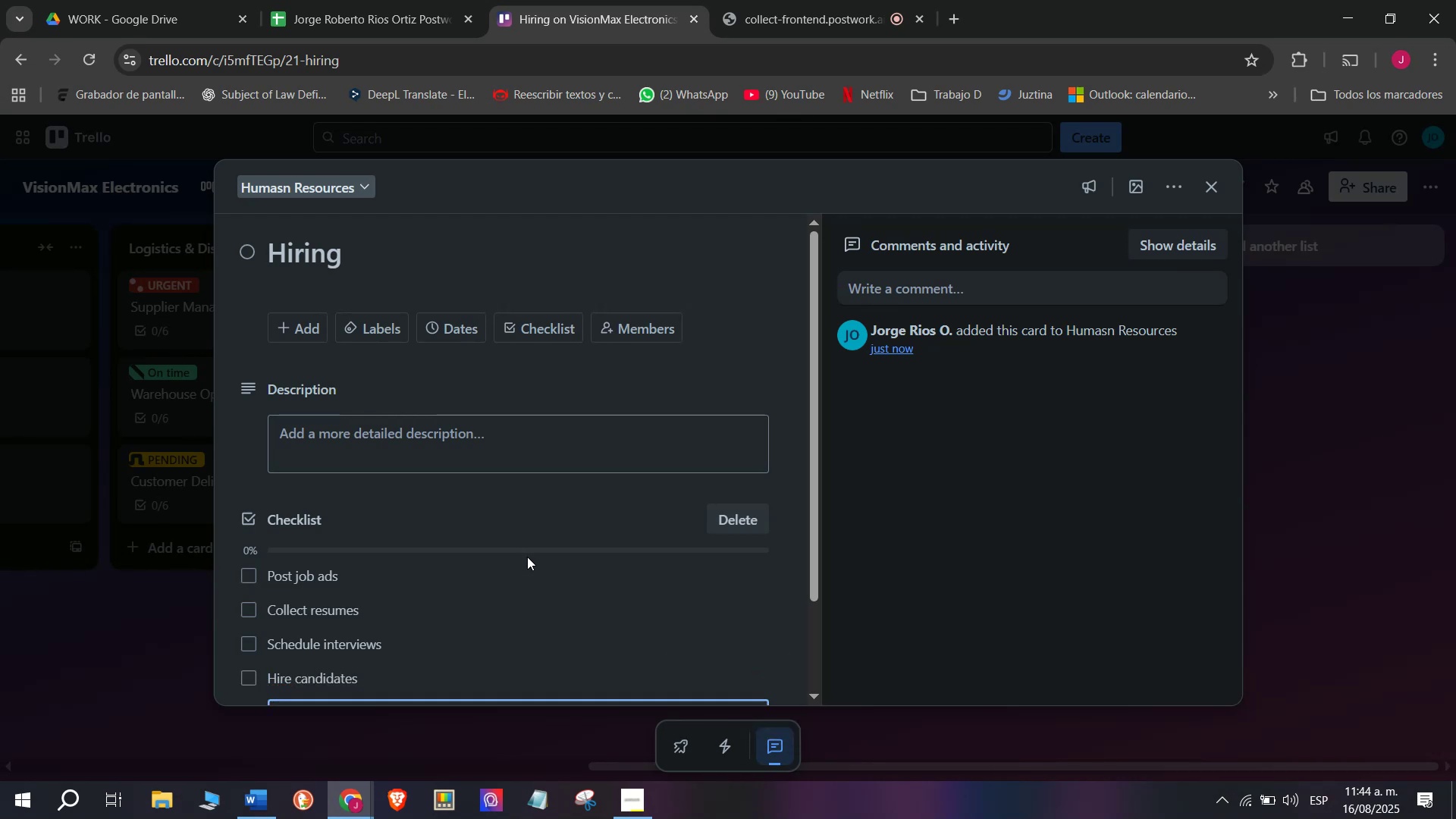 
type(Sign contracts)
 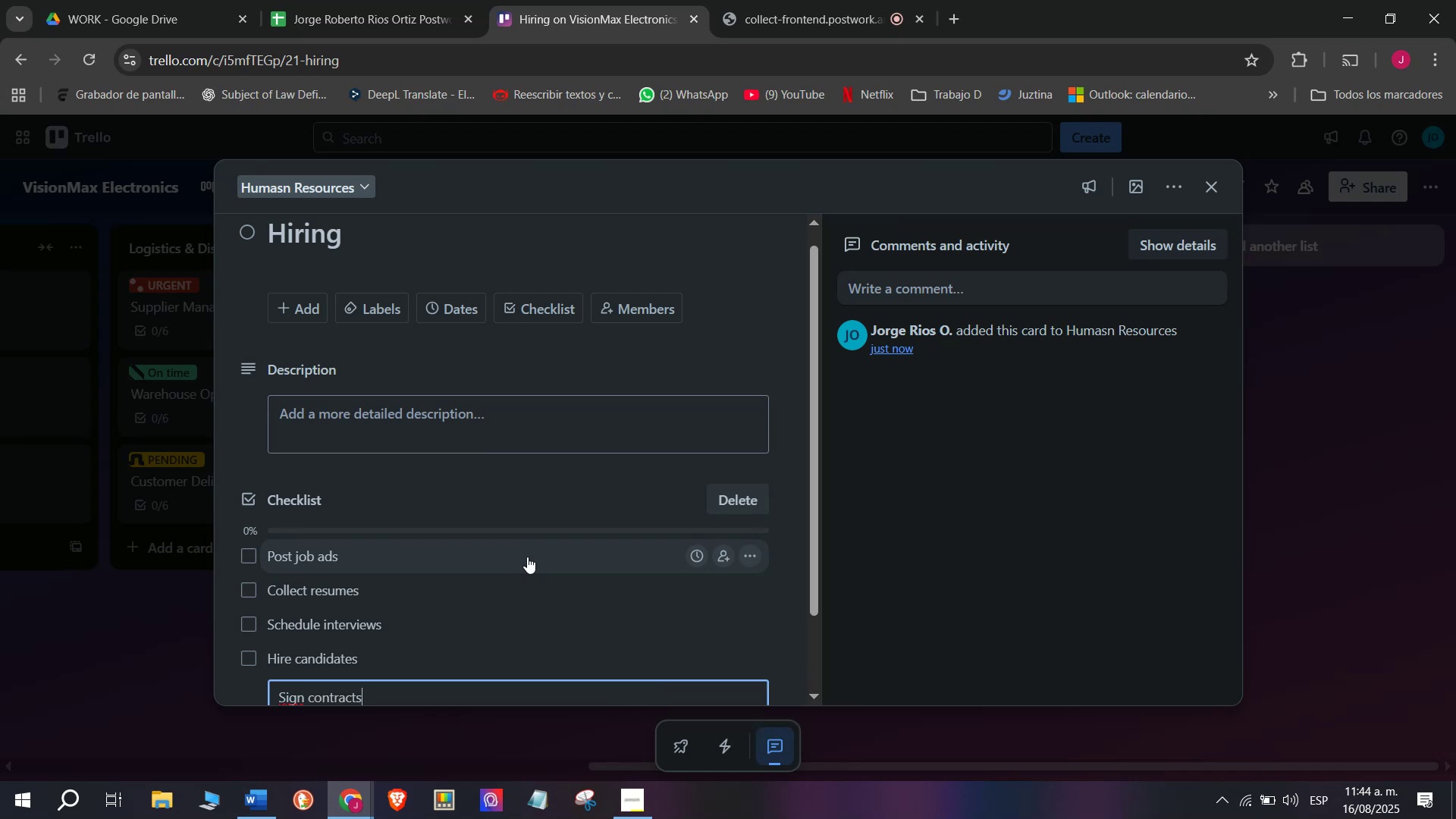 
key(Enter)
 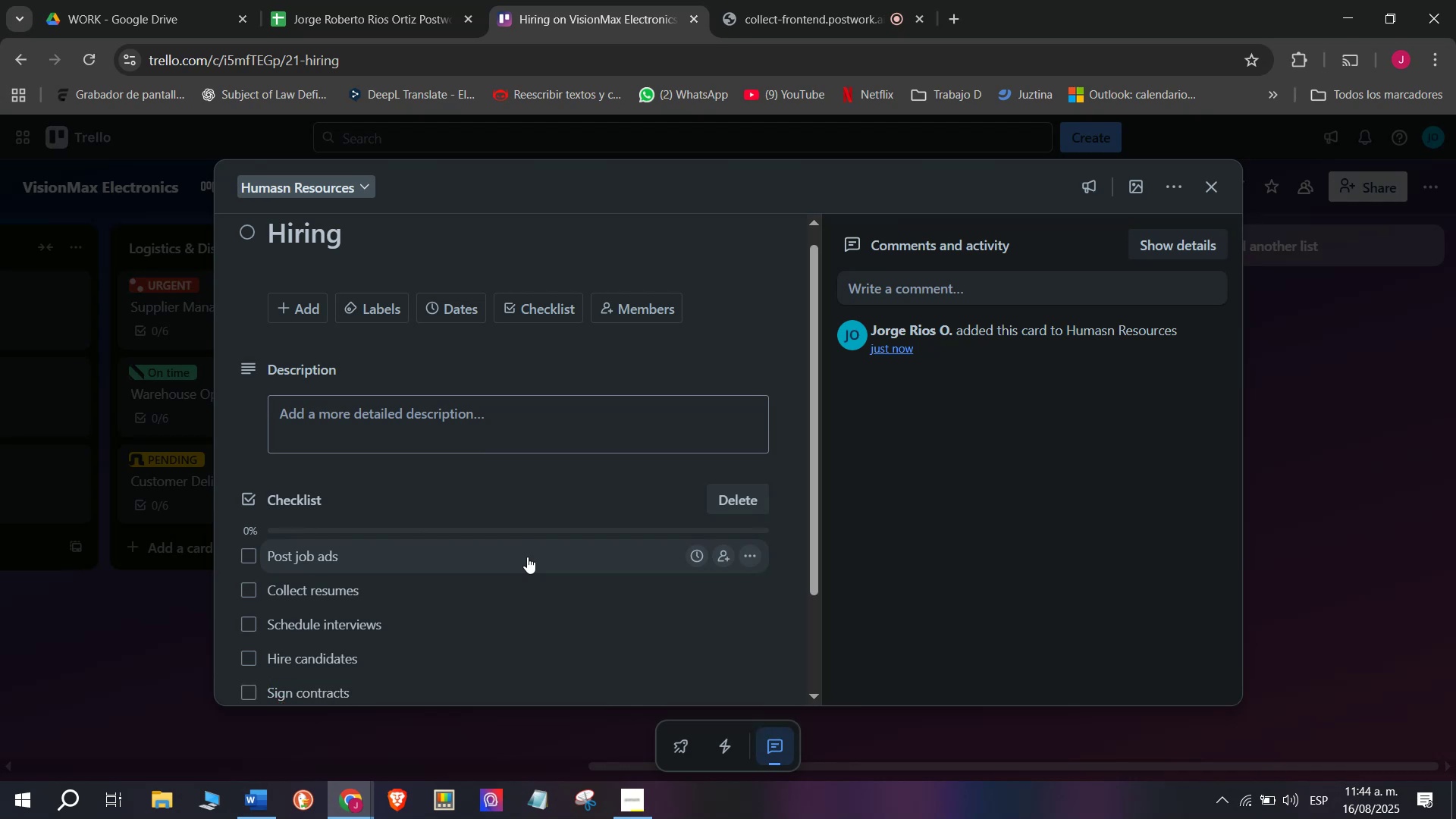 
type(Onboards)
key(Backspace)
type( staff)
 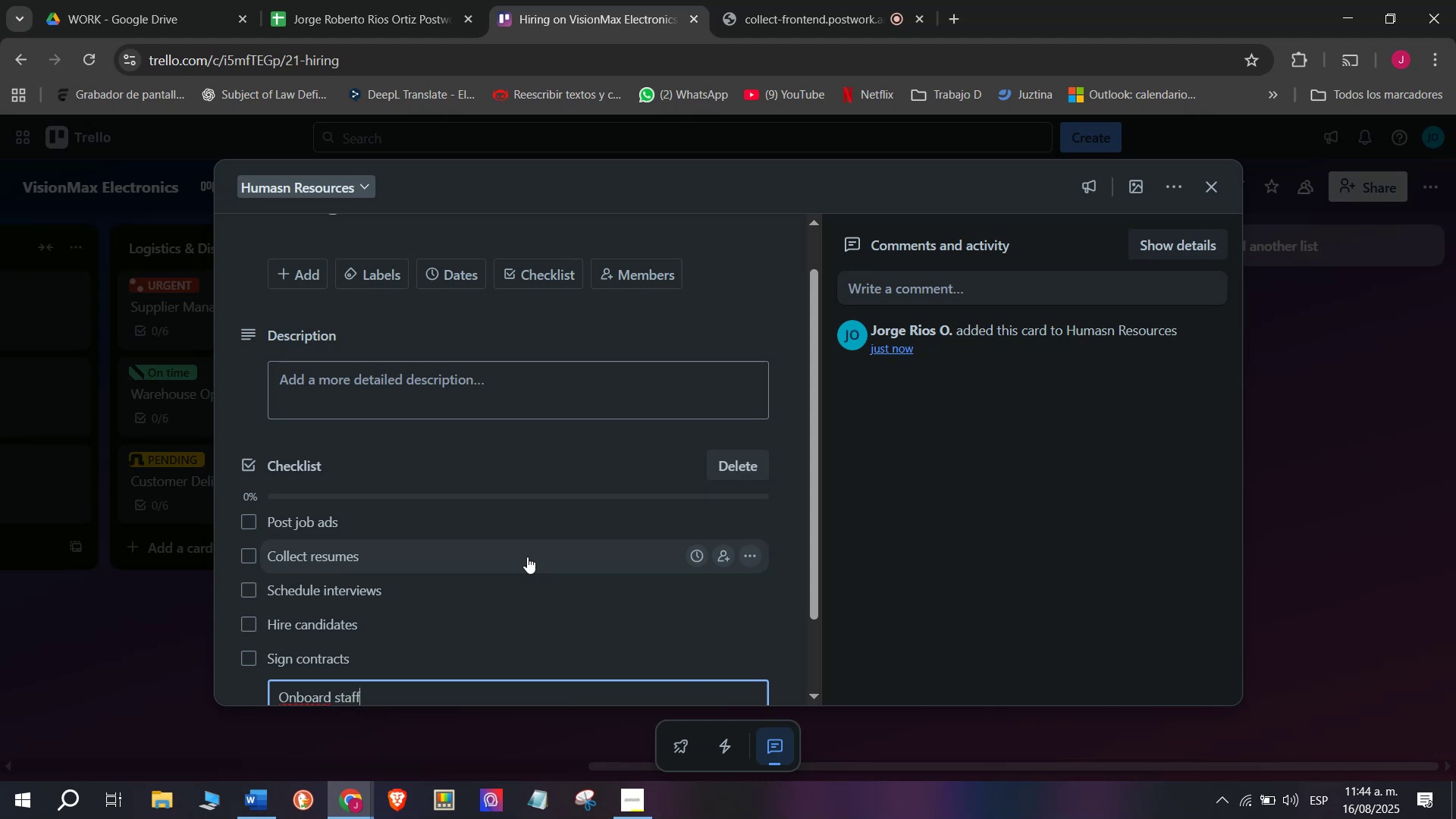 
key(Enter)
 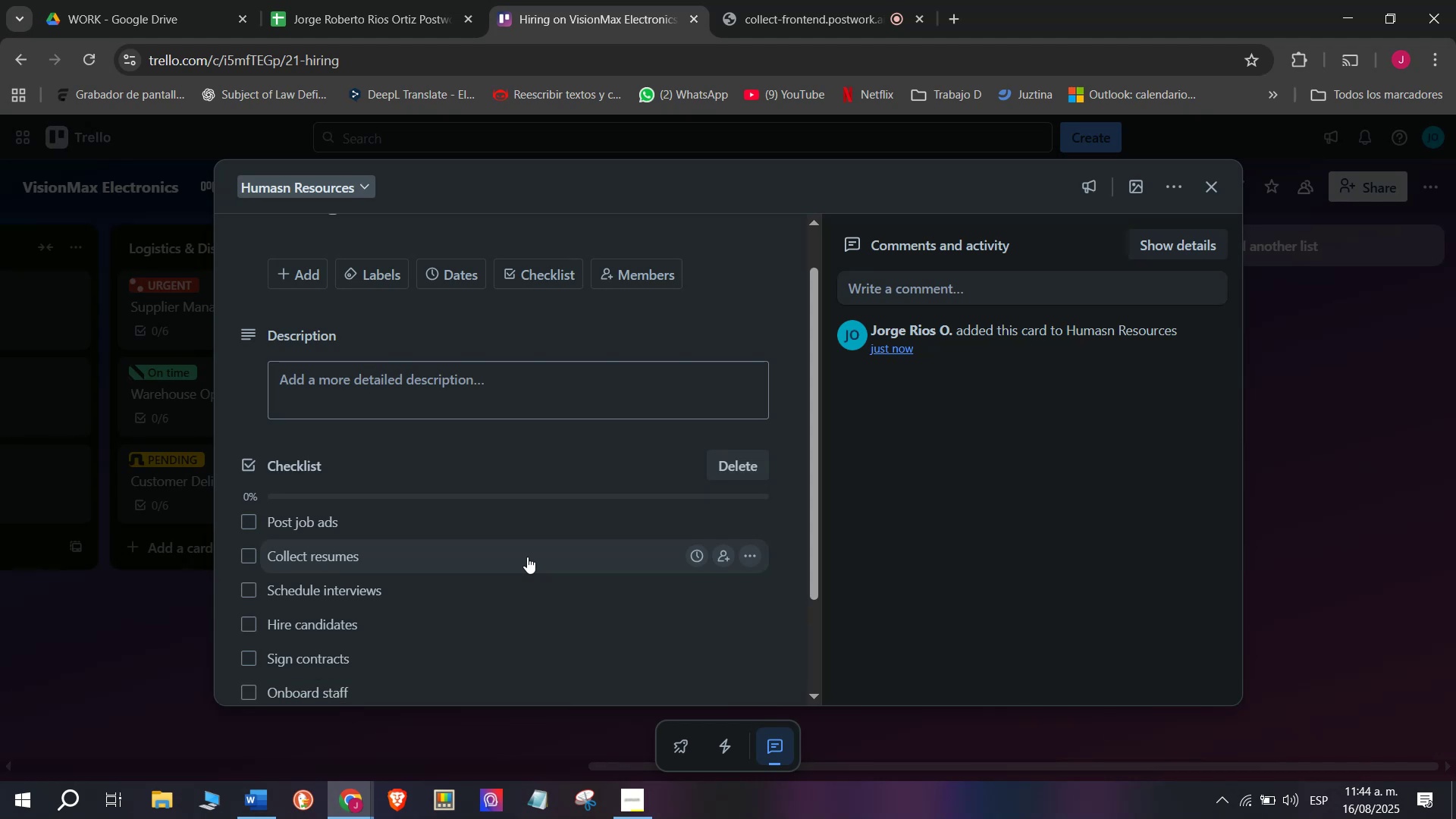 
scroll: coordinate [494, 510], scroll_direction: up, amount: 4.0
 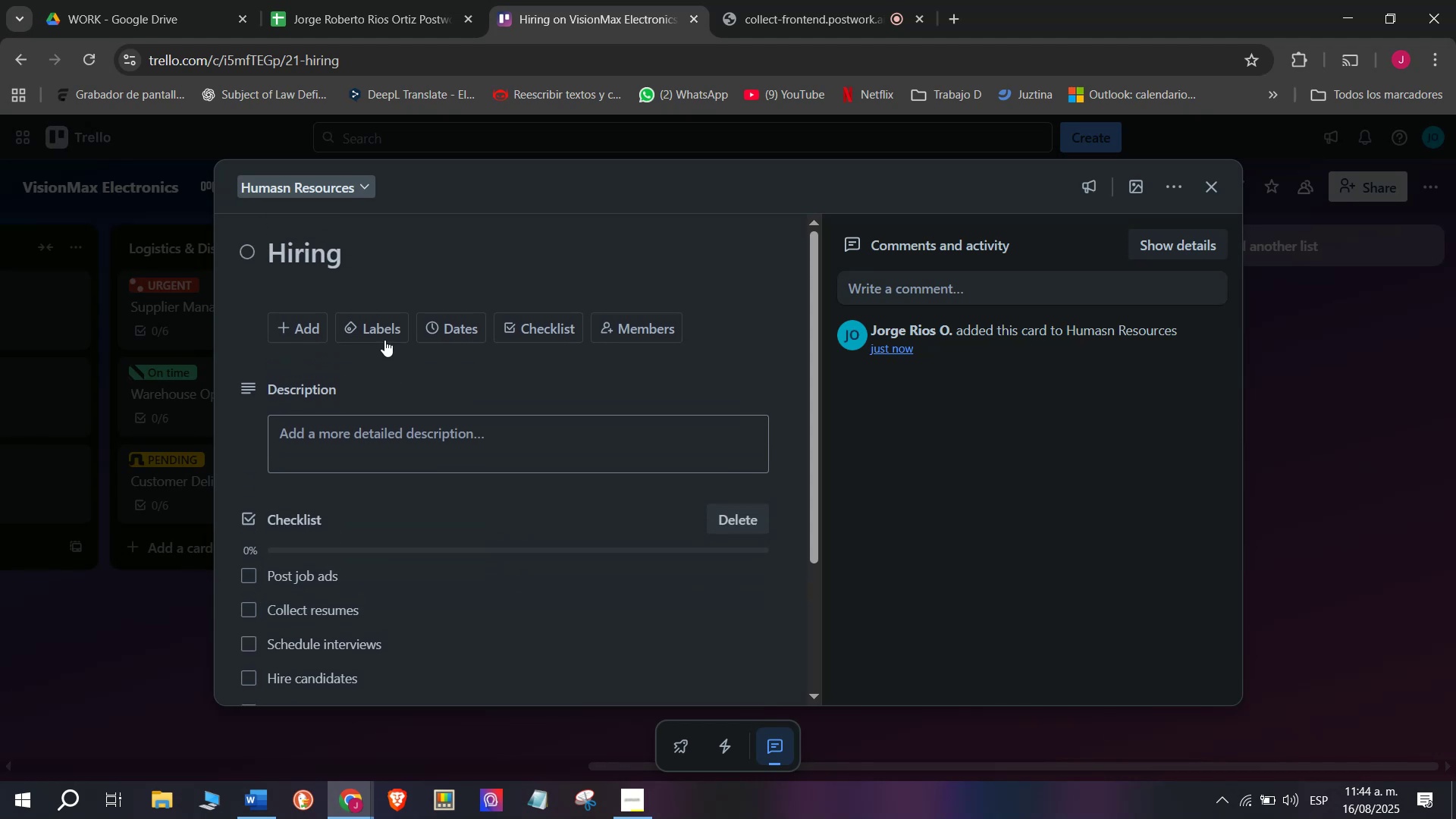 
left_click([384, 333])
 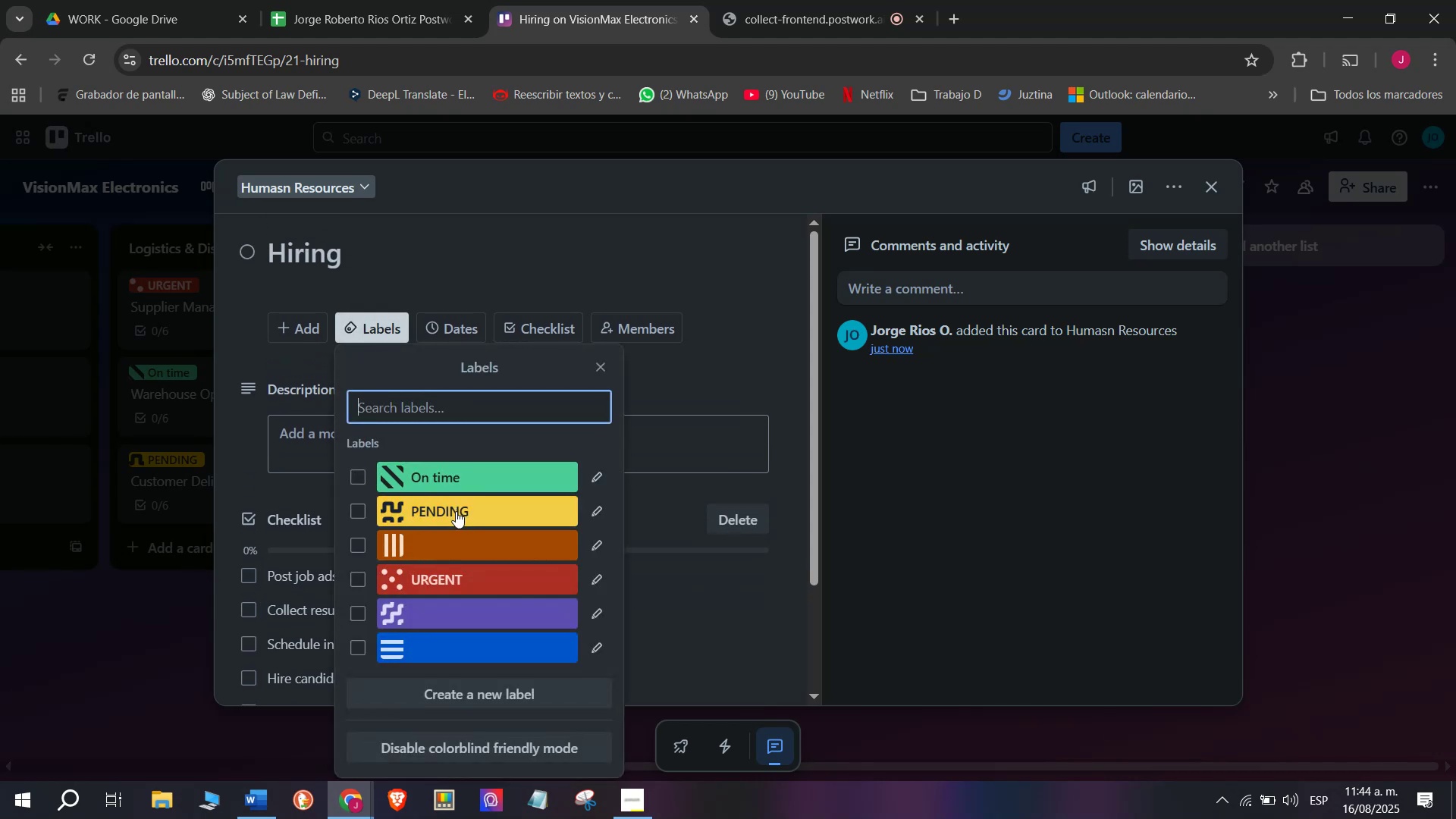 
mouse_move([469, 536])
 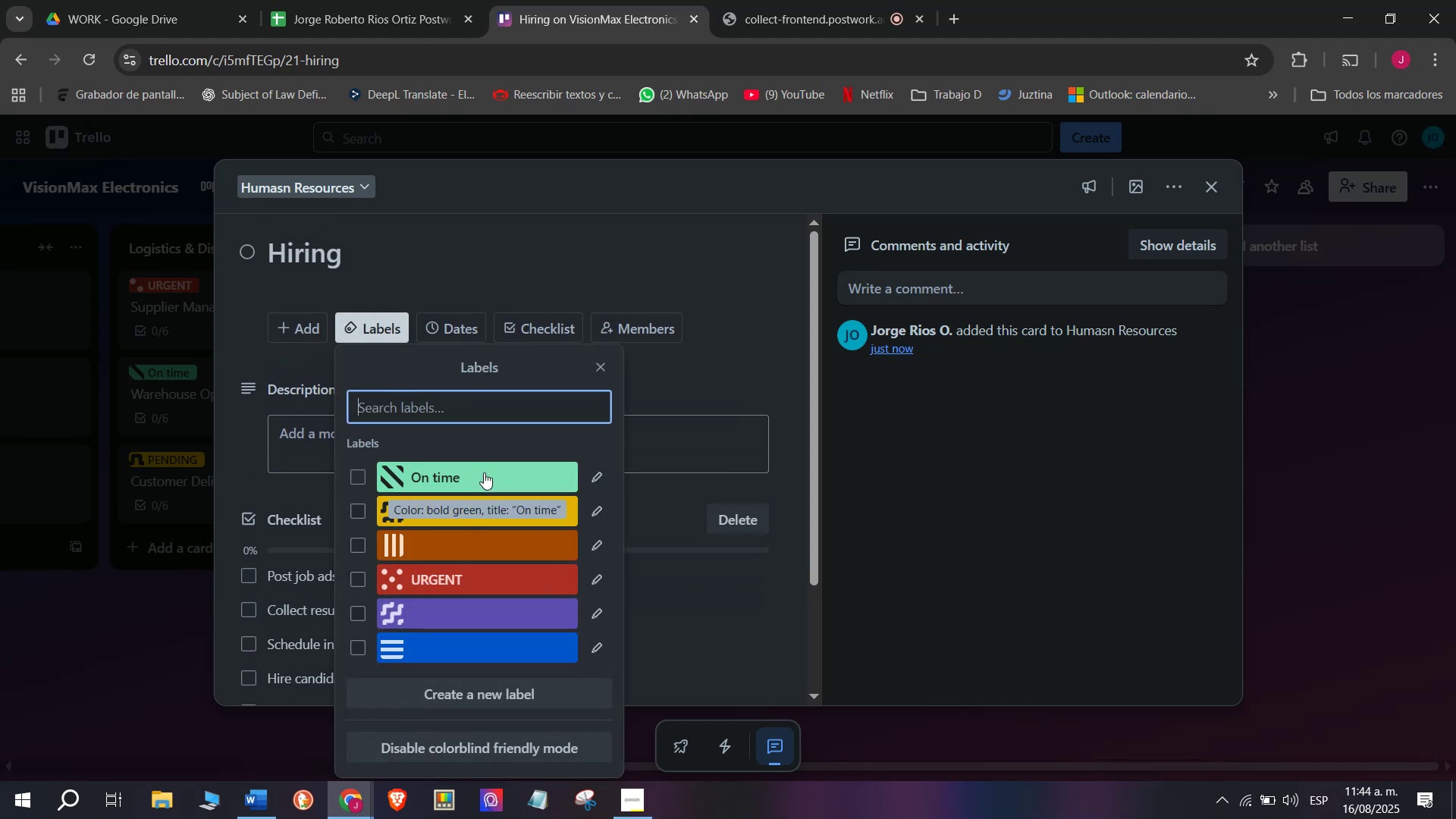 
left_click([484, 470])
 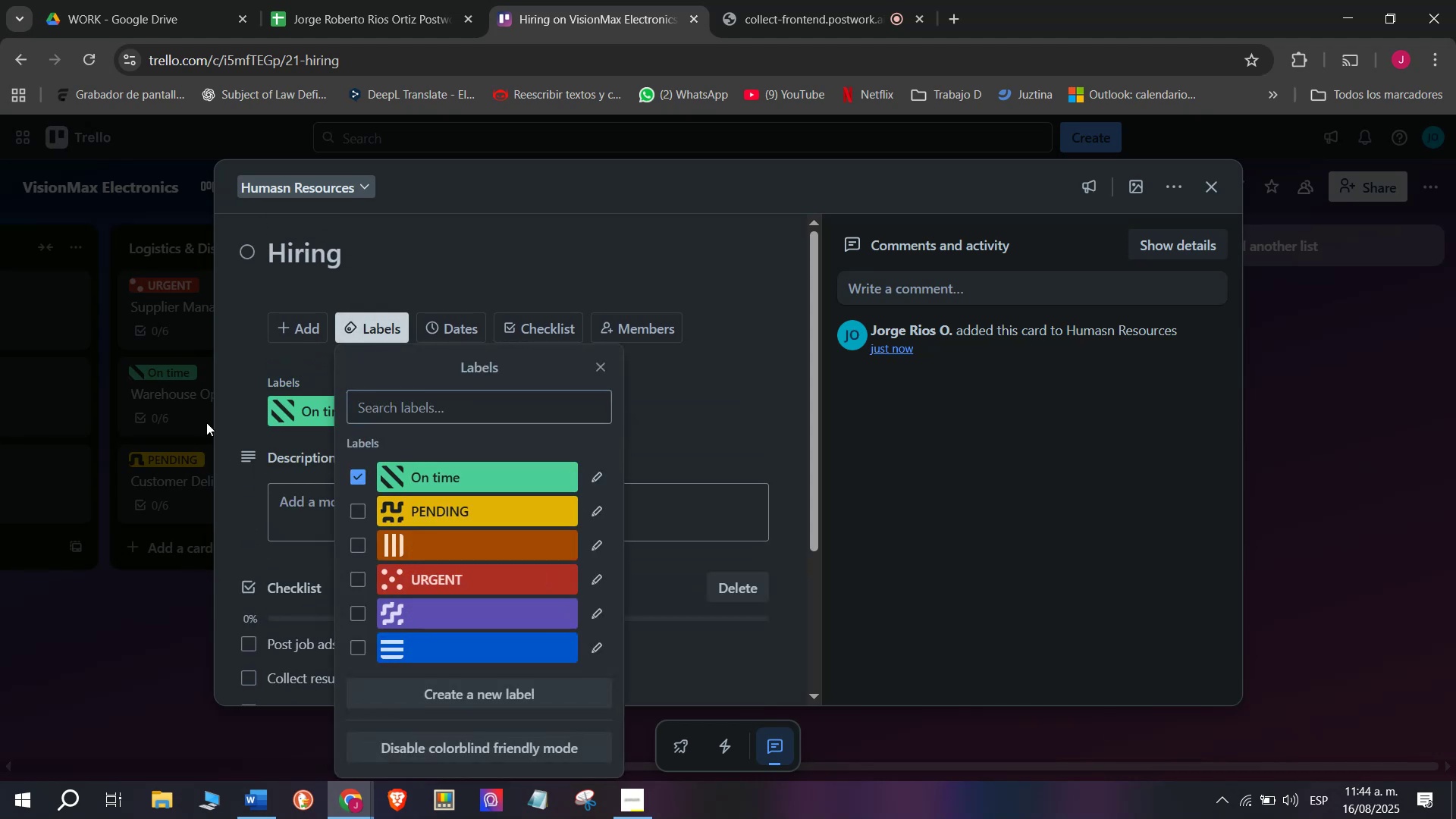 
double_click([122, 468])
 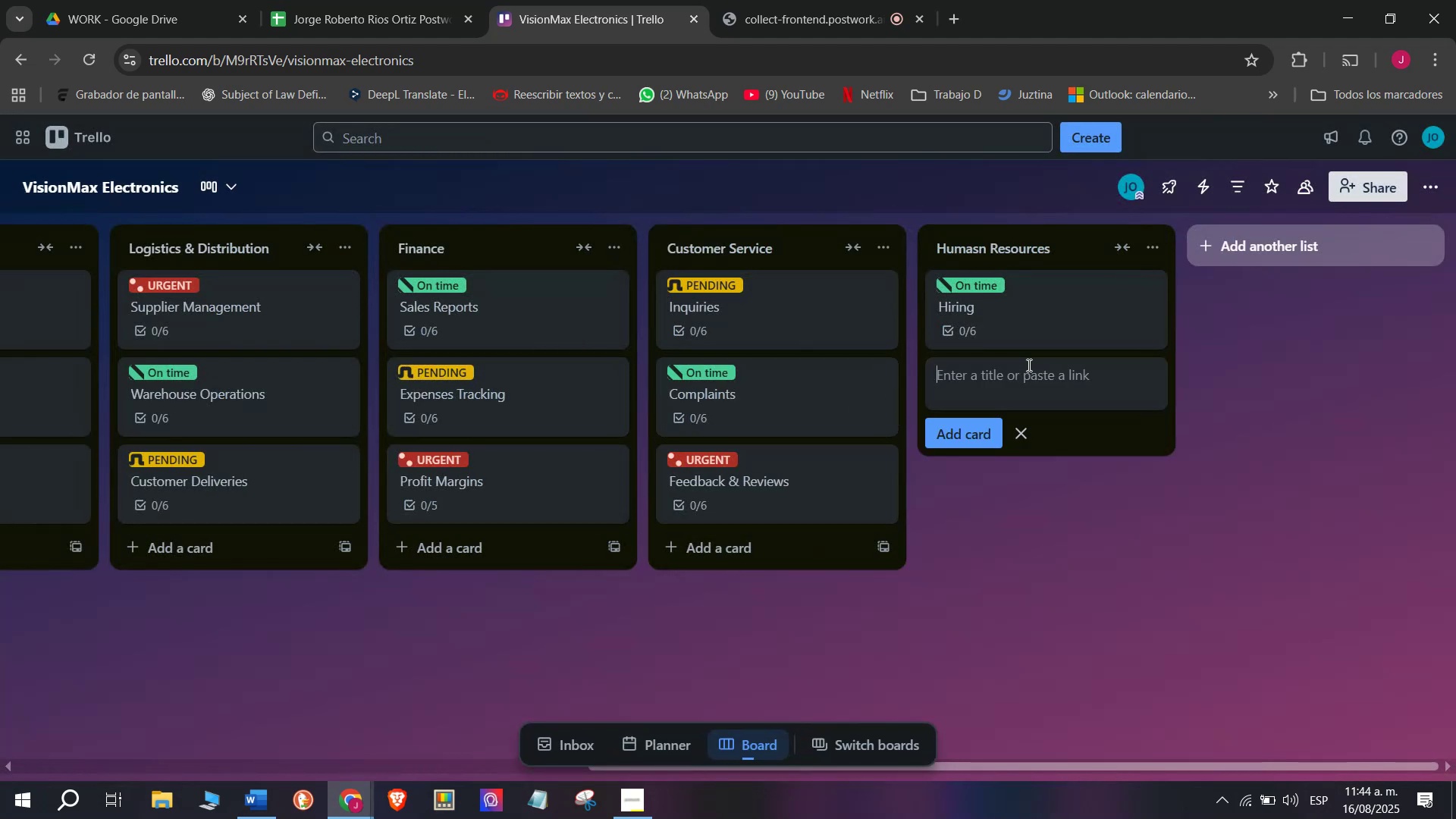 
wait(6.08)
 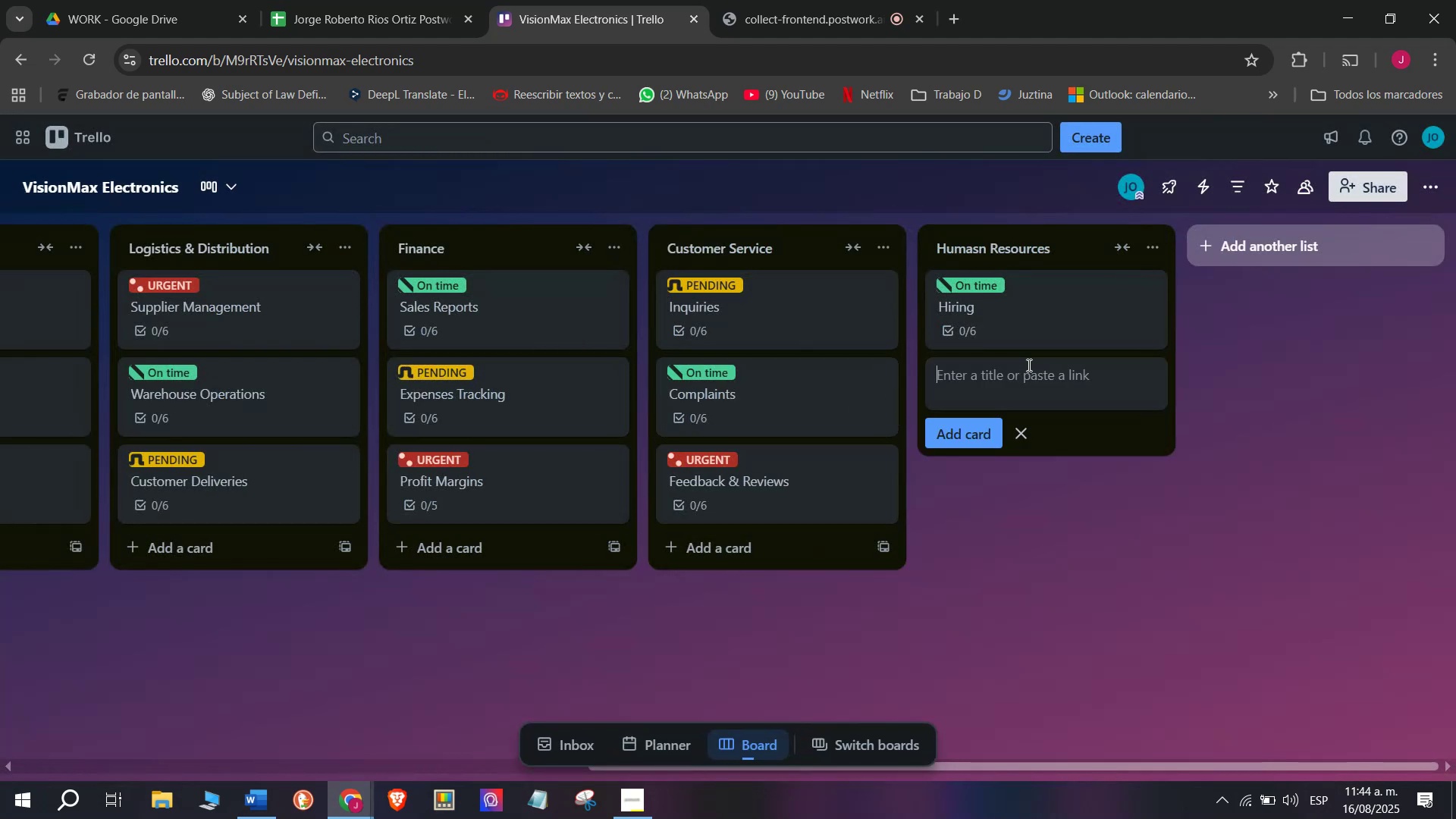 
type(R)
key(Backspace)
type(Train)
 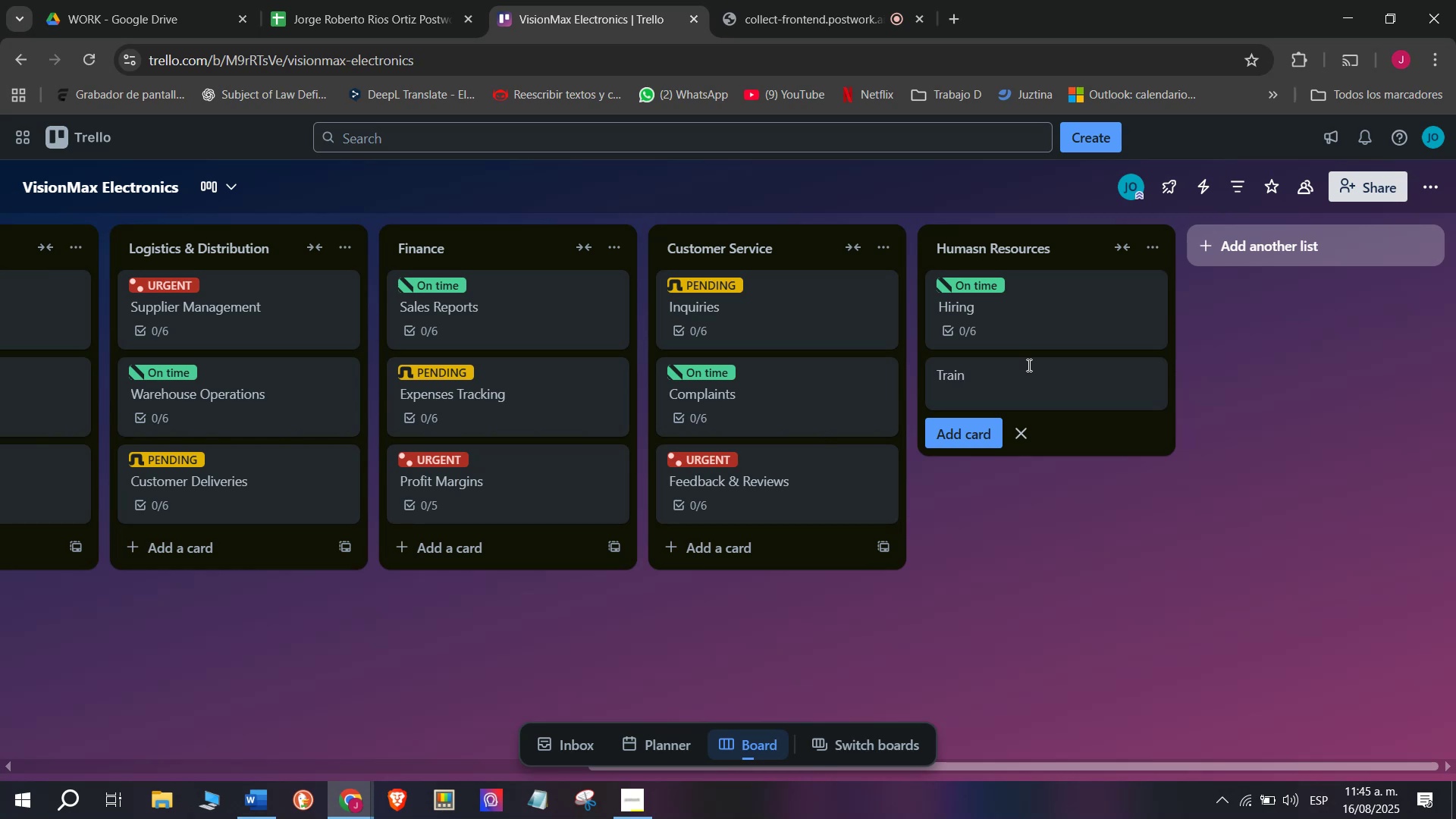 
type(ing)
 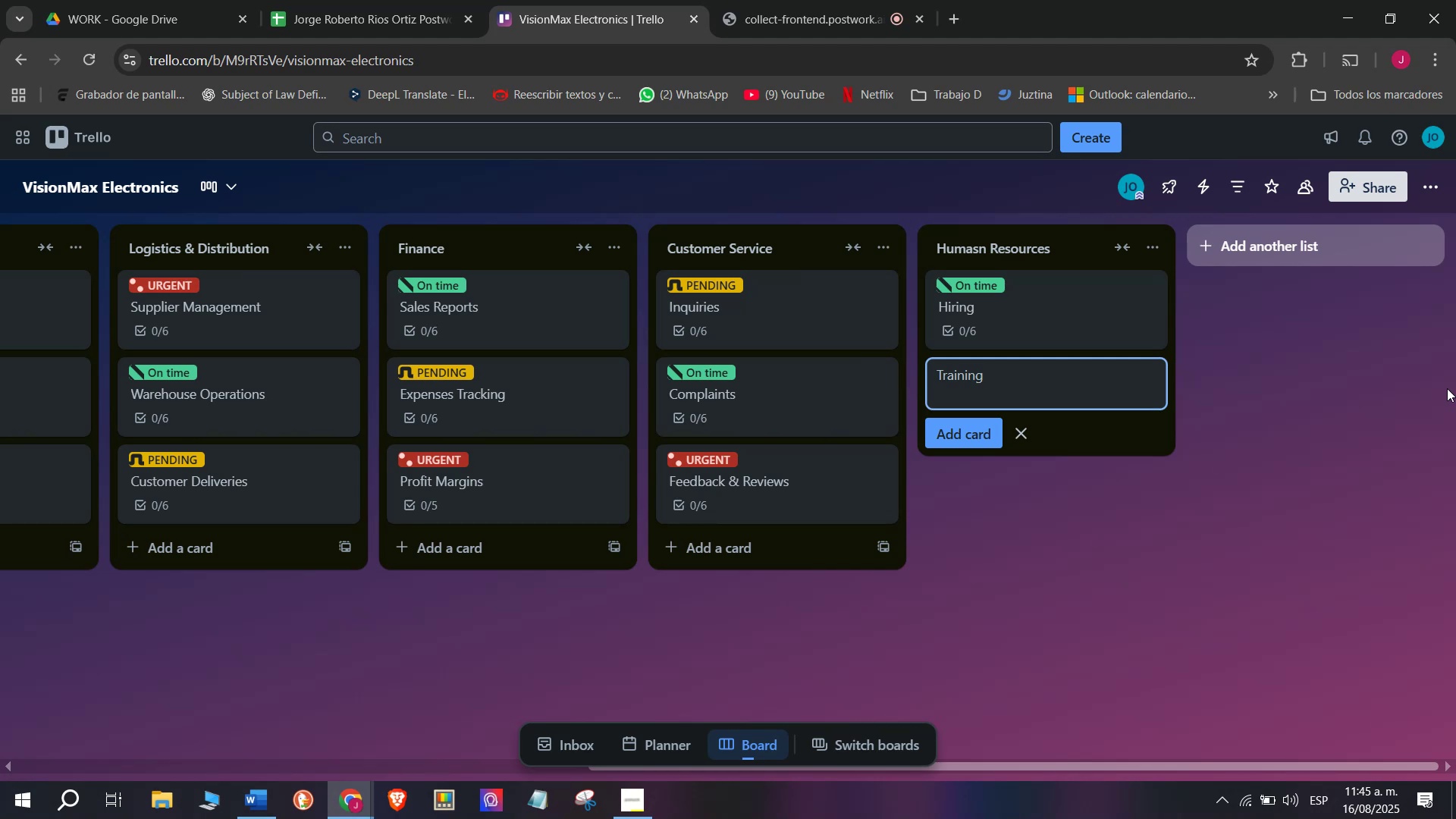 
wait(28.31)
 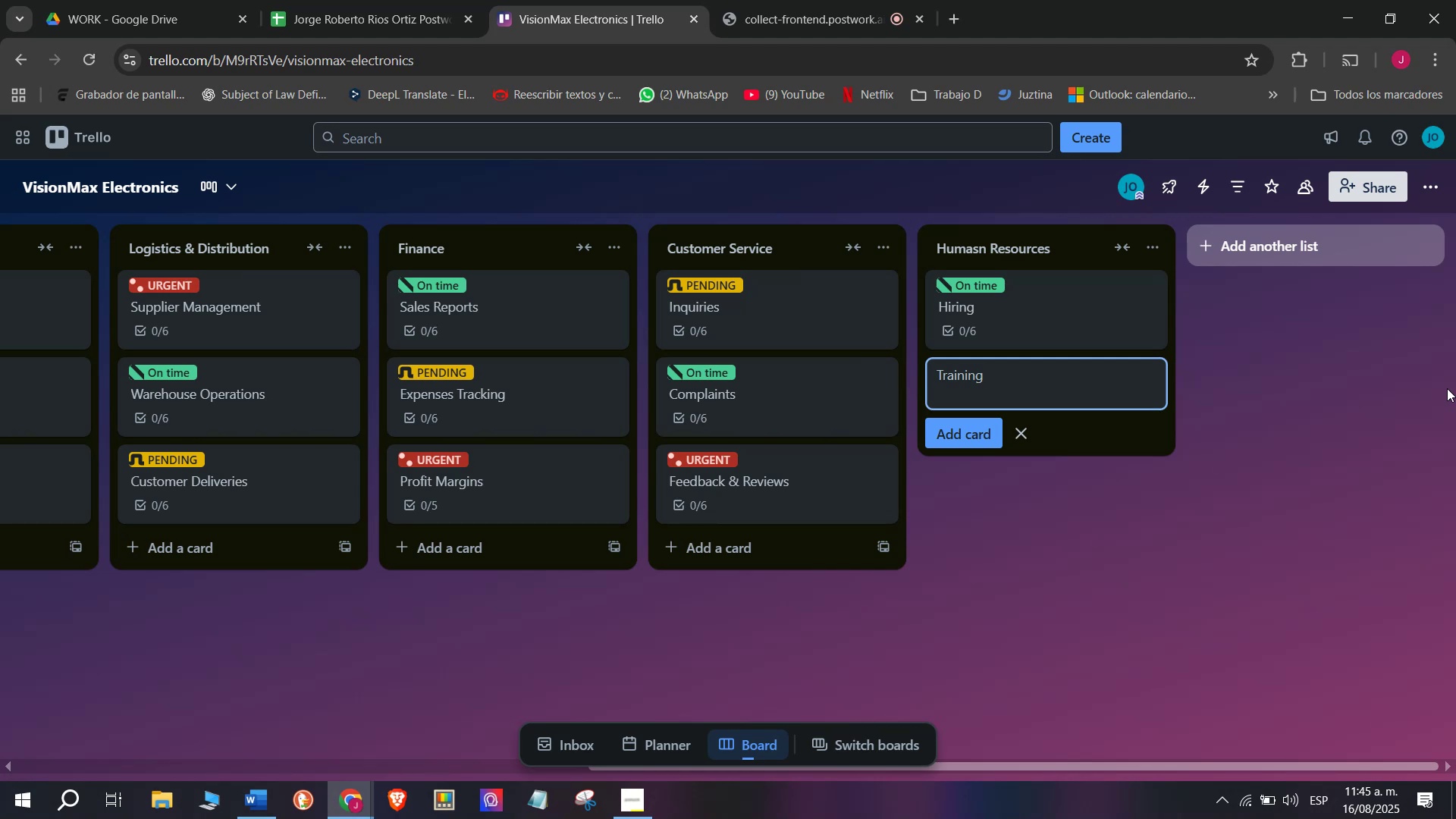 
key(Enter)
 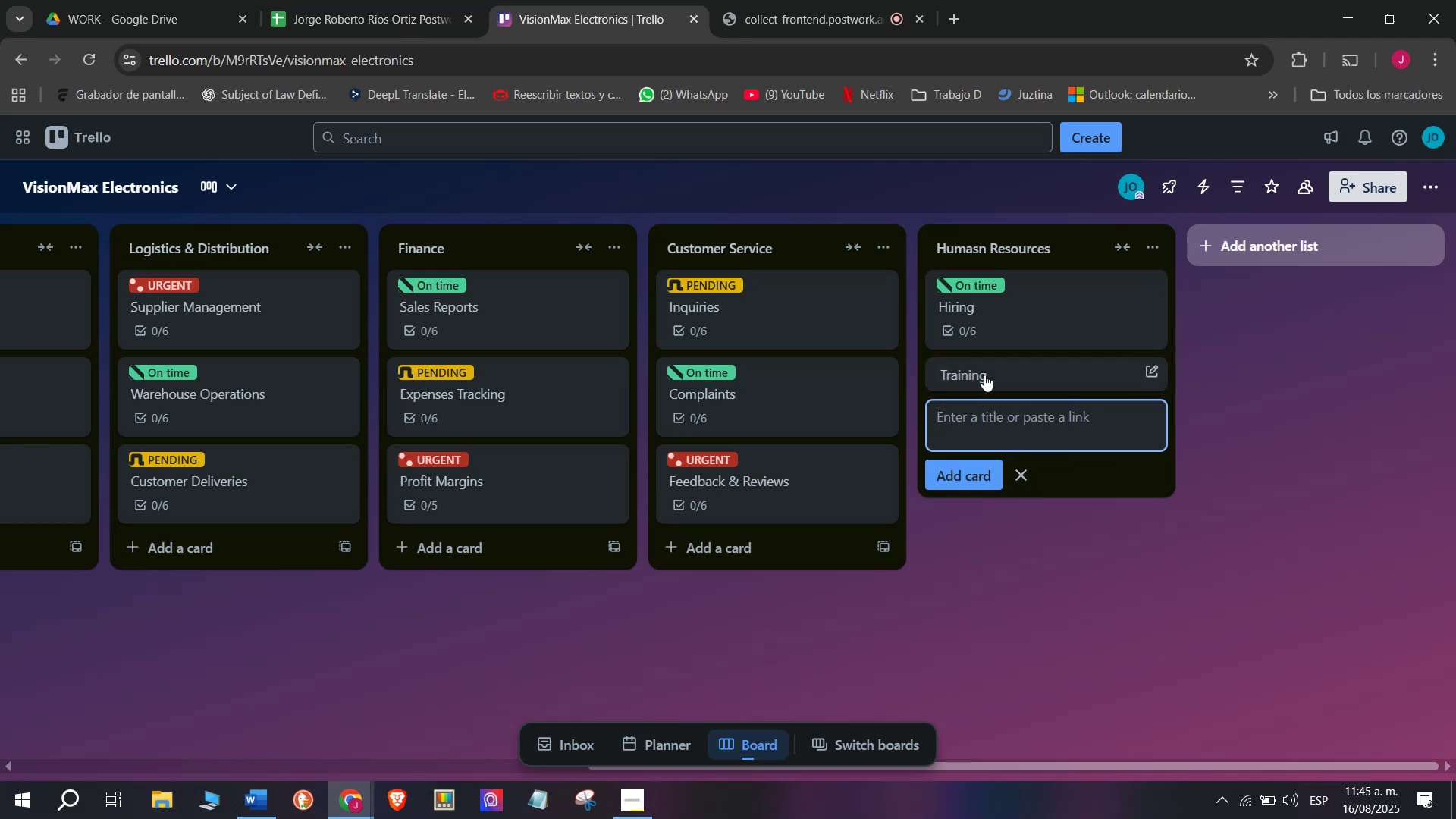 
left_click([1000, 360])
 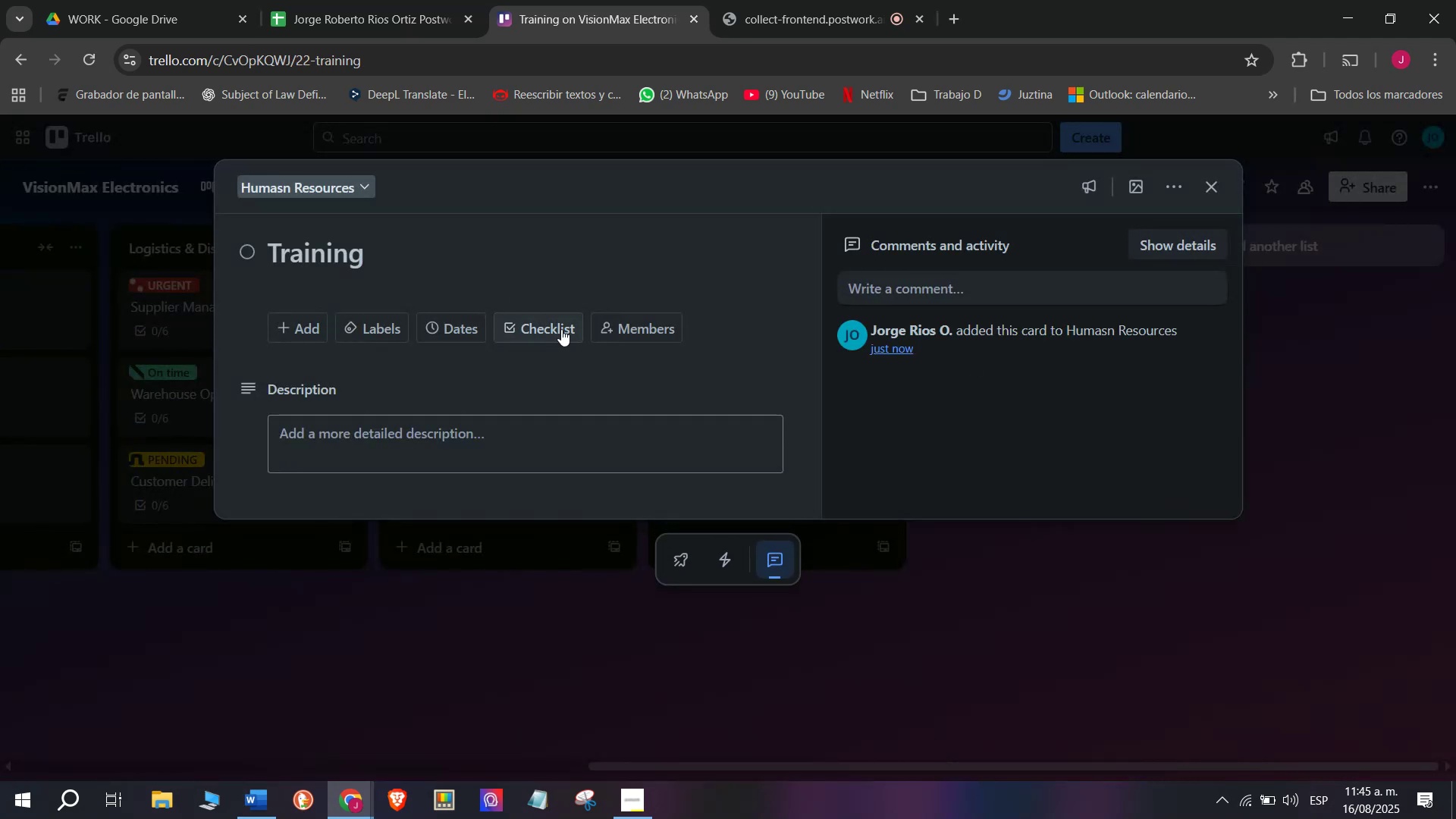 
left_click([527, 316])
 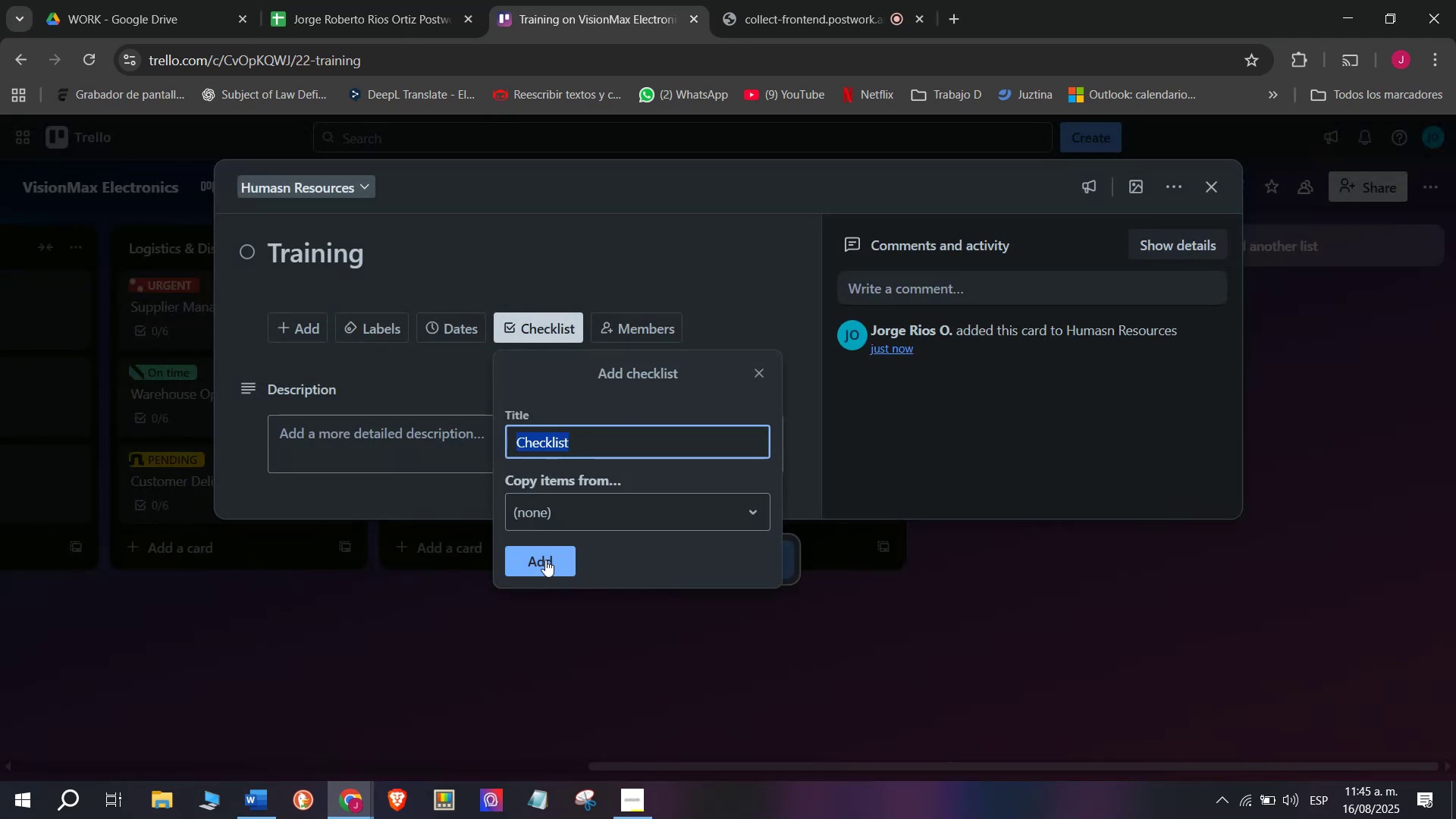 
left_click([549, 560])
 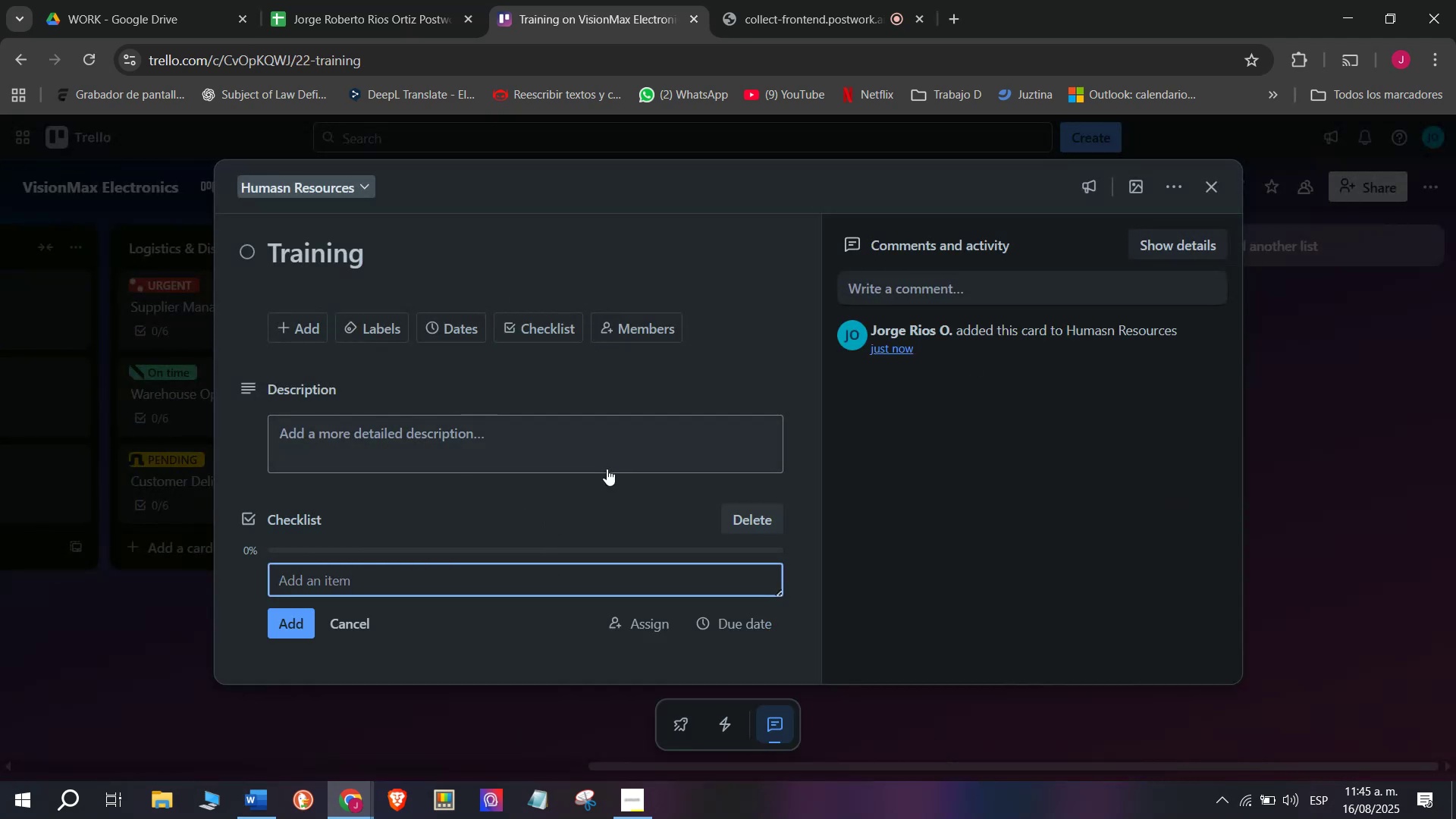 
type(Train on products Knowledge)
 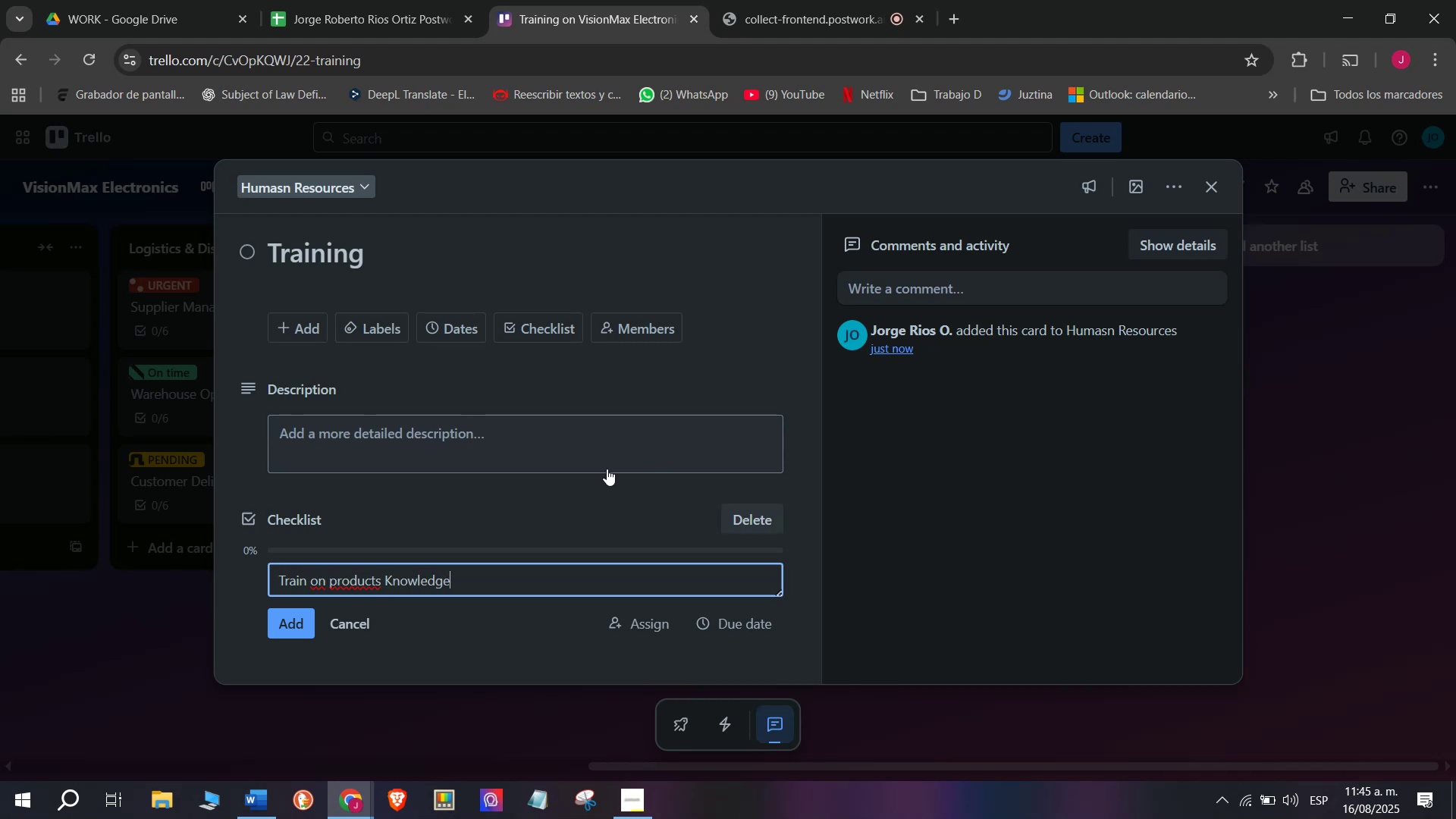 
key(Enter)
 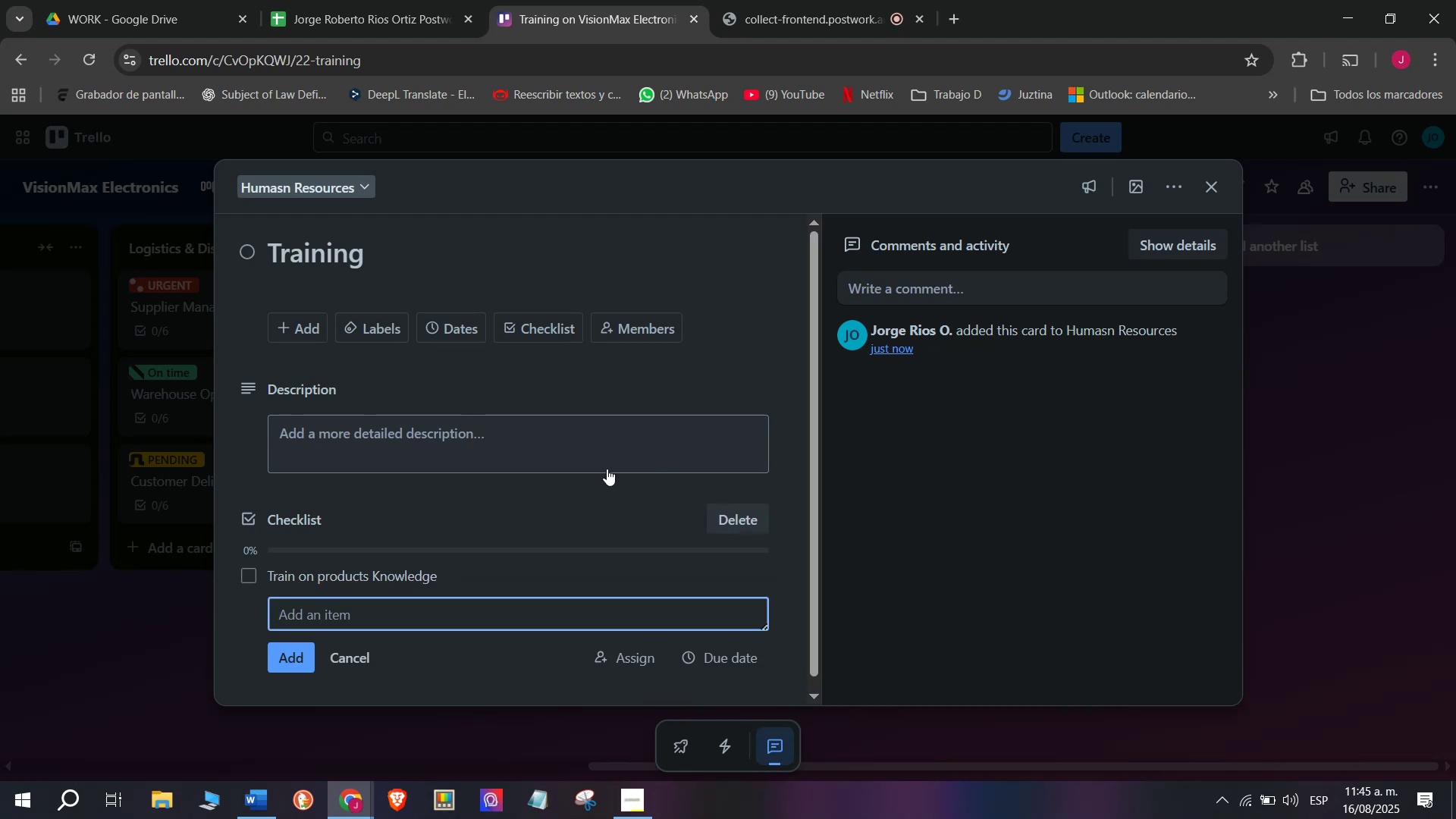 
type(Teach customer service skills)
 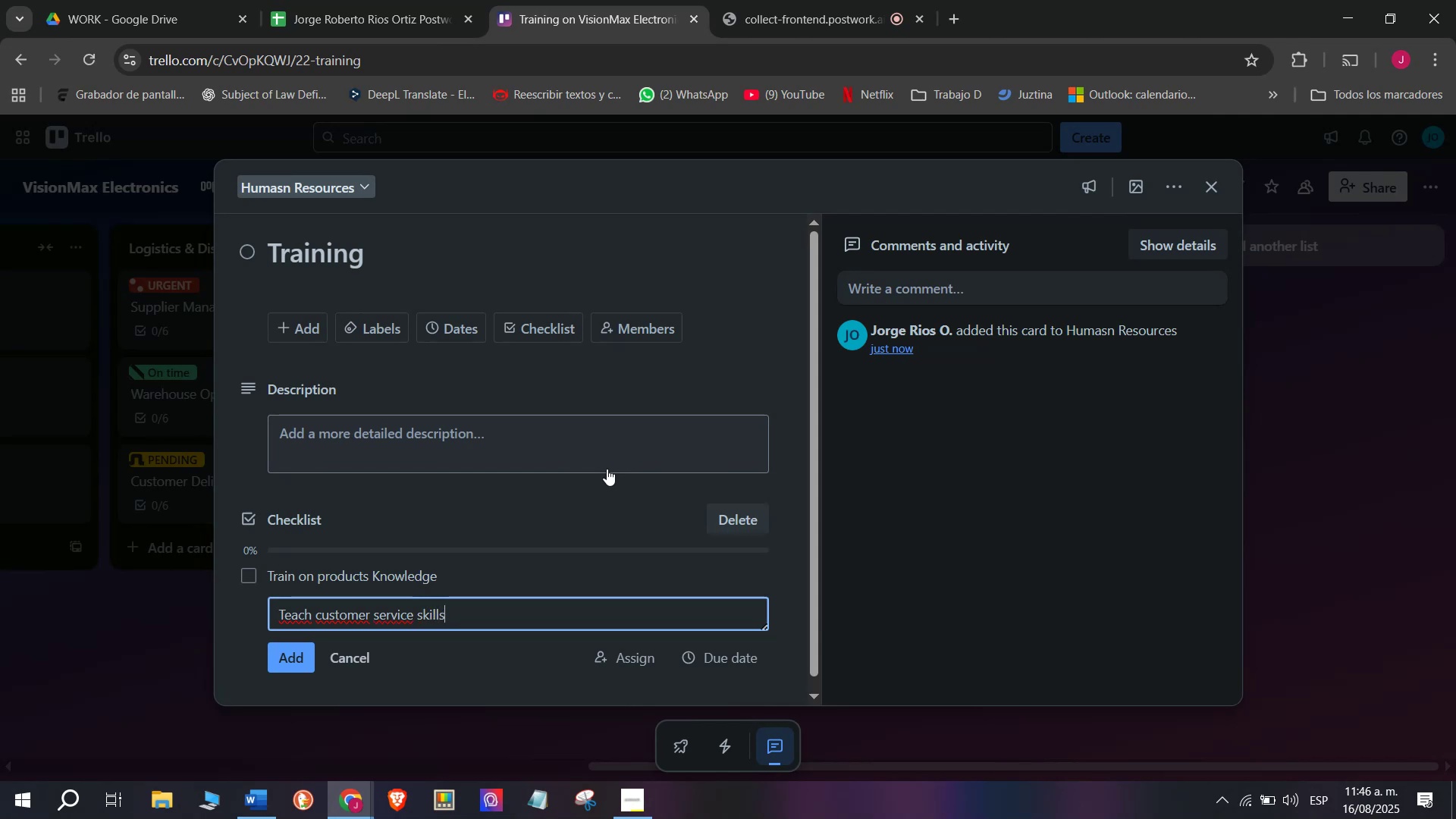 
key(Enter)
 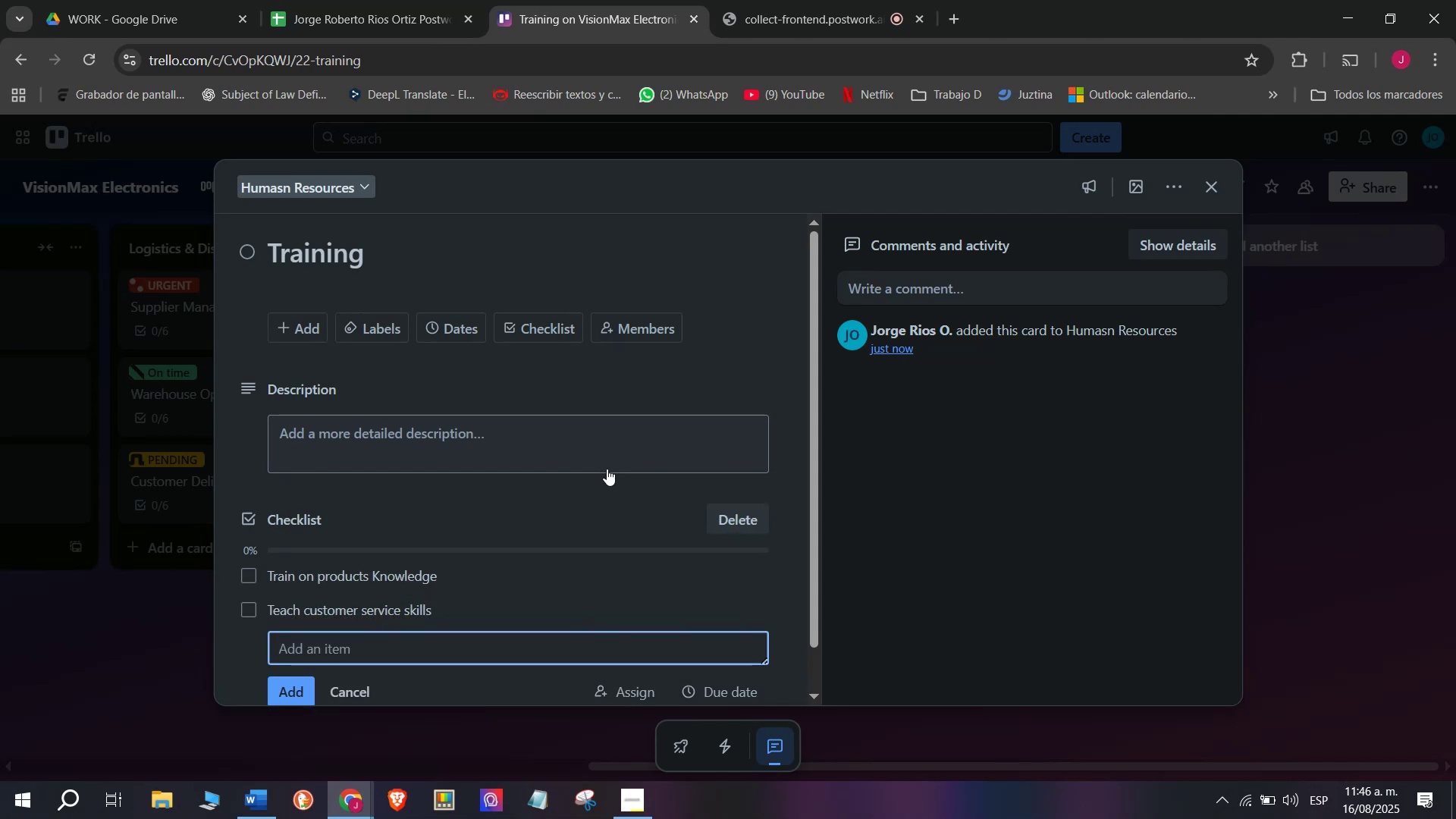 
type(Offer d)
key(Backspace)
type(sales )
 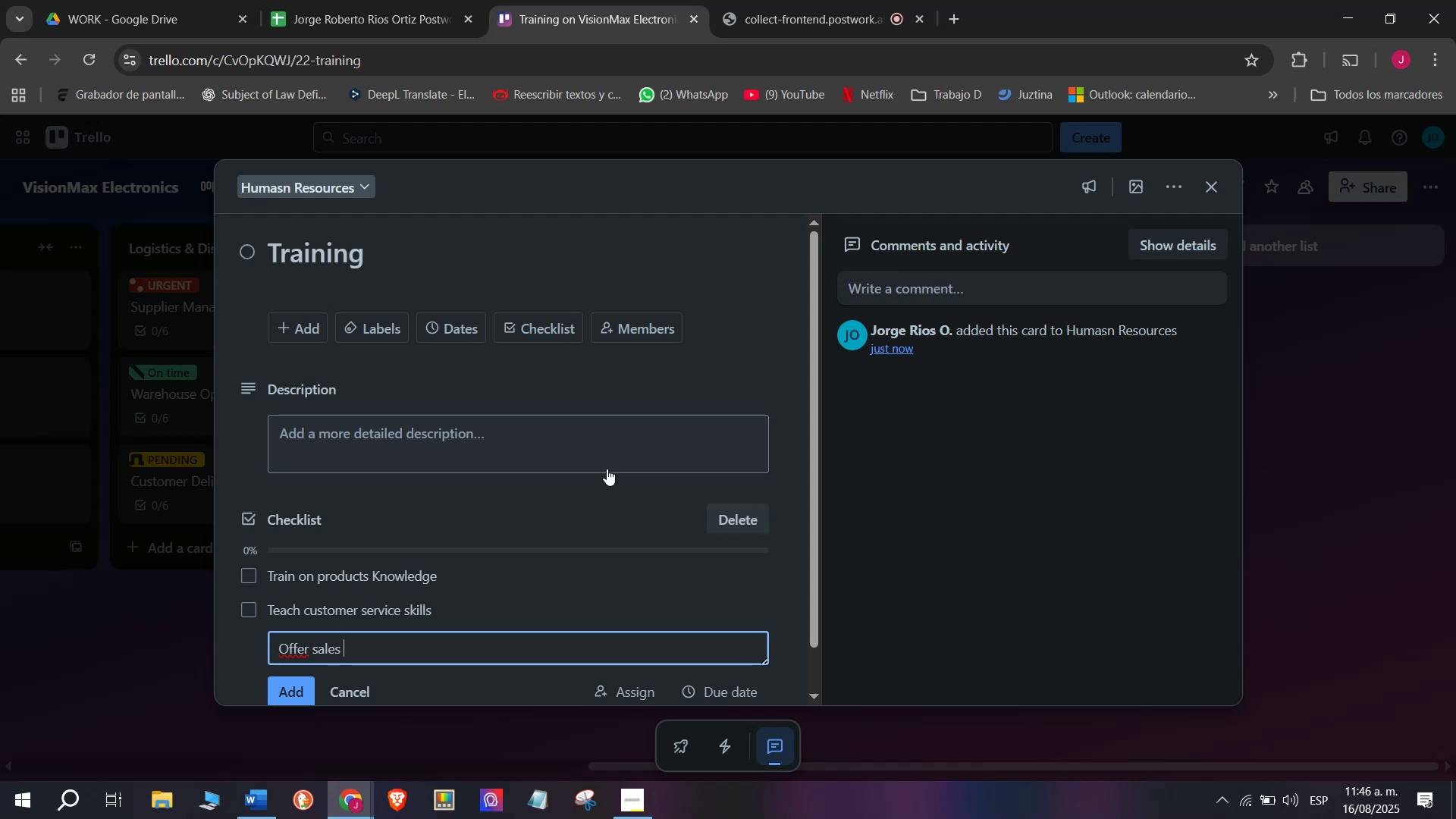 
wait(12.91)
 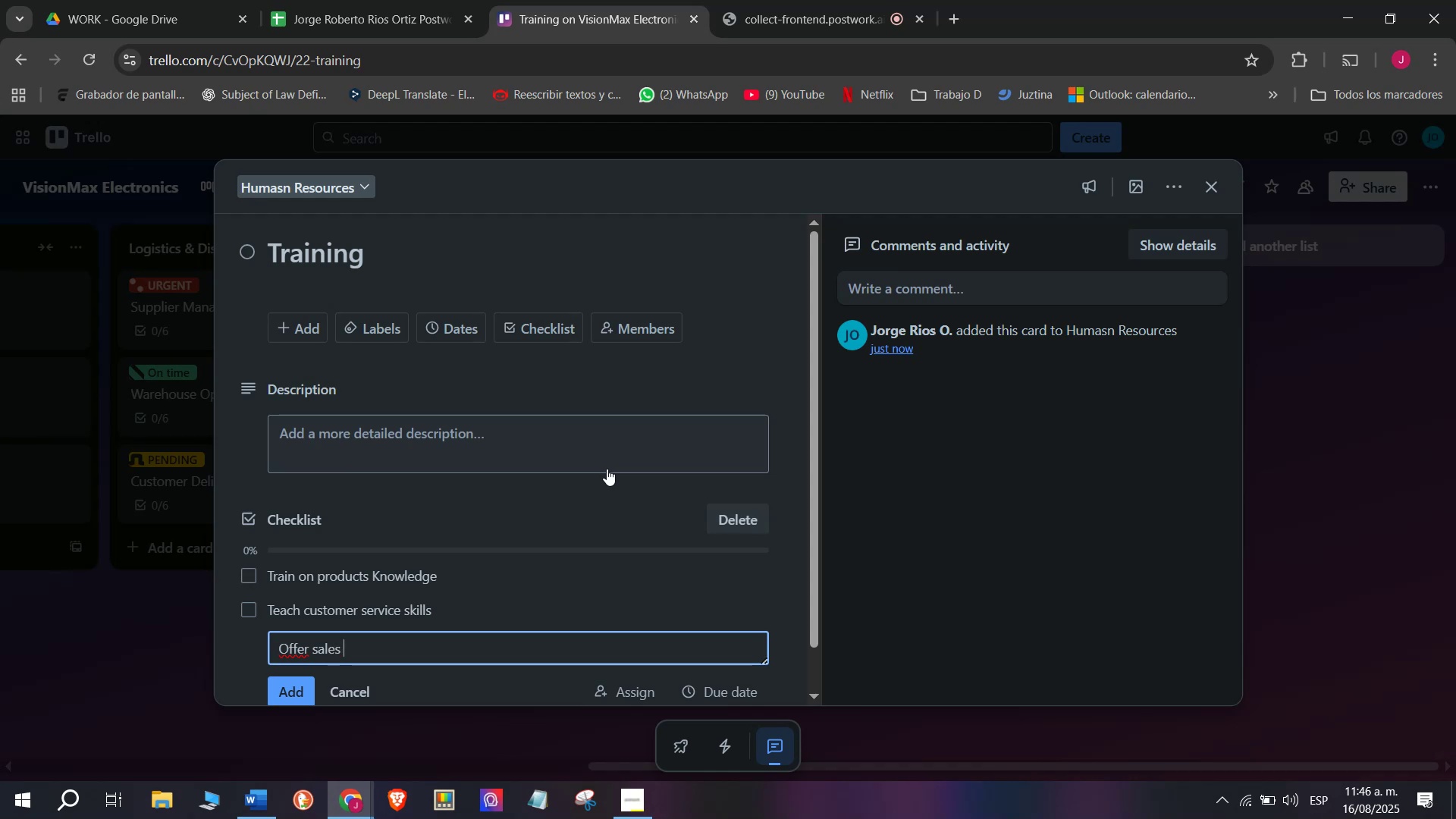 
type(training)
 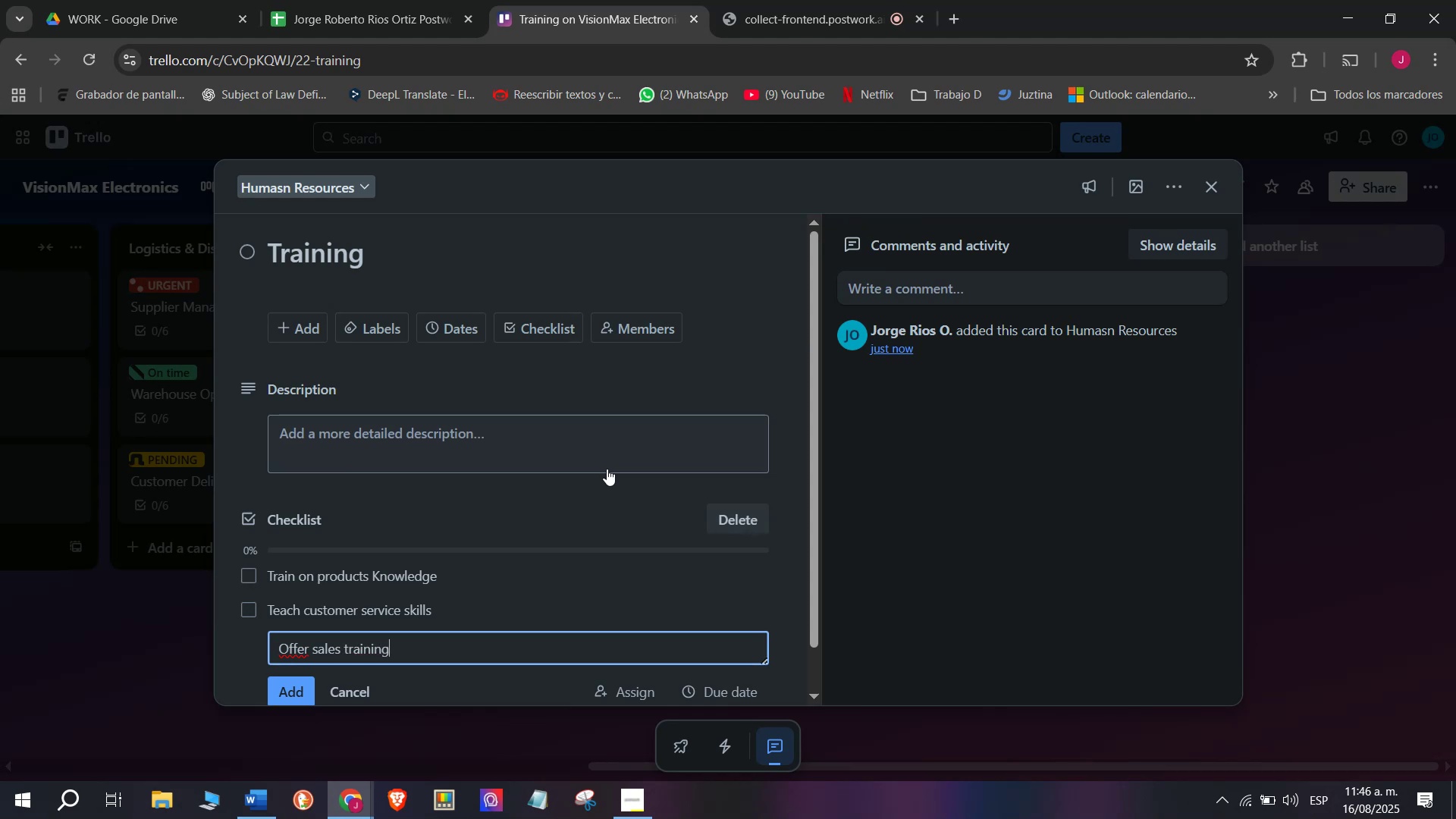 
key(Enter)
 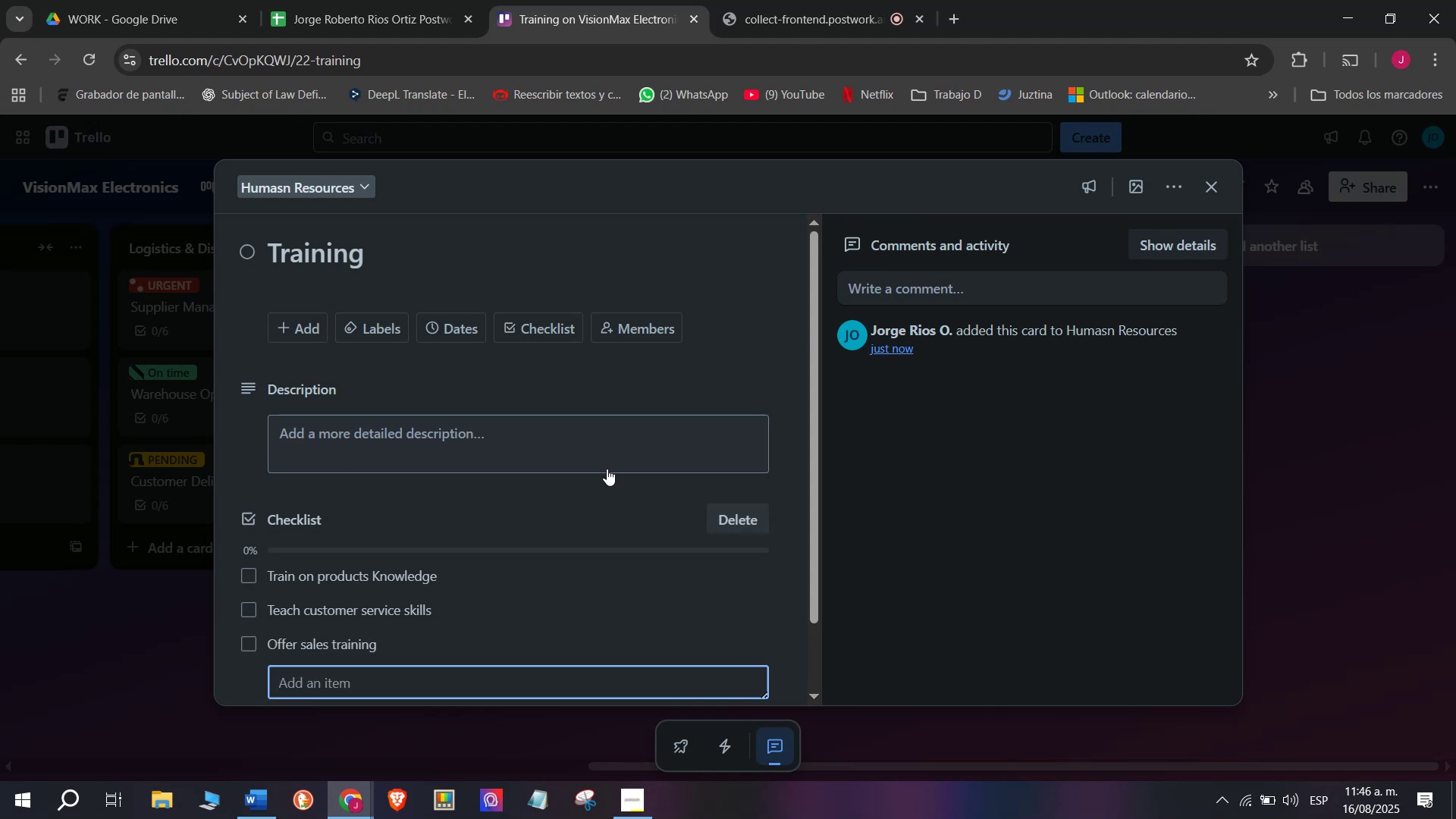 
type(Invites)
key(Backspace)
type( expertsd)
key(Backspace)
 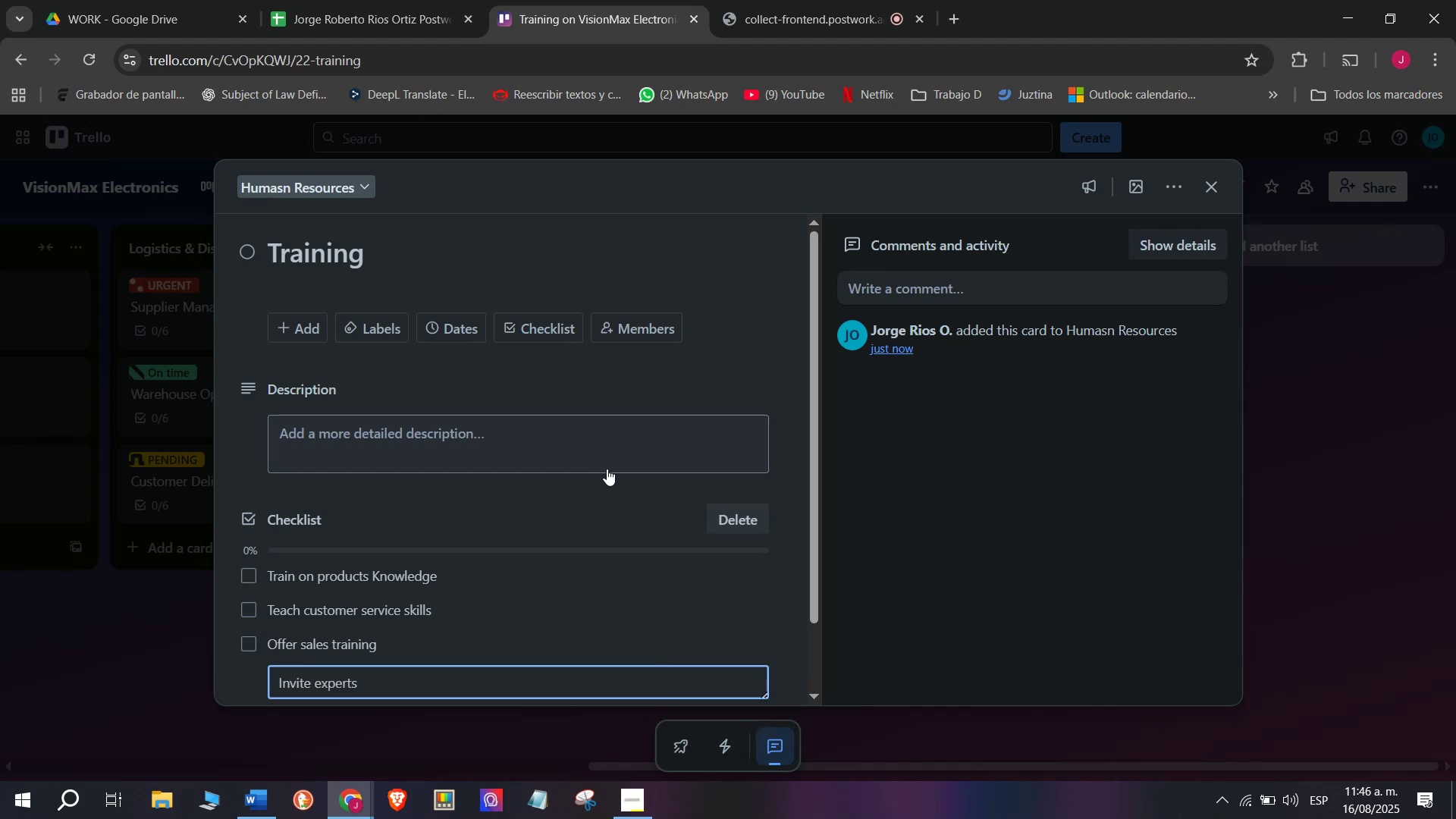 
key(Enter)
 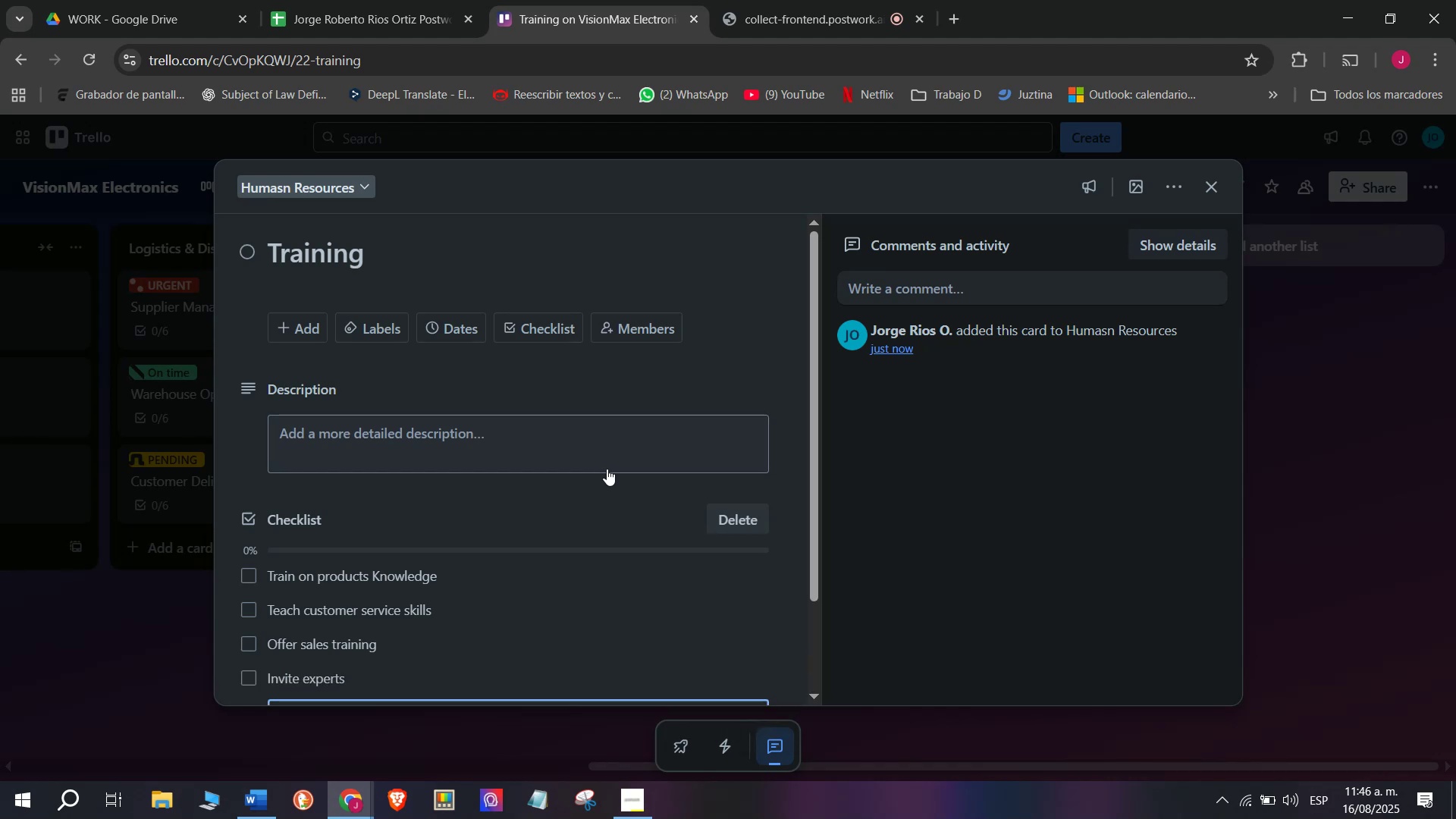 
type(TY)
key(Backspace)
type(est staff knowledge)
 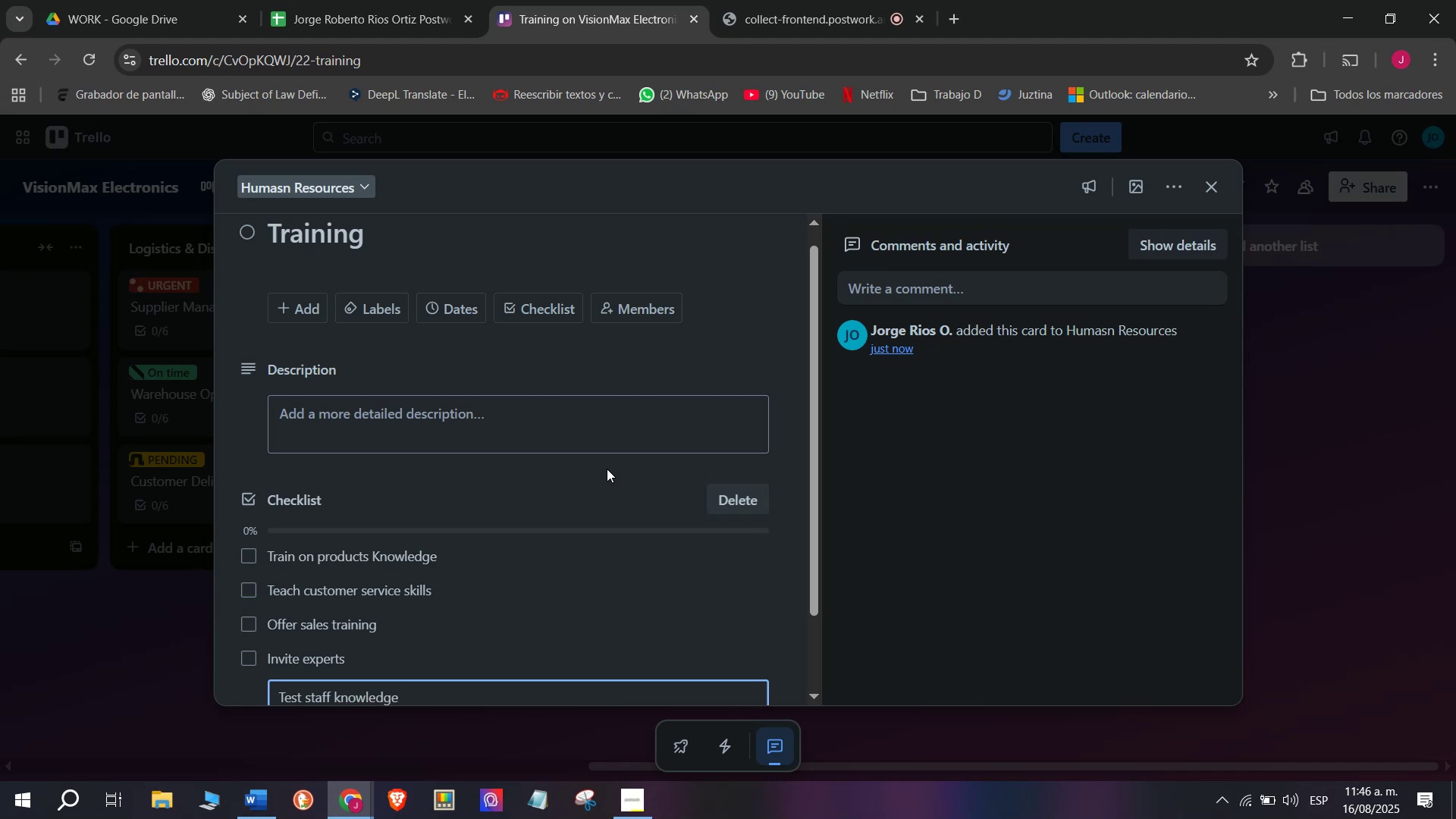 
key(Enter)
 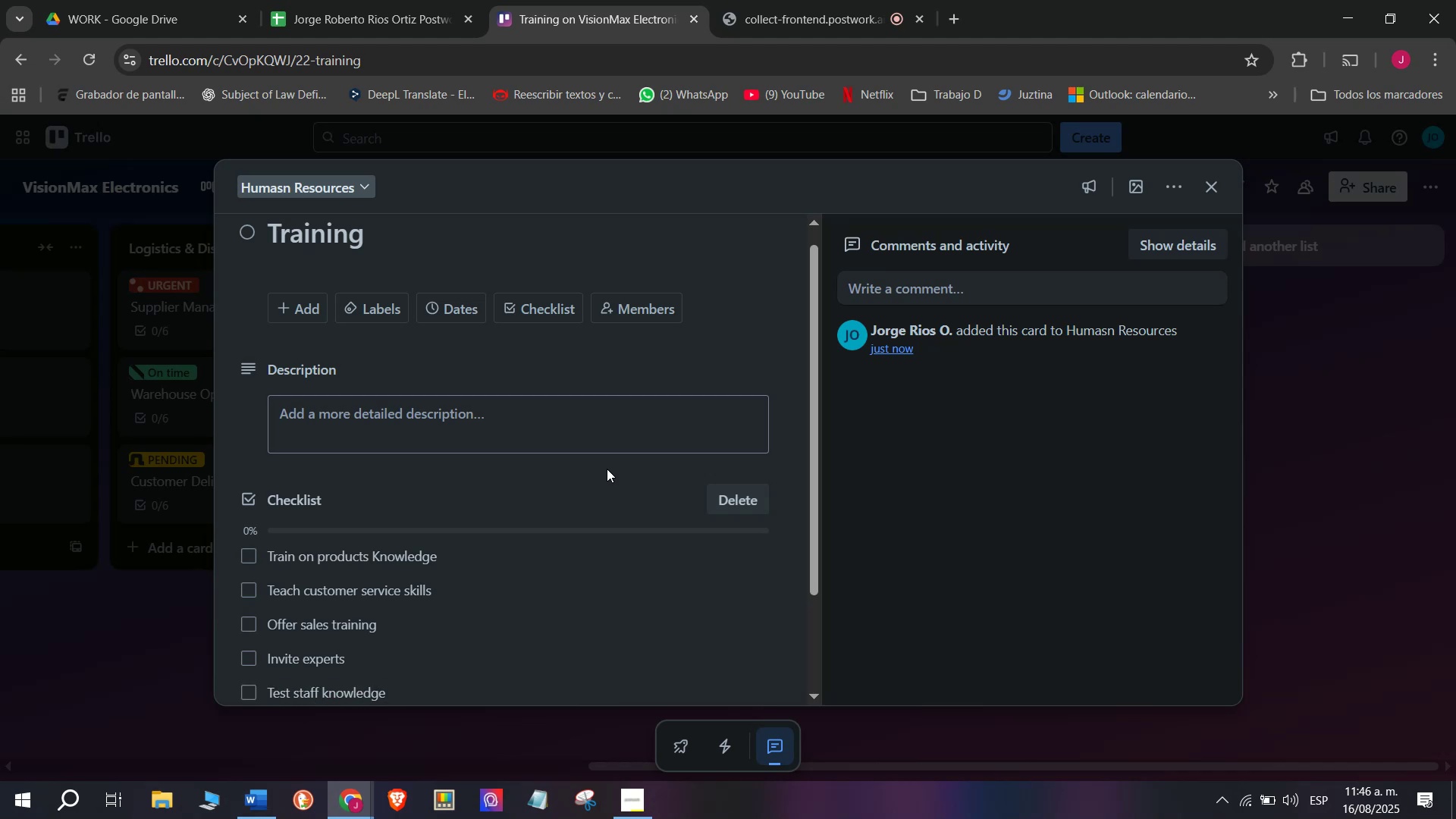 
type(Certify completion)
 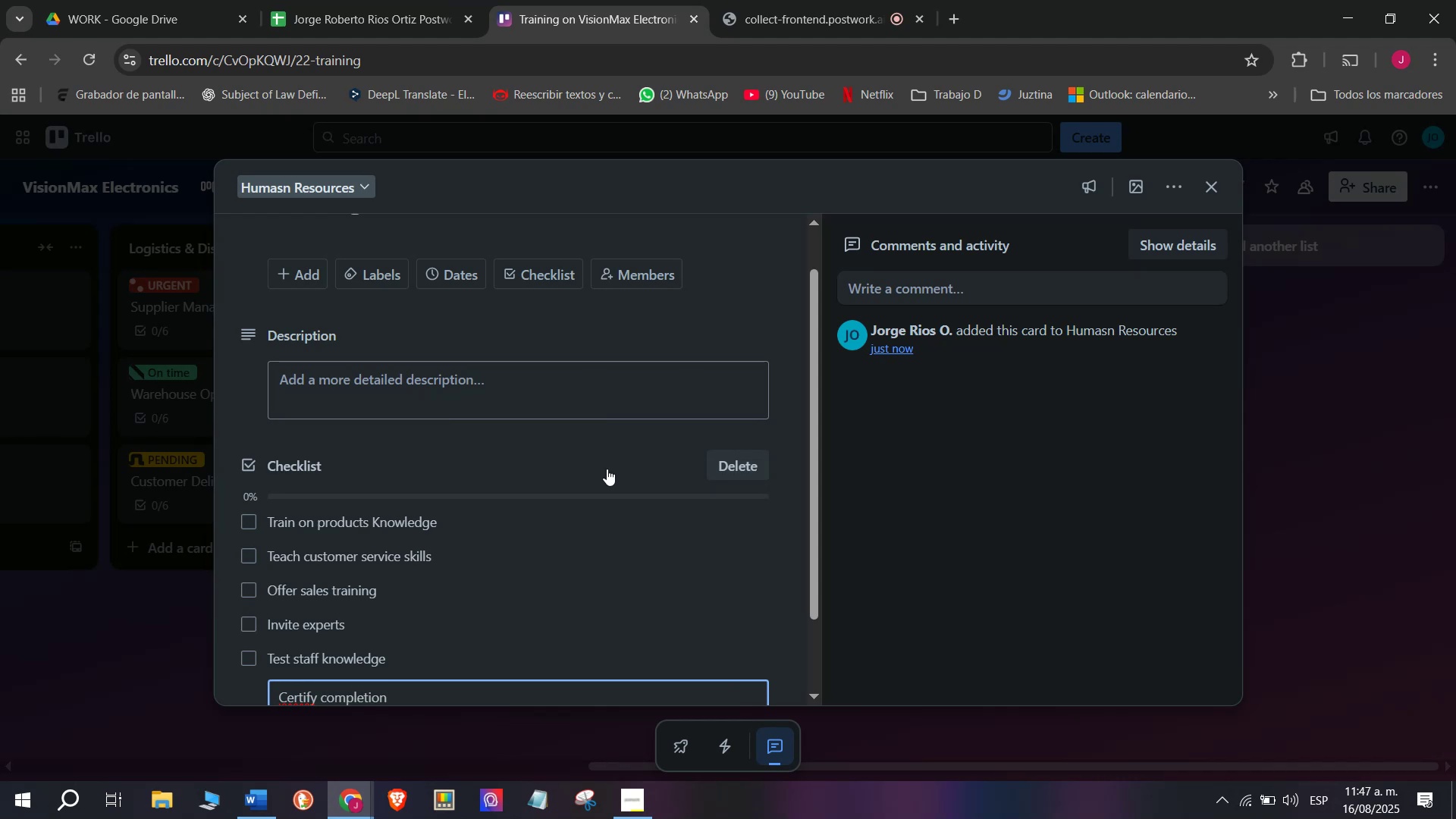 
key(Enter)
 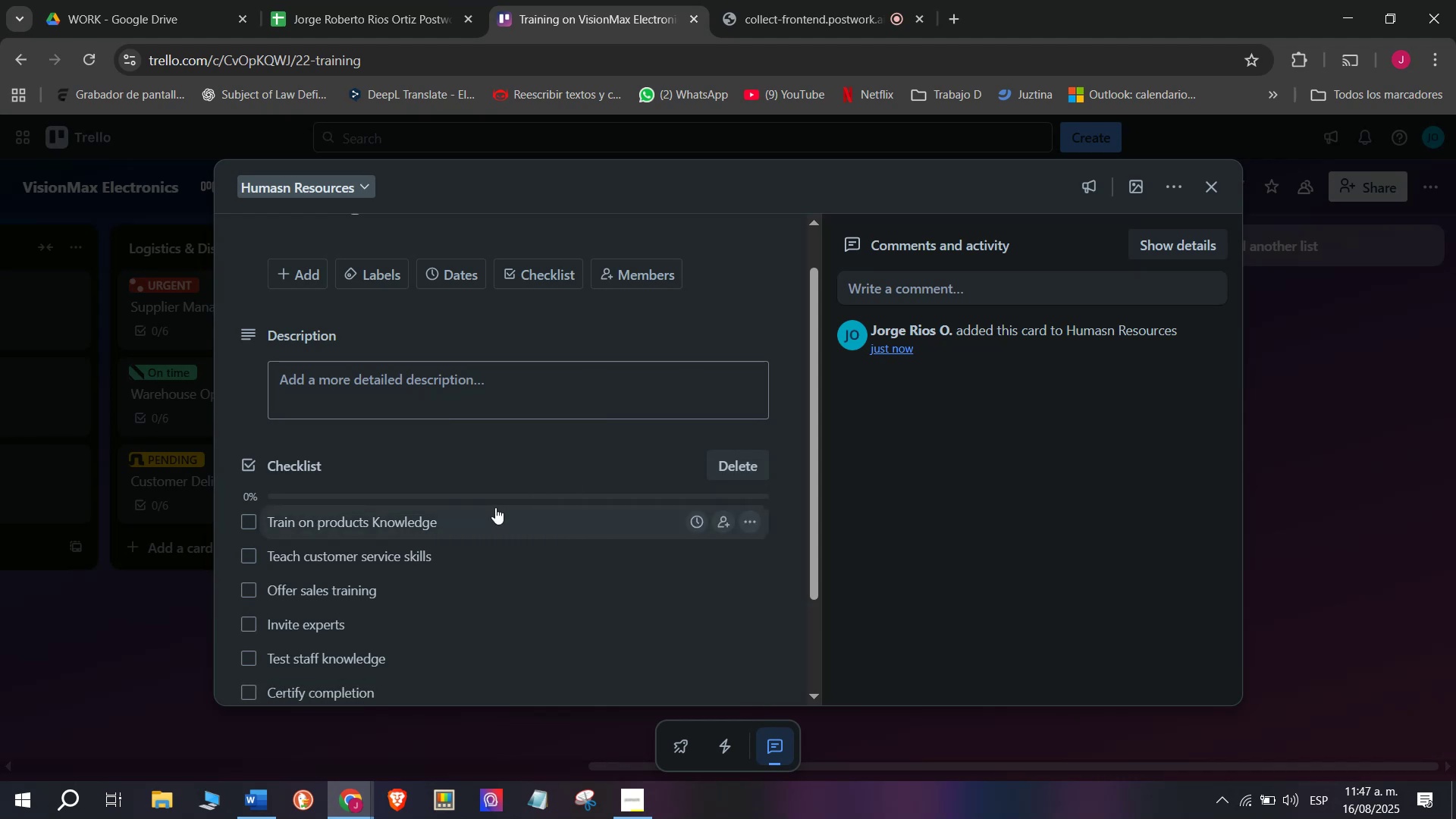 
scroll: coordinate [505, 520], scroll_direction: down, amount: 2.0
 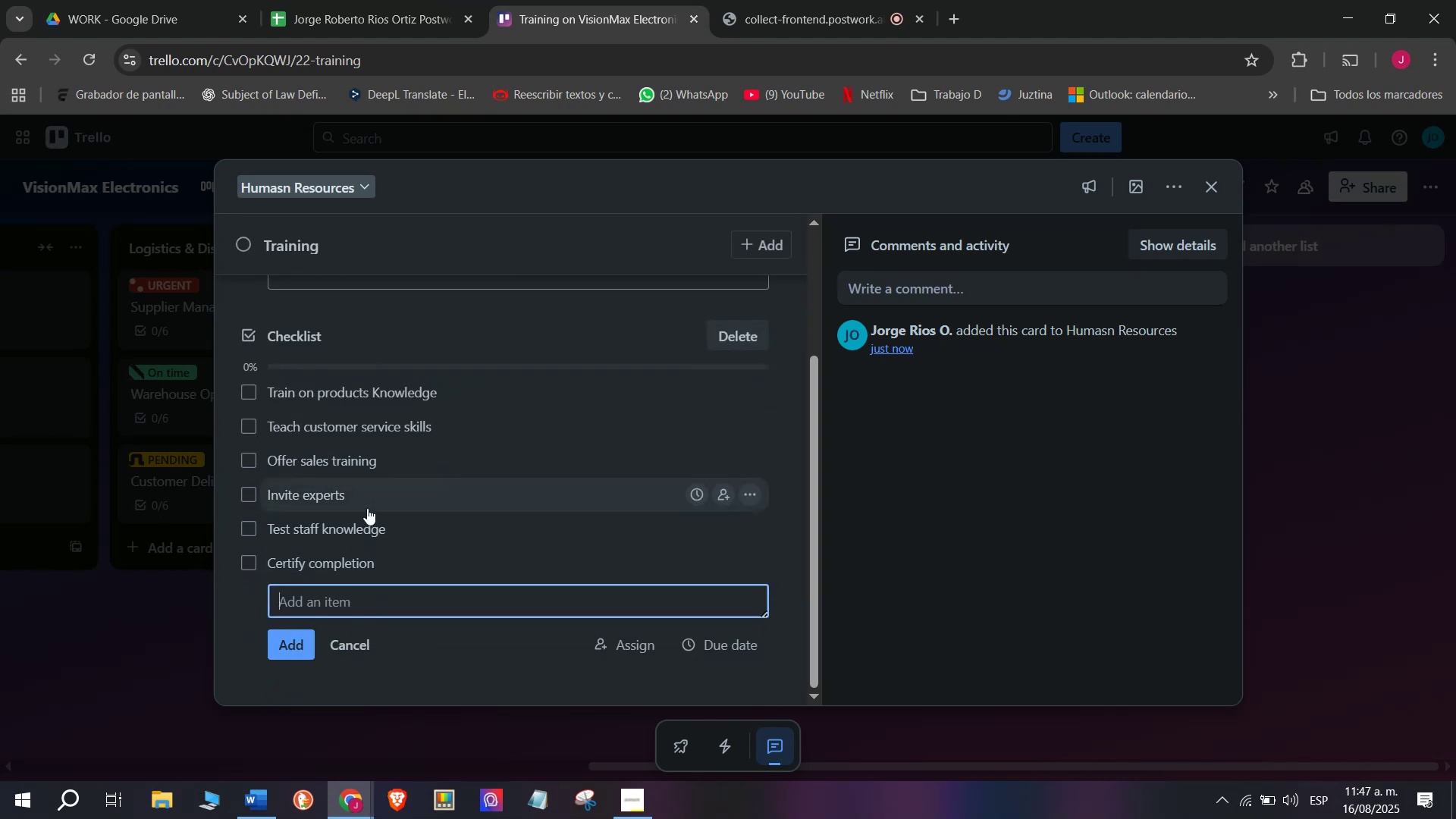 
scroll: coordinate [367, 508], scroll_direction: up, amount: 5.0
 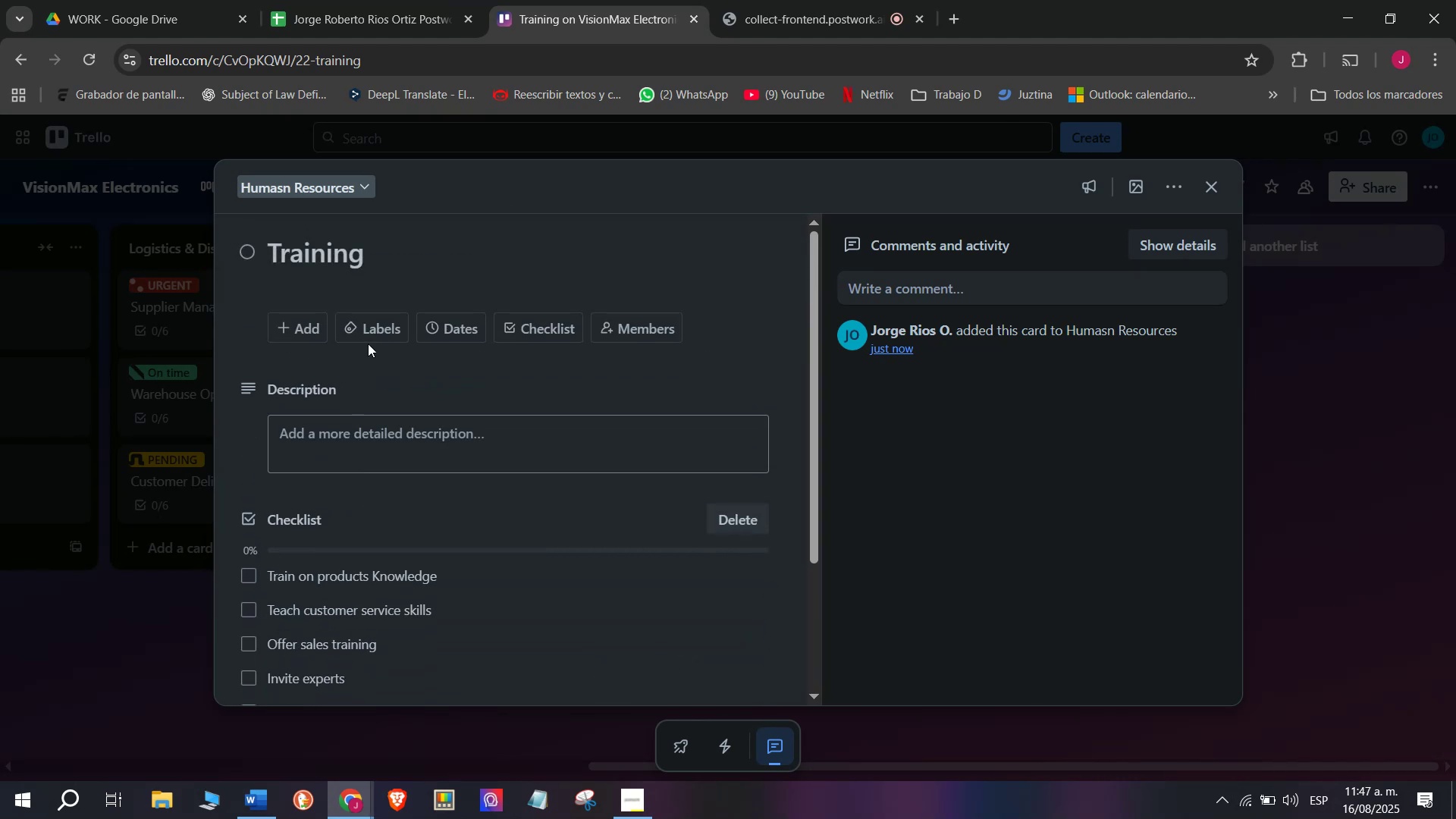 
left_click([373, 331])
 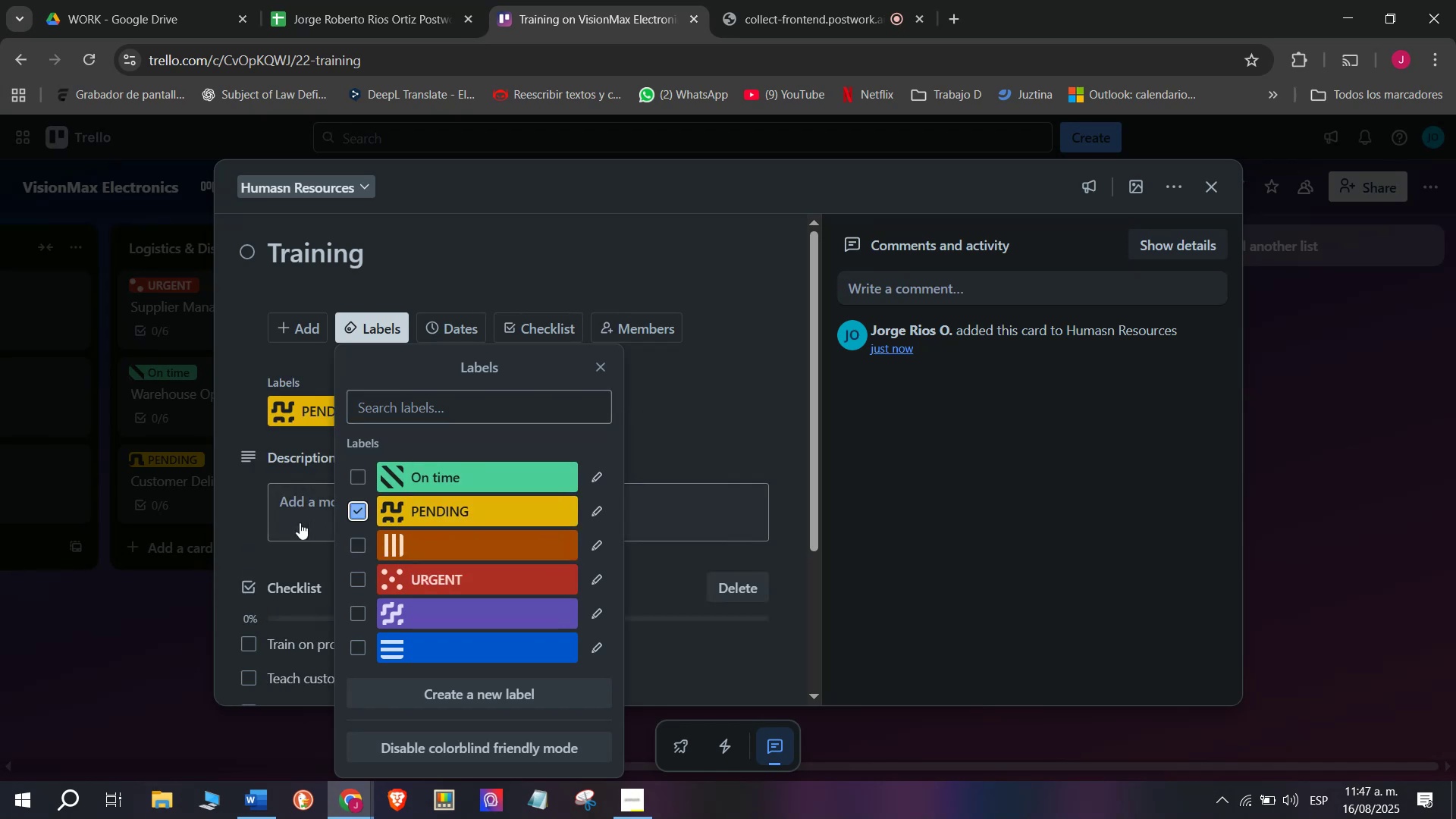 
double_click([157, 623])
 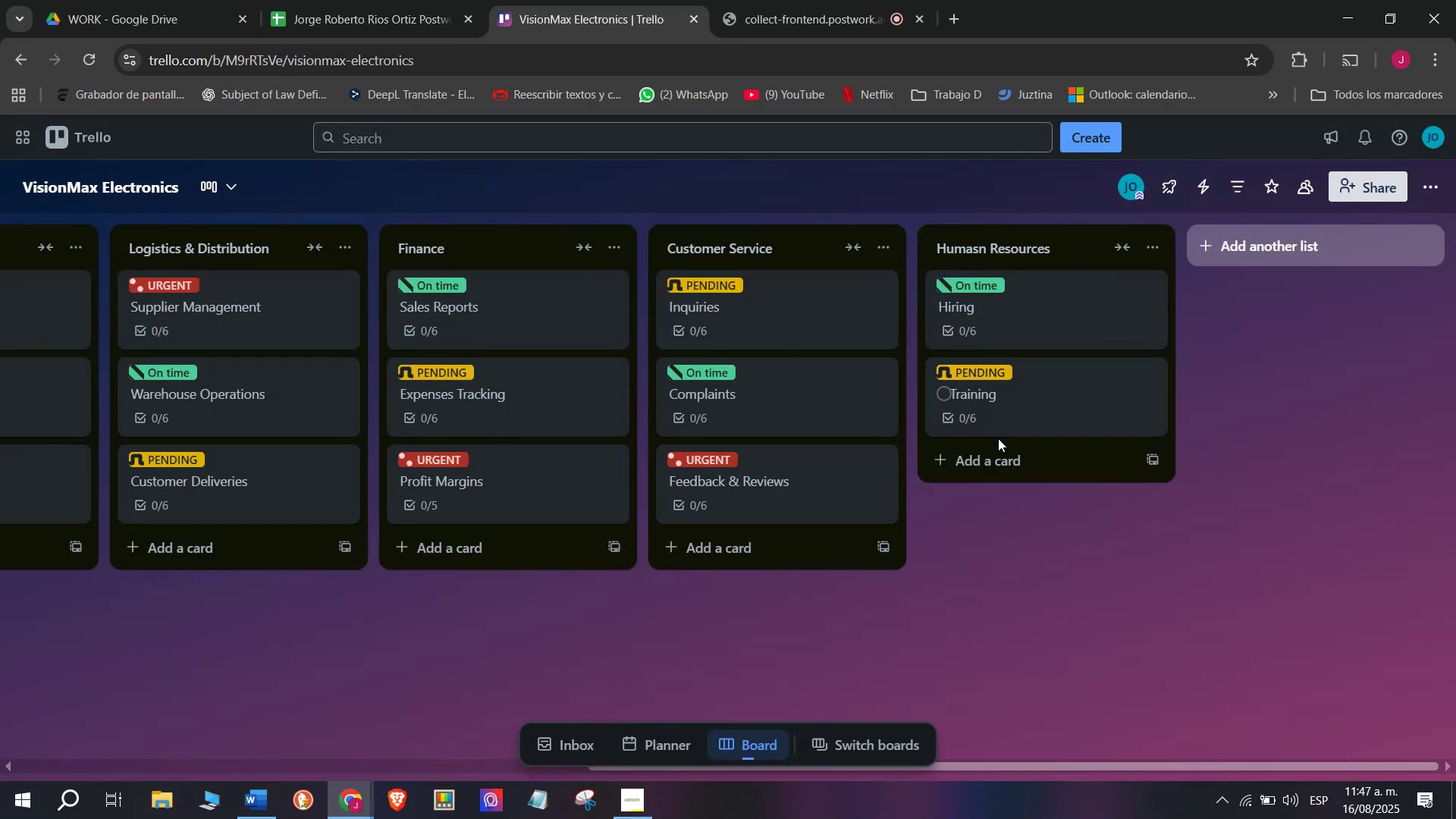 
left_click([1006, 450])
 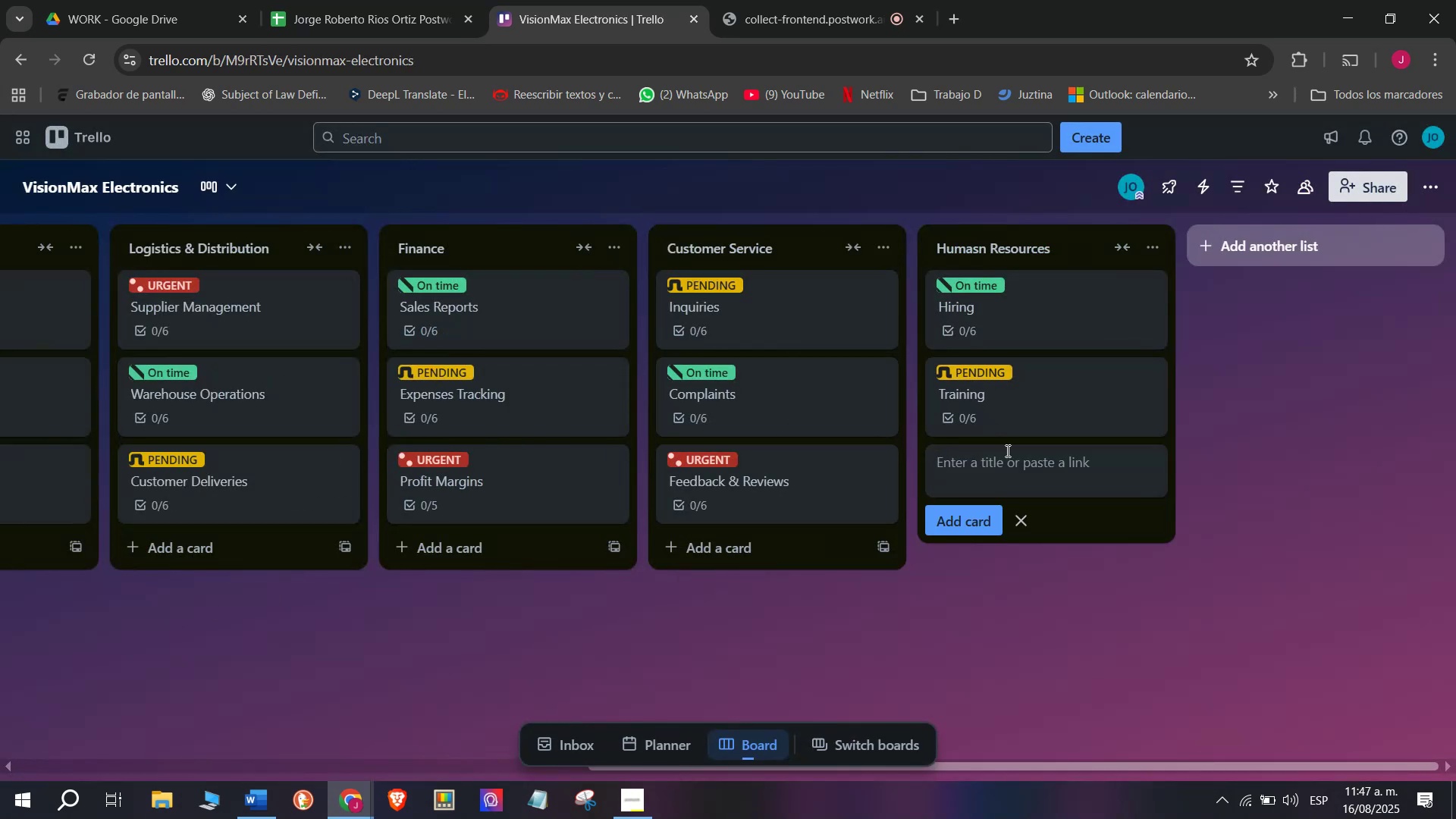 
type(Employe)
 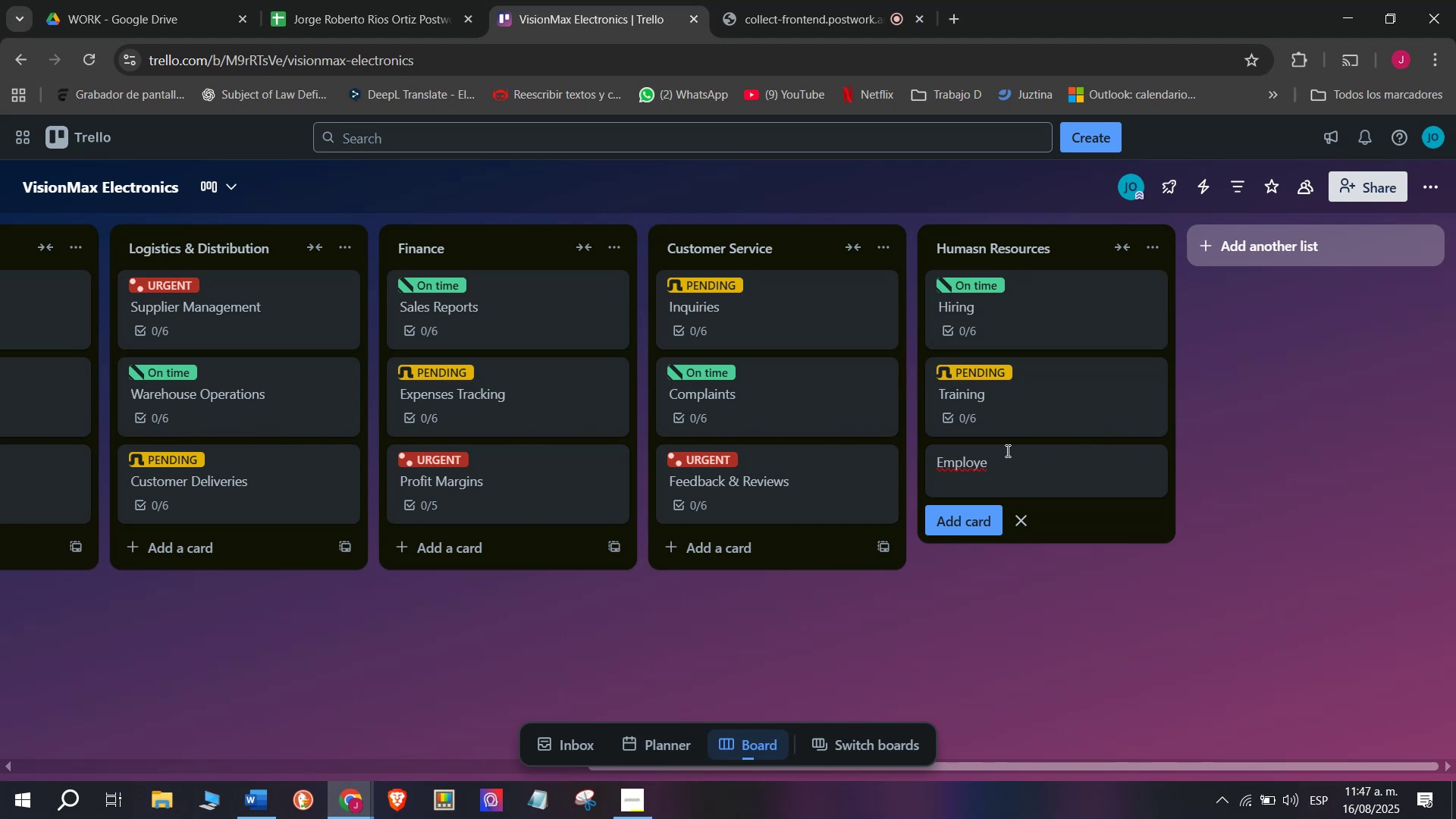 
type(e Motivation)
 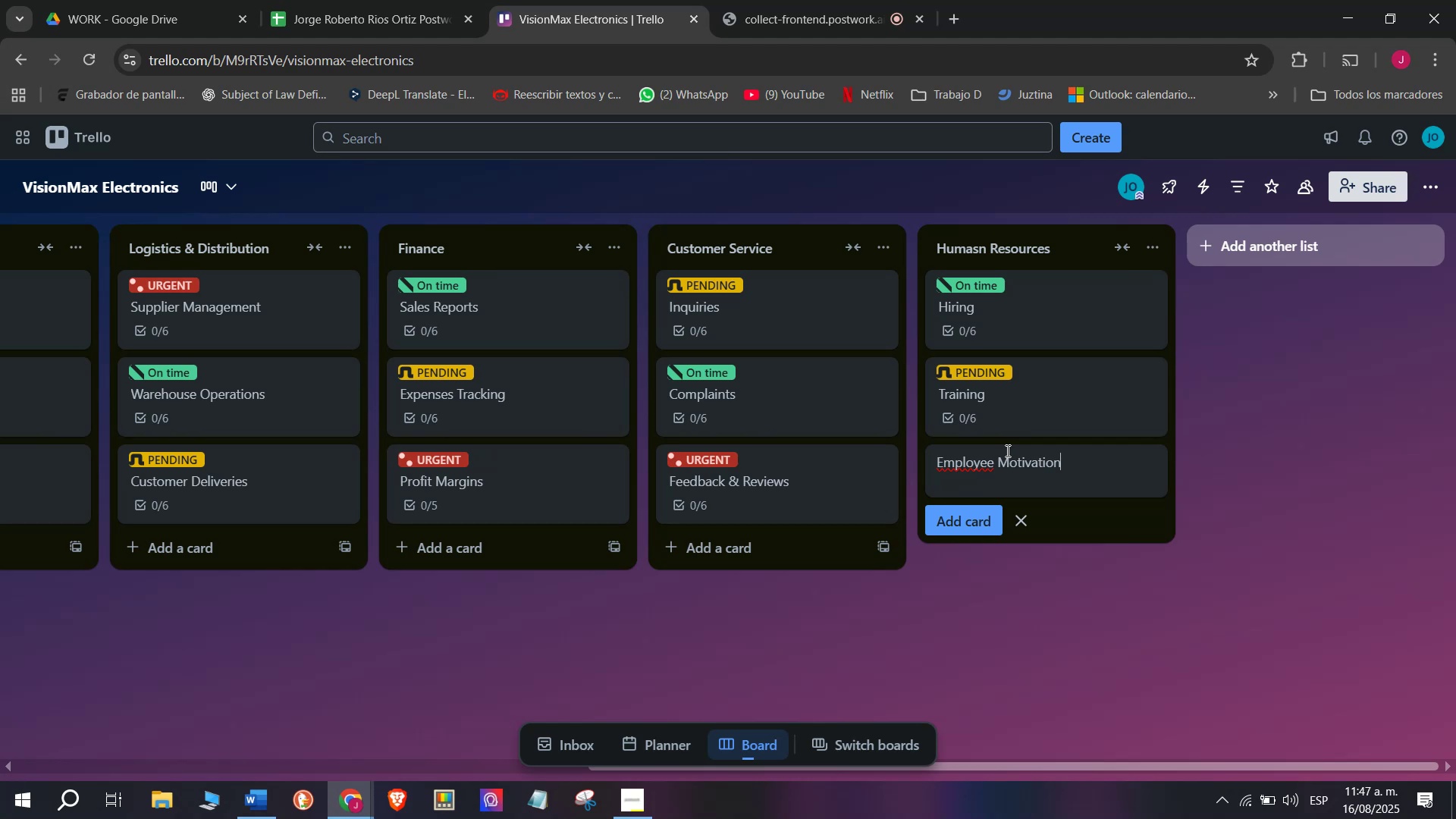 
key(Enter)
 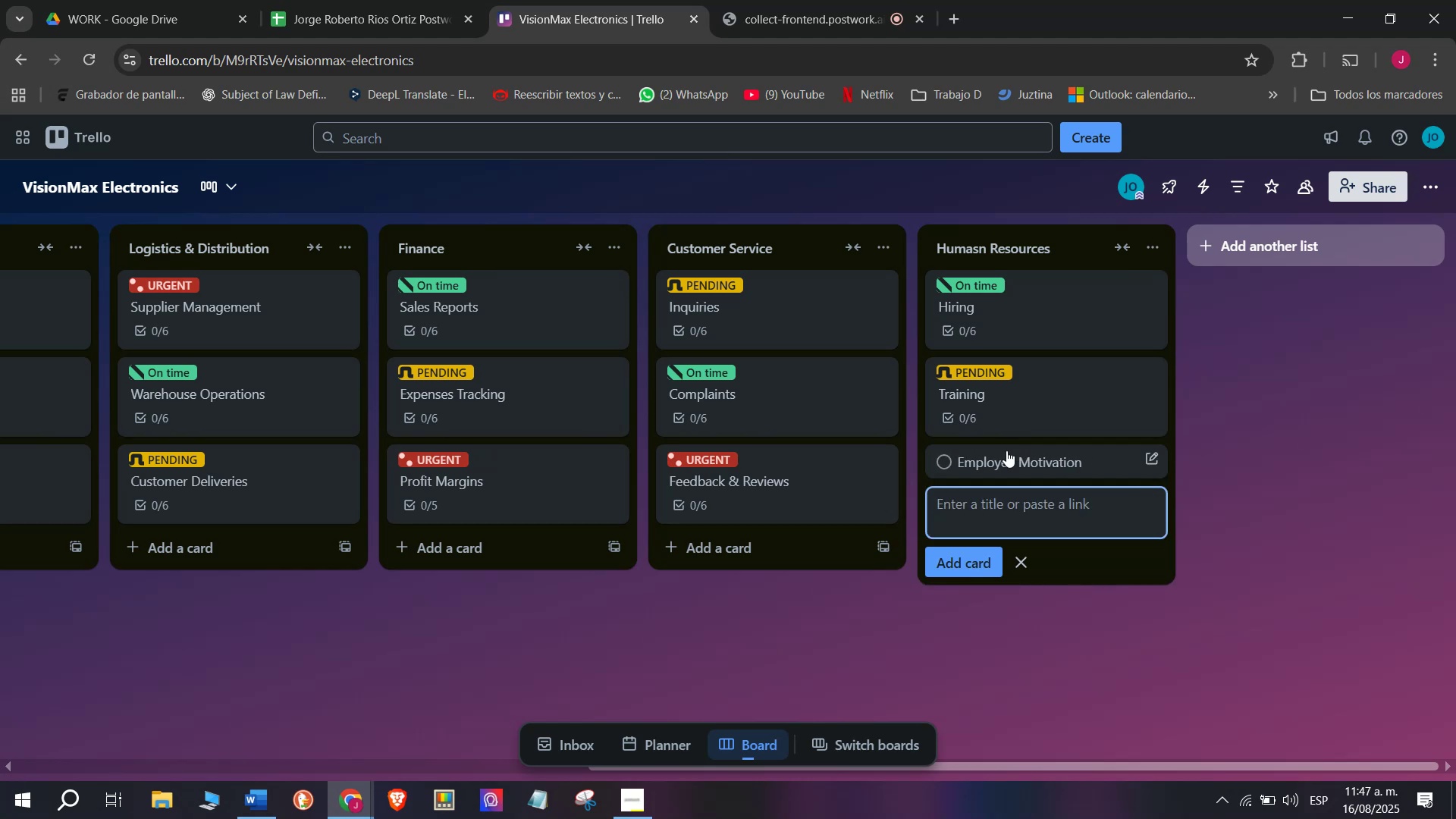 
left_click_drag(start_coordinate=[1006, 450], to_coordinate=[1021, 450])
 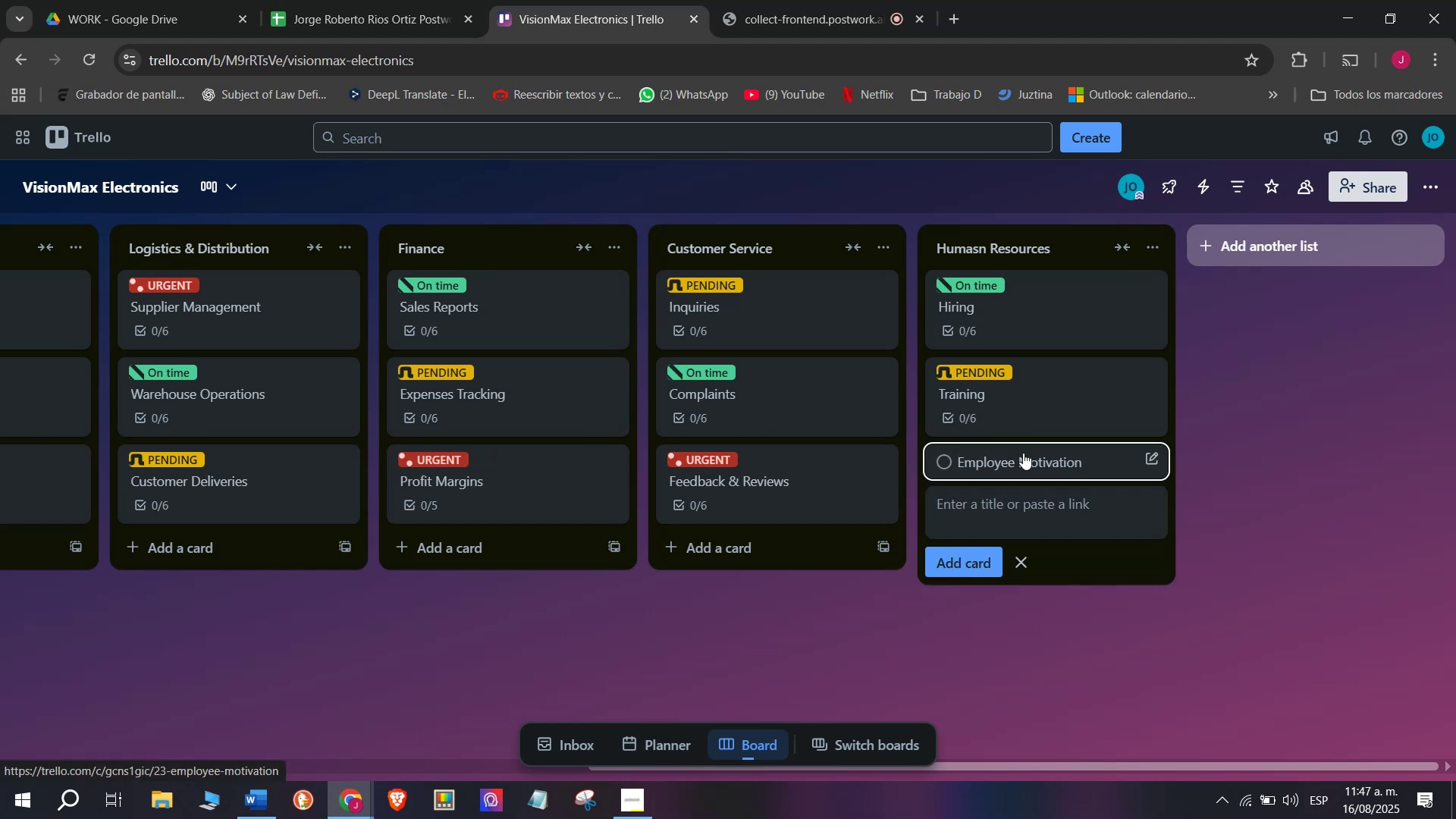 
left_click([1023, 453])
 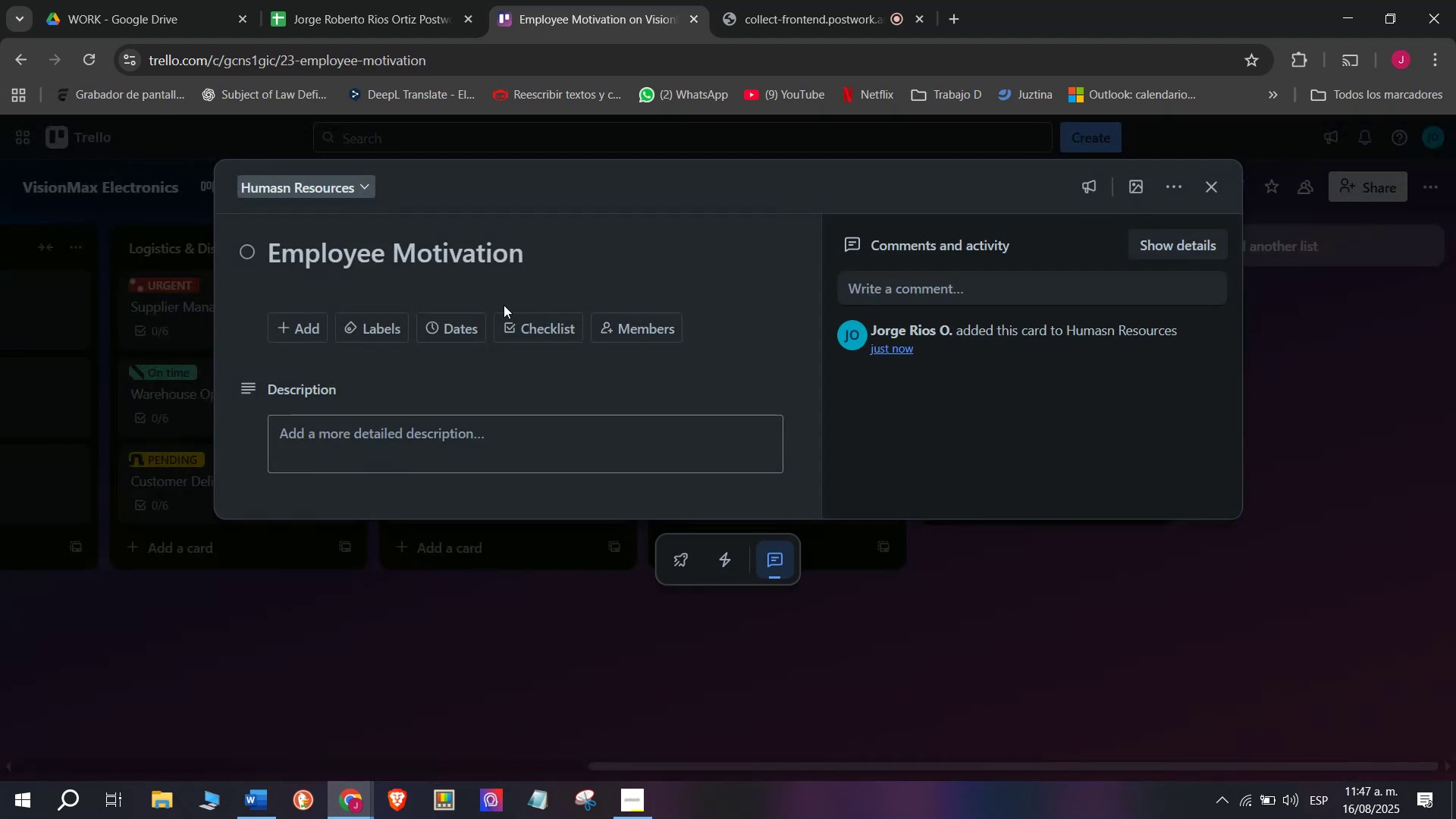 
left_click([517, 322])
 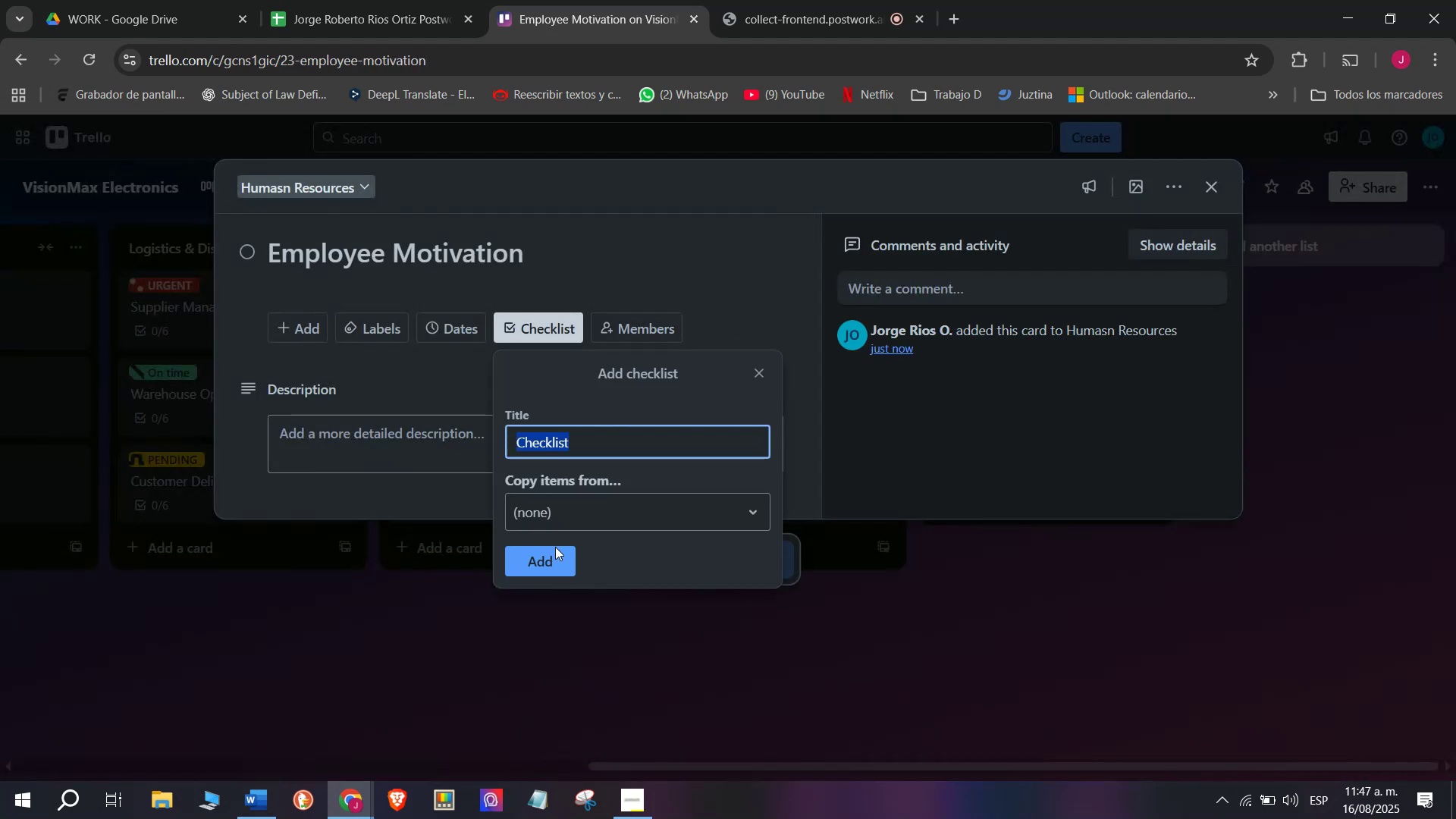 
left_click([555, 560])
 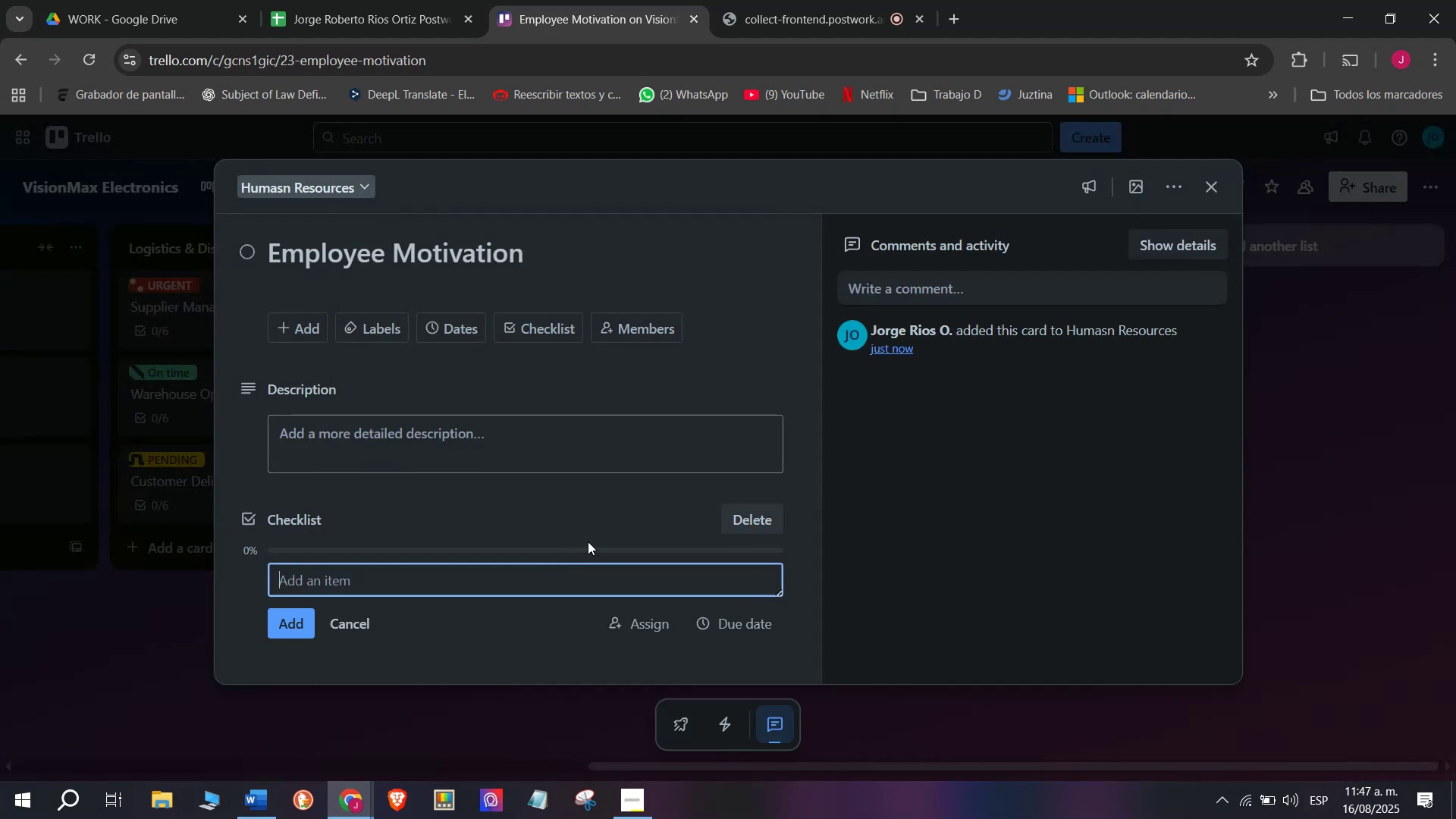 
type(KLaunch programs)
 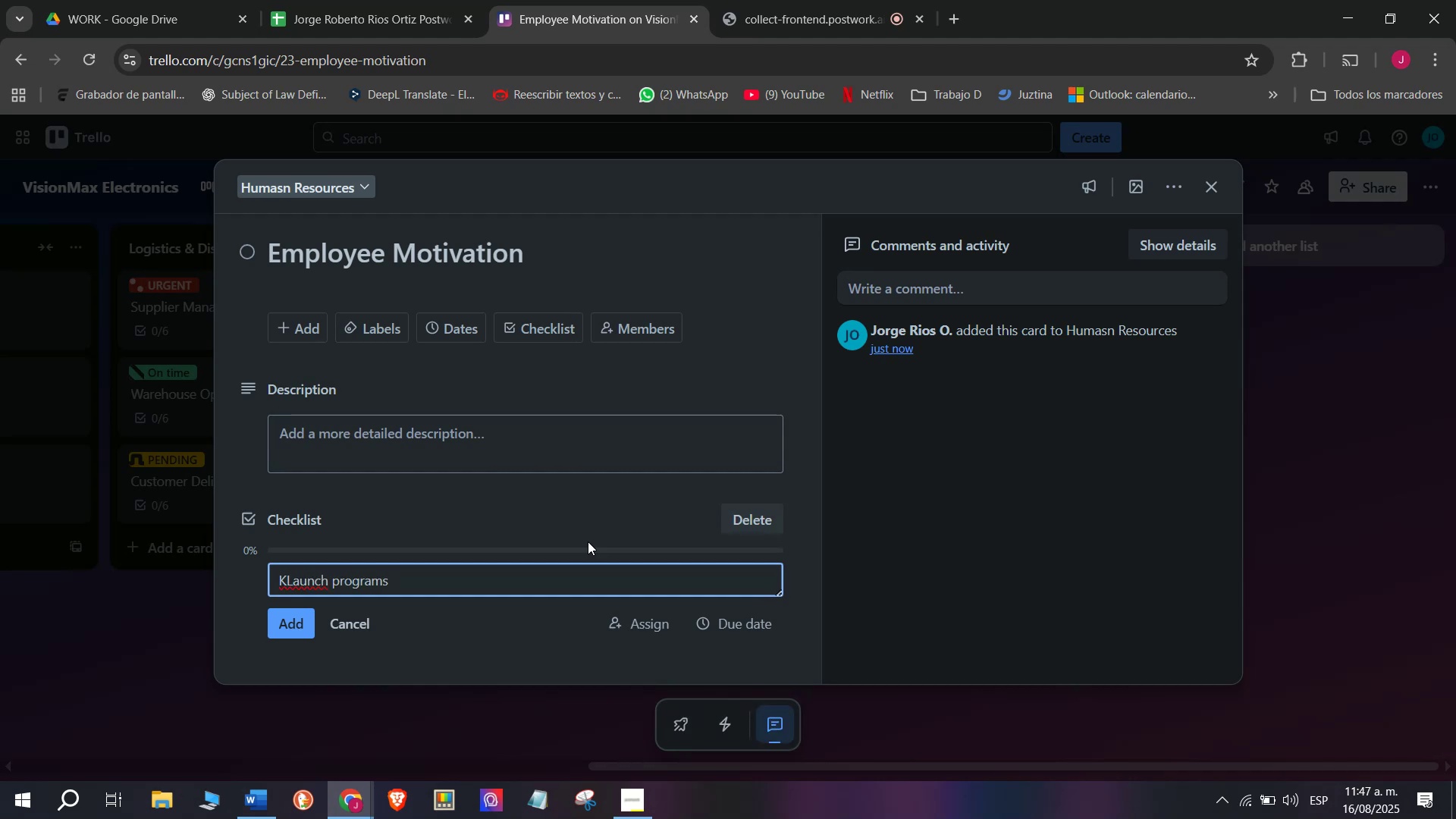 
key(Enter)
 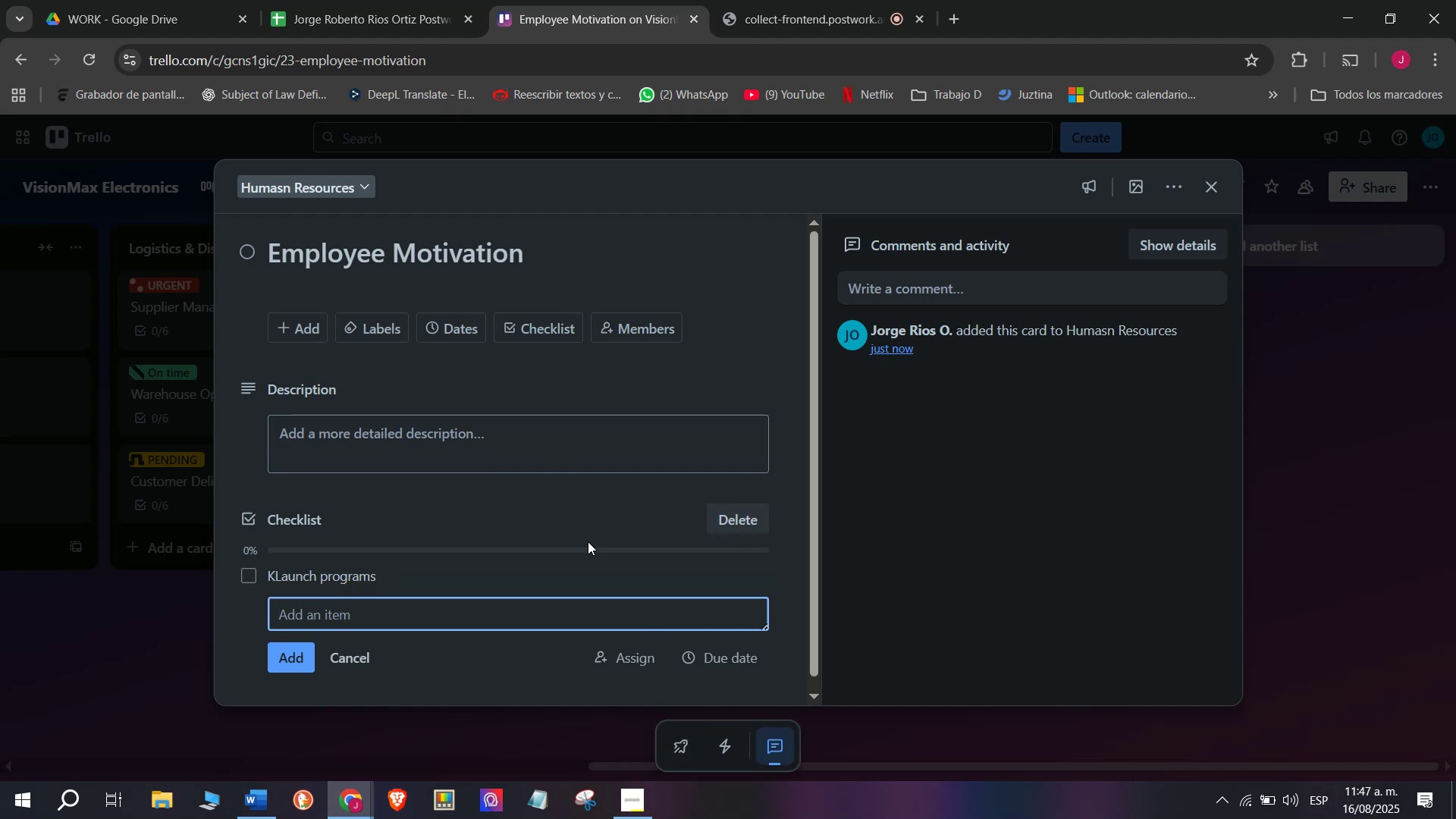 
type(Organize team-bul)
 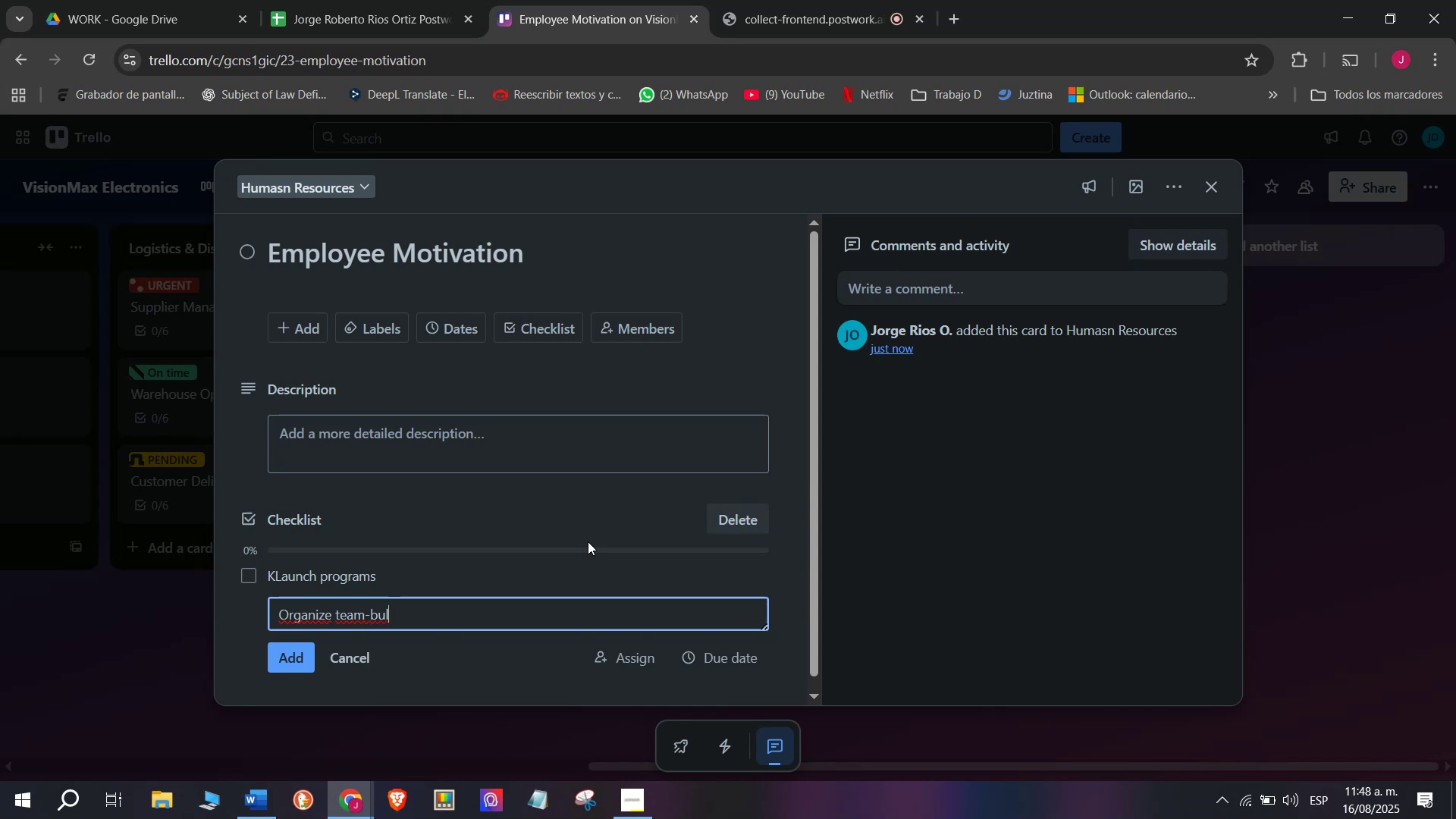 
key(Backspace)
type(ilding events)
 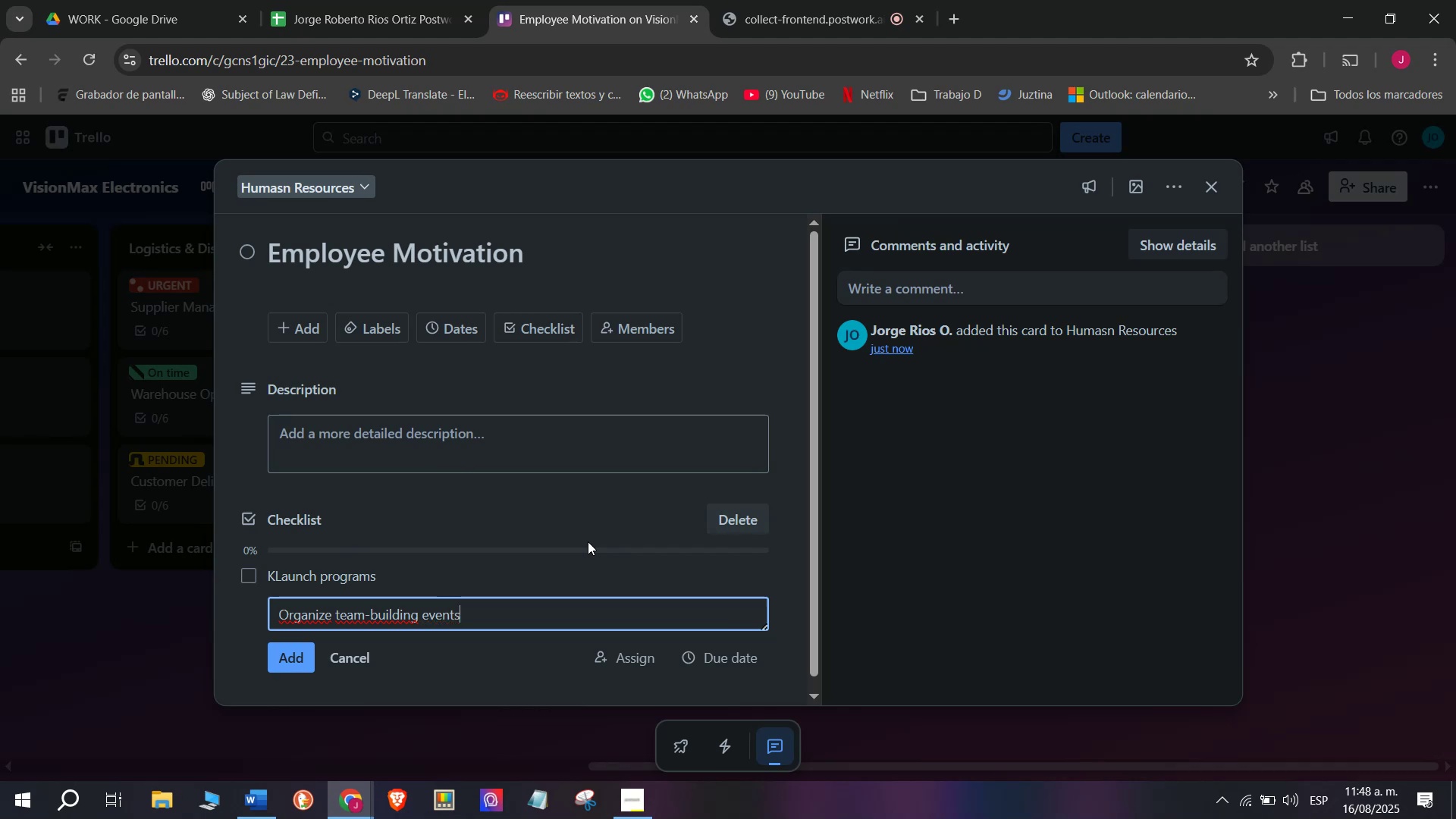 
key(Enter)
 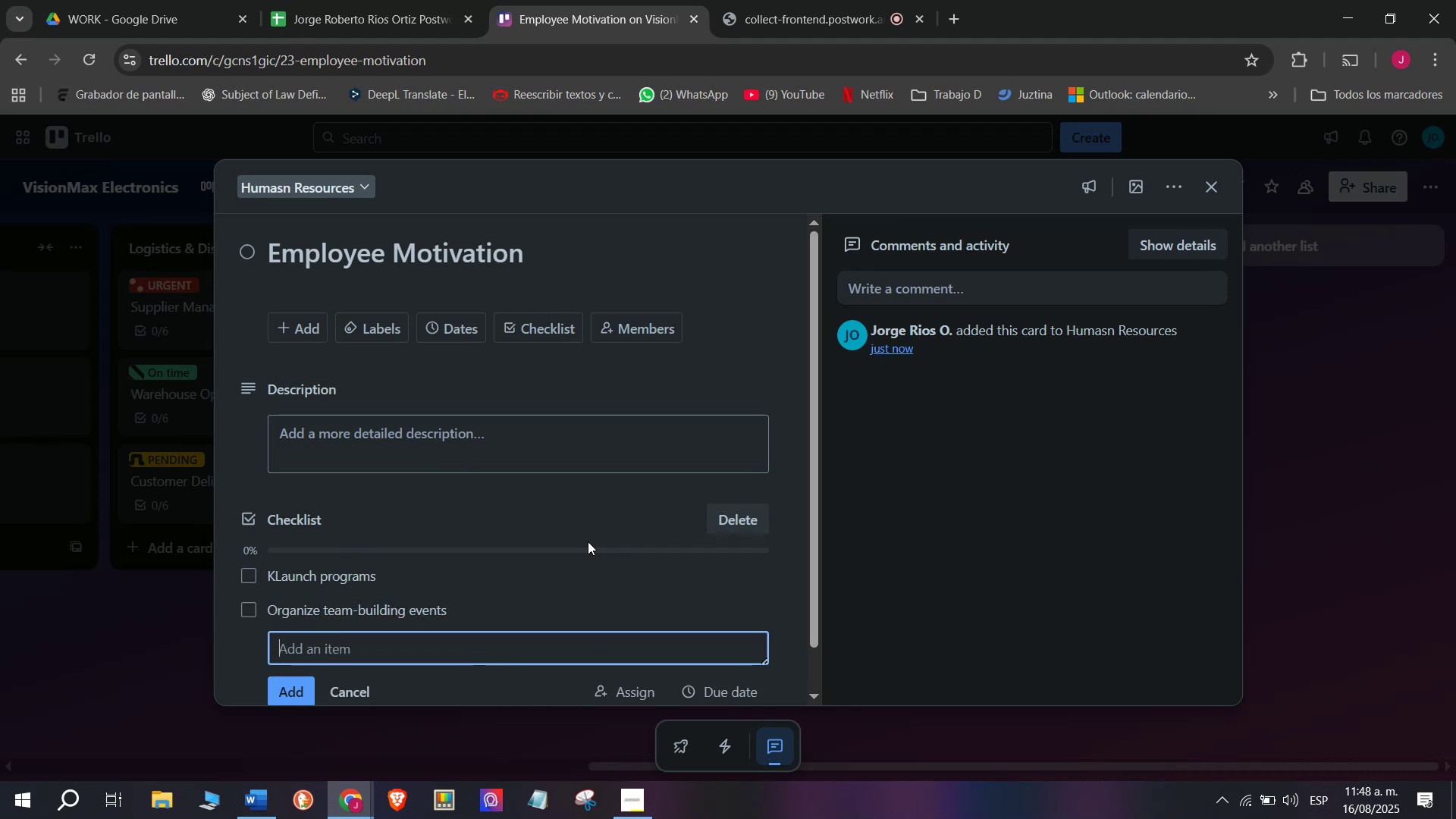 
type(Offer sale training)
 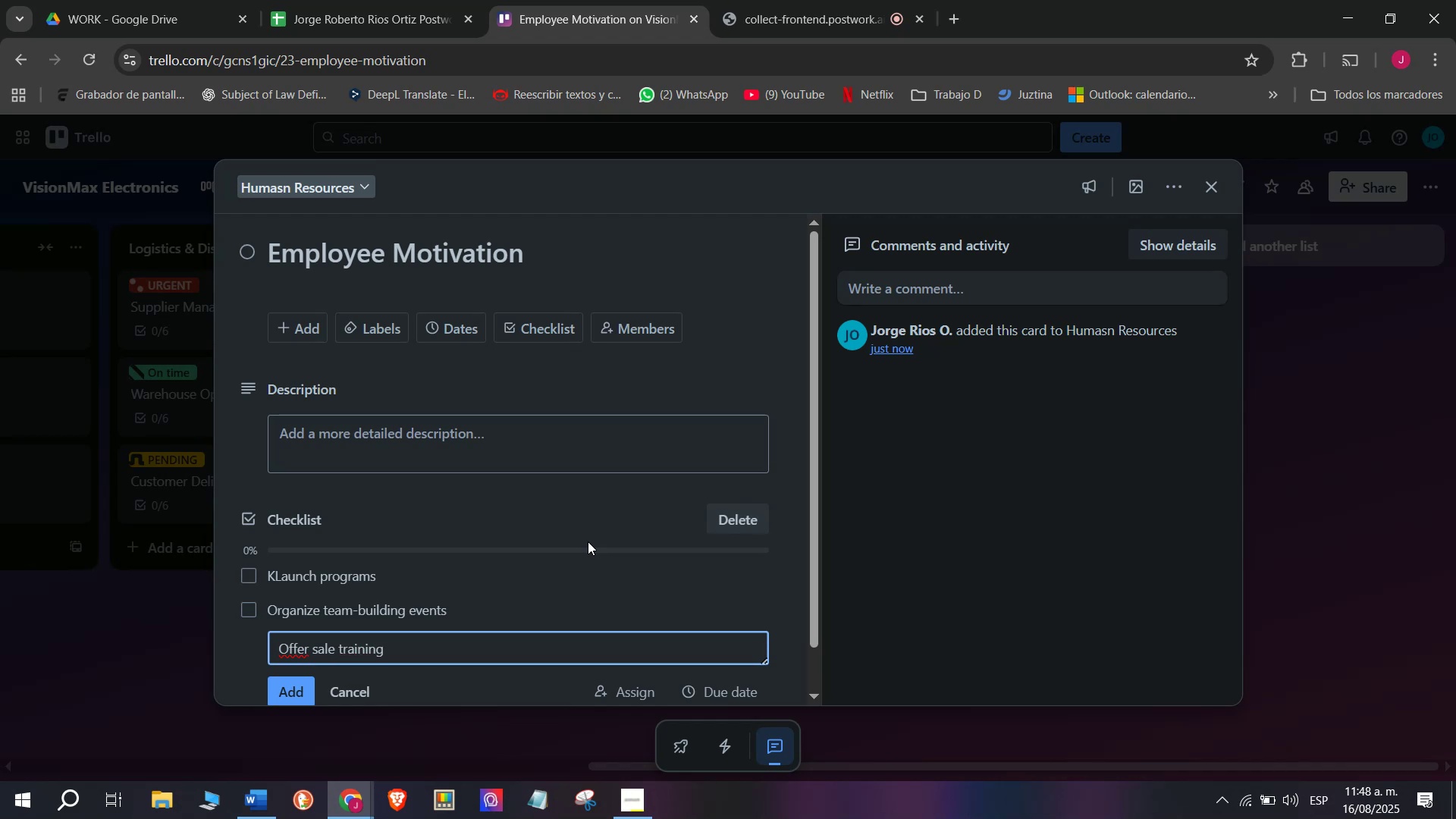 
key(Enter)
 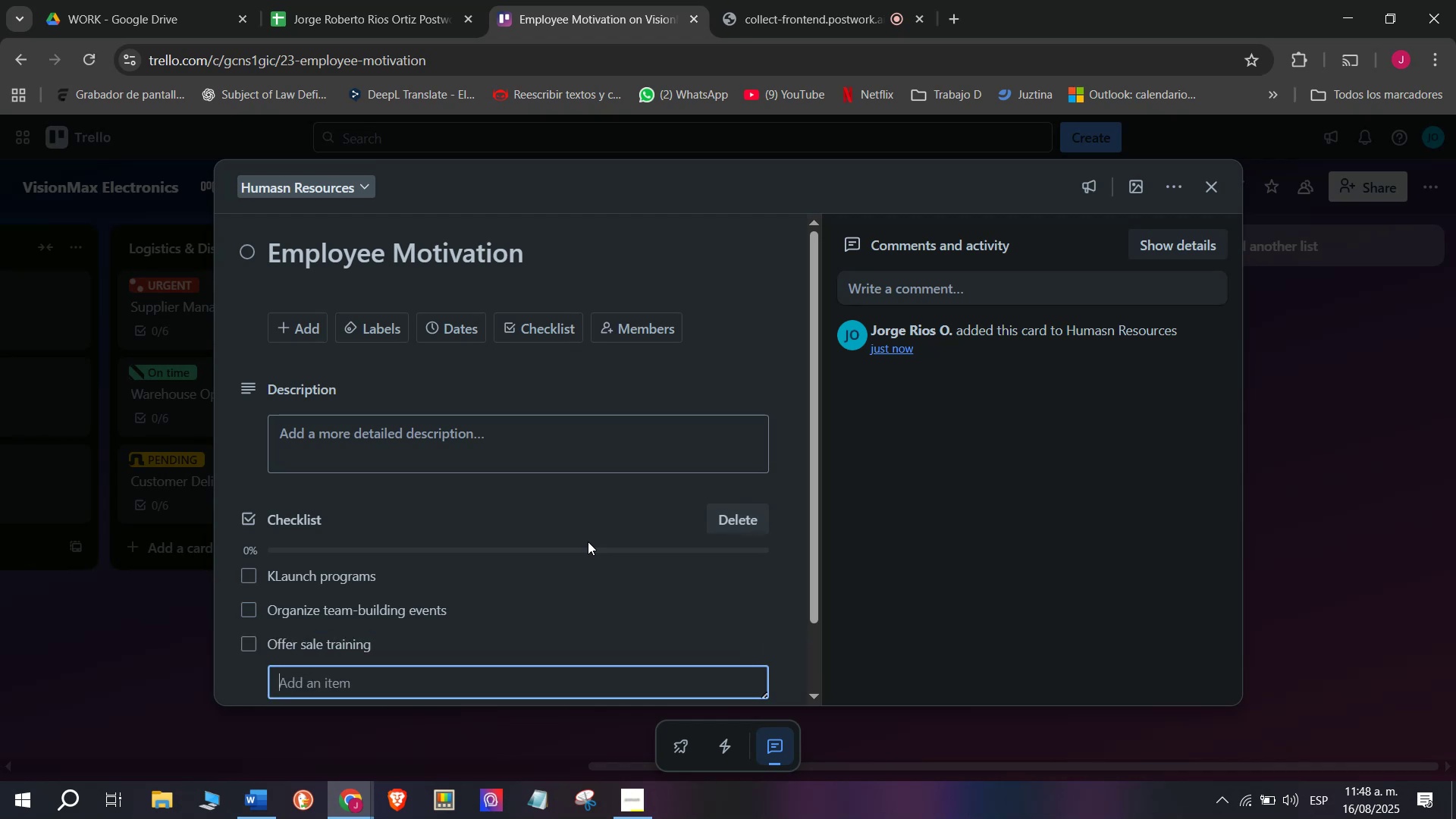 
type(O)
key(Backspace)
type(Invite expeerts)
key(Backspace)
key(Backspace)
key(Backspace)
key(Backspace)
type(rts)
 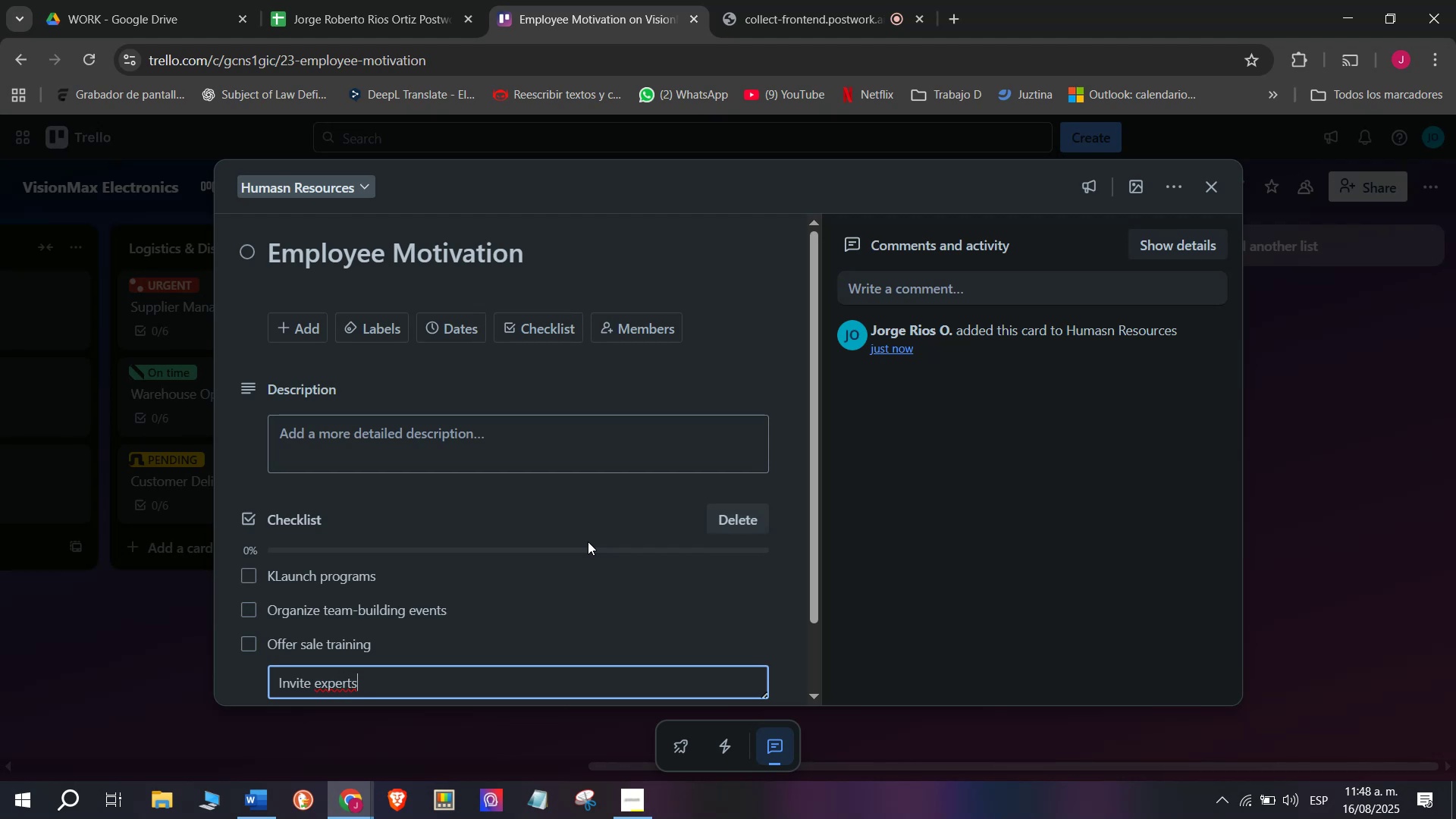 
key(Enter)
 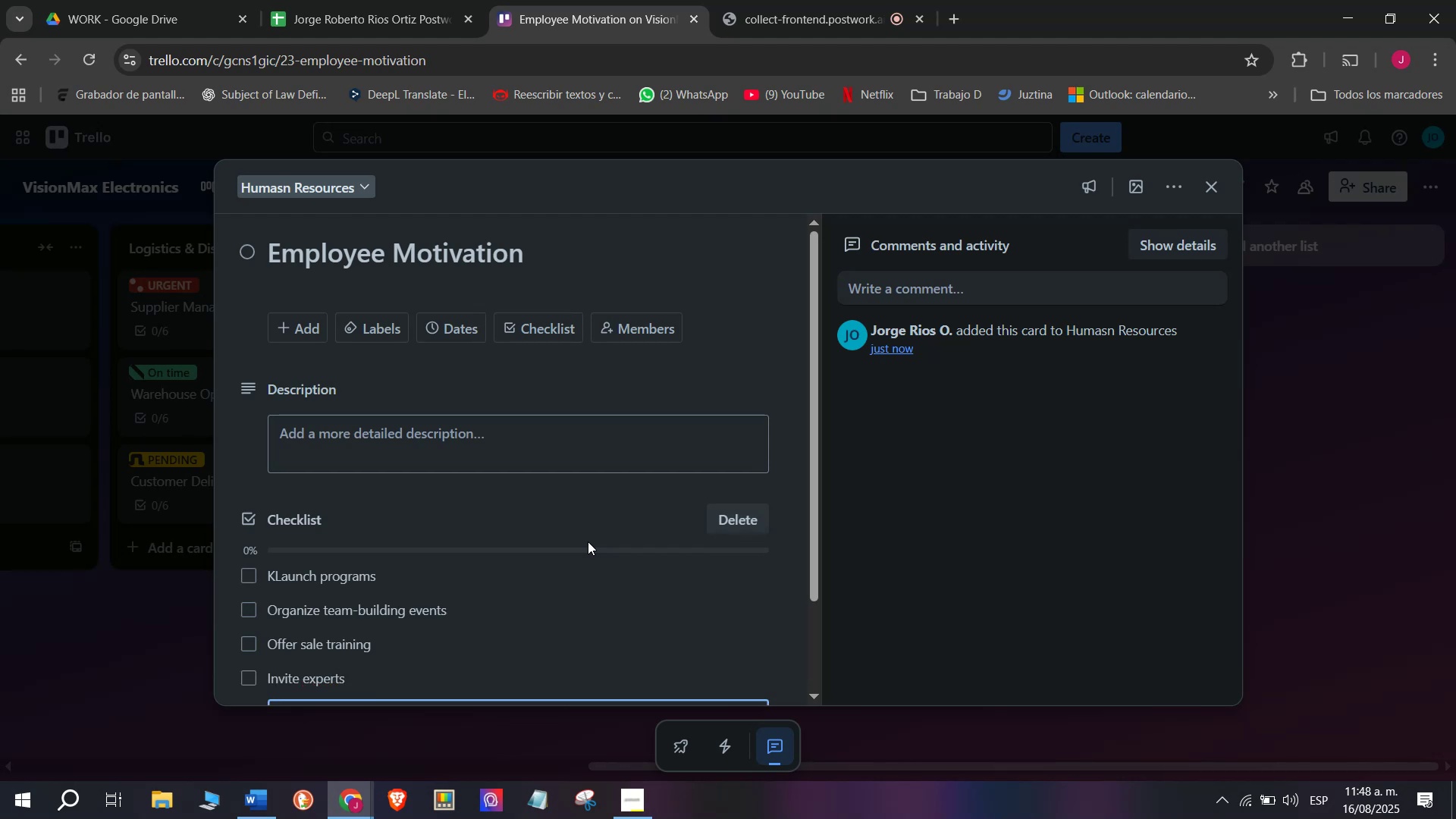 
type(Test staff knowledge)
 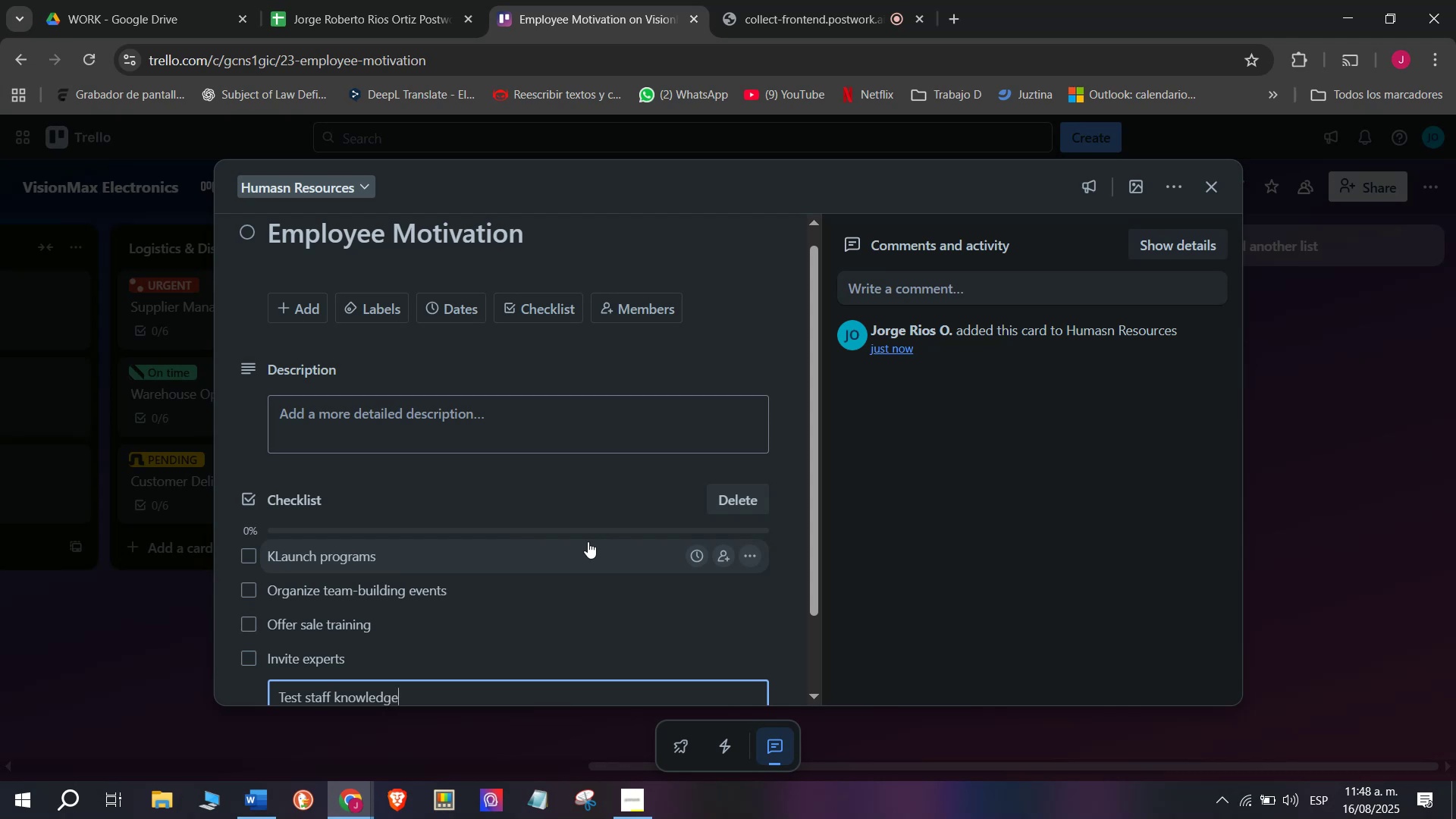 
key(Enter)
 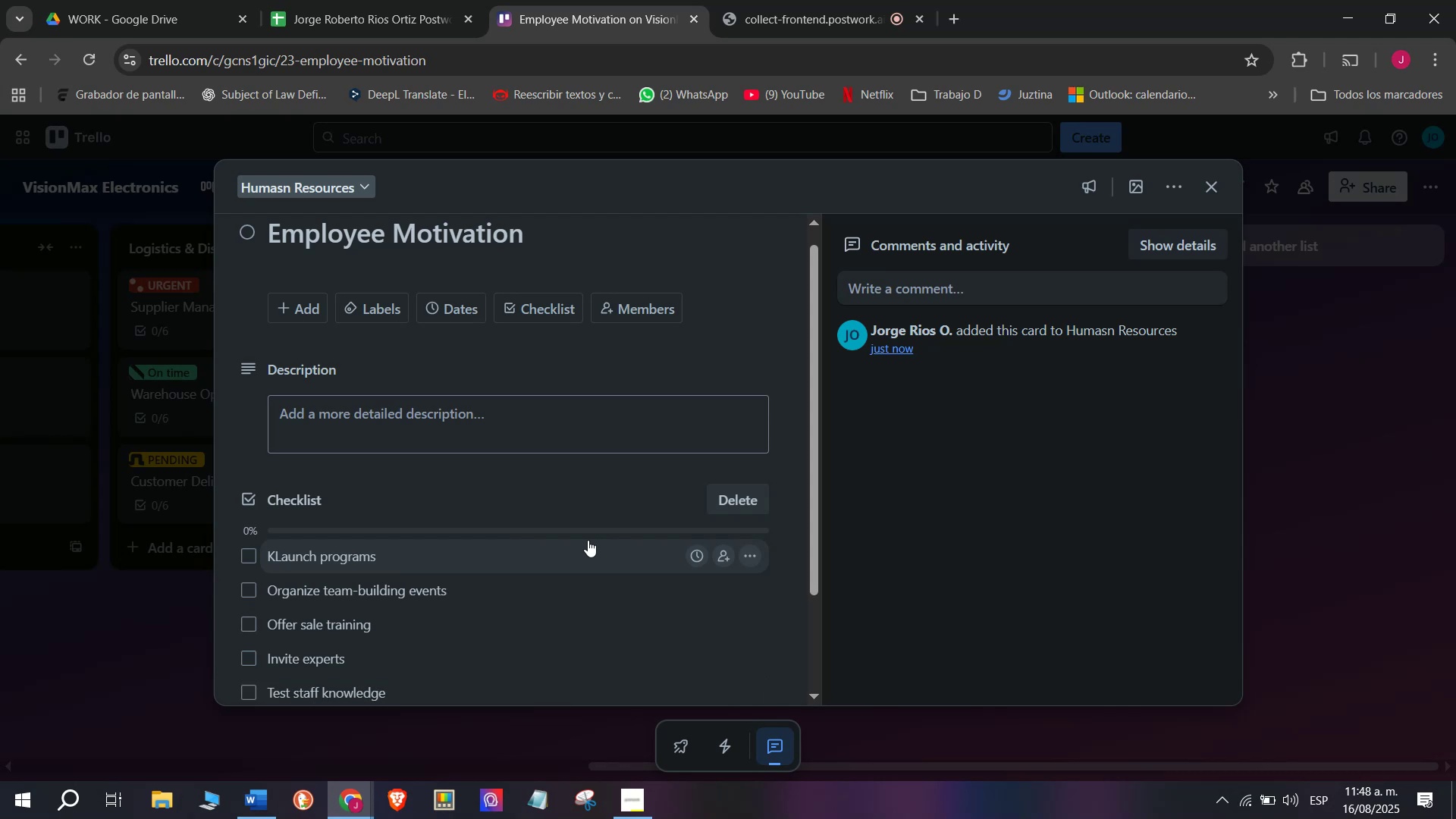 
scroll: coordinate [563, 575], scroll_direction: down, amount: 2.0
 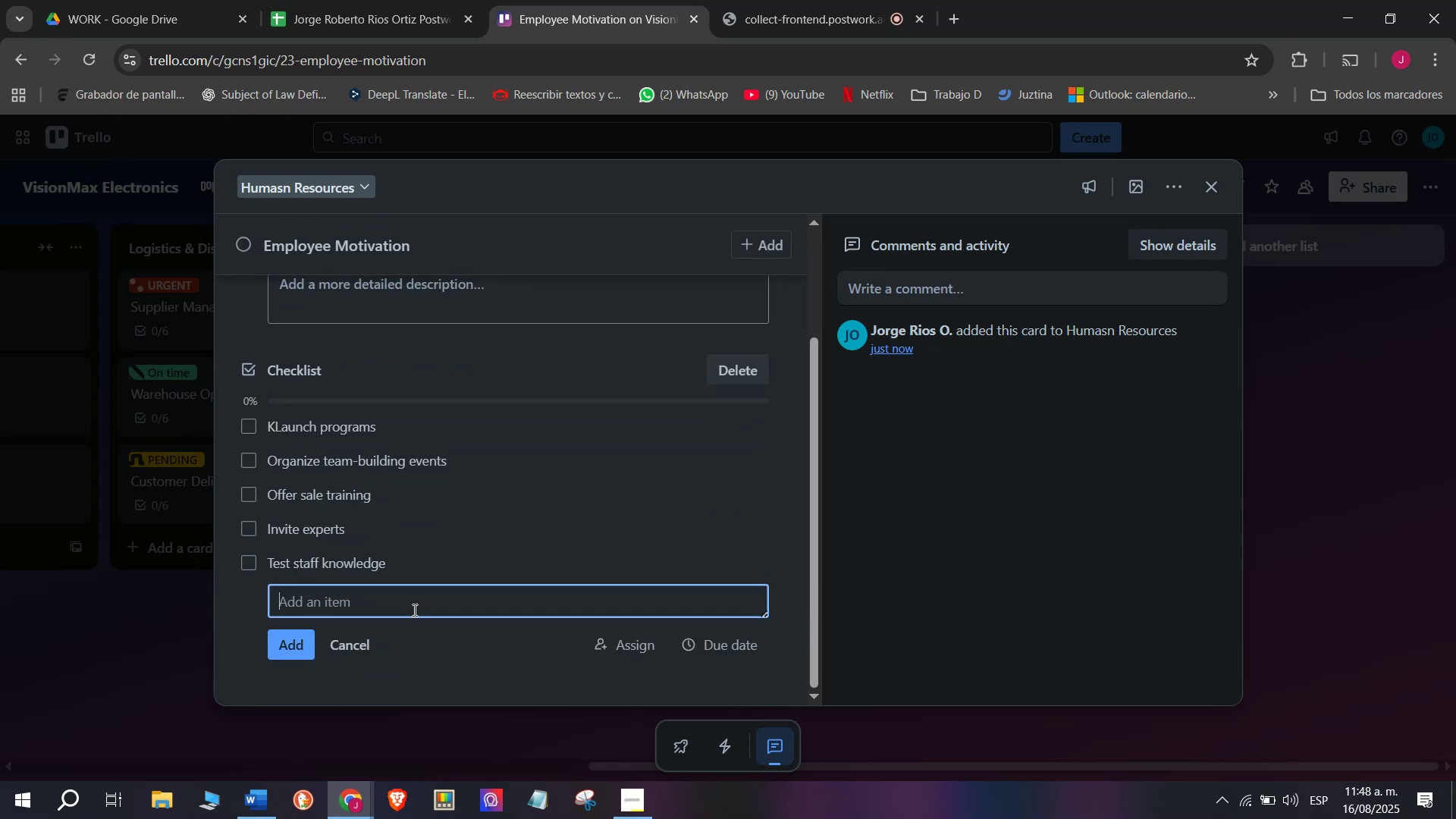 
type(Certify completion)
 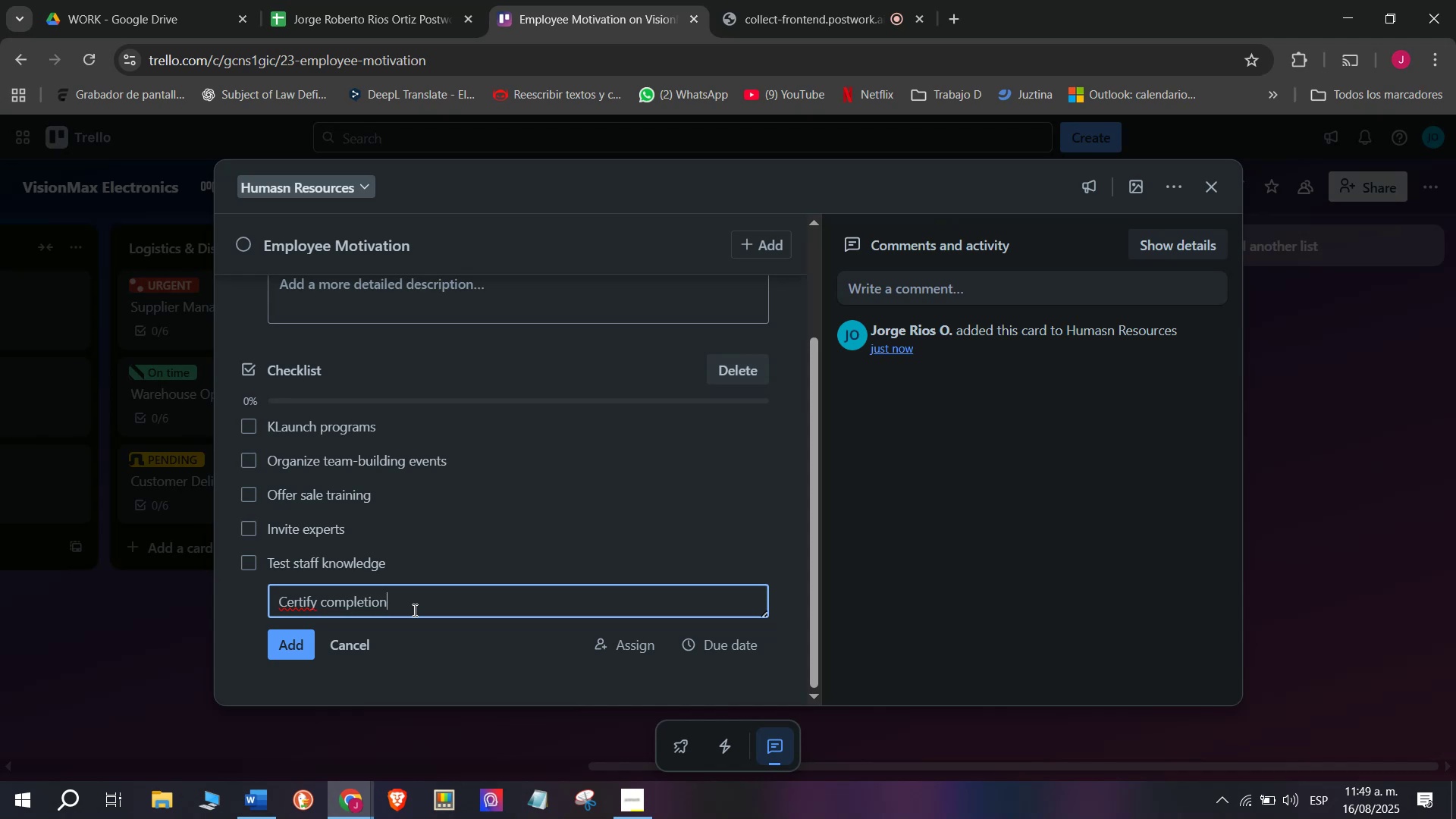 
key(Enter)
 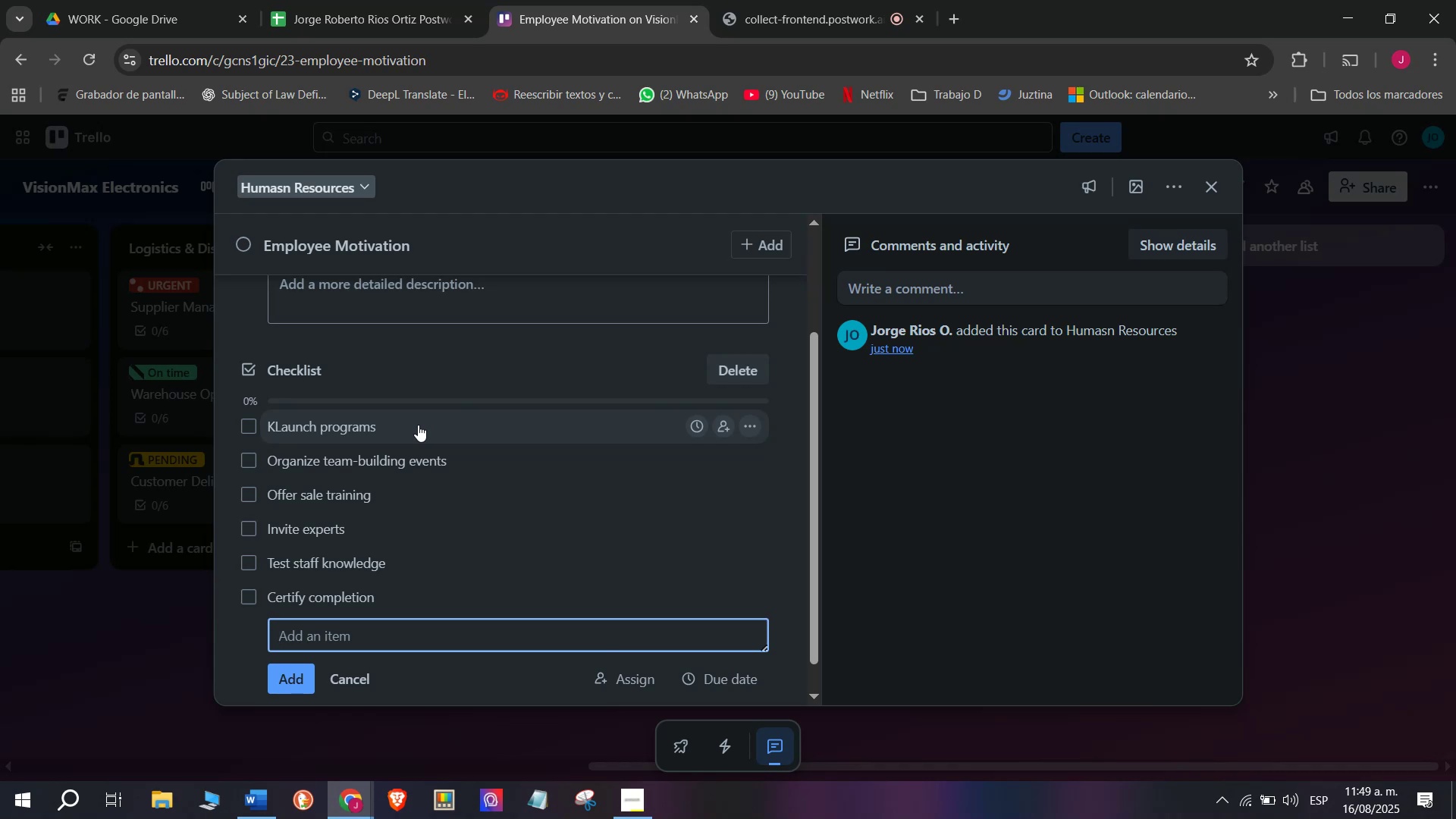 
wait(11.65)
 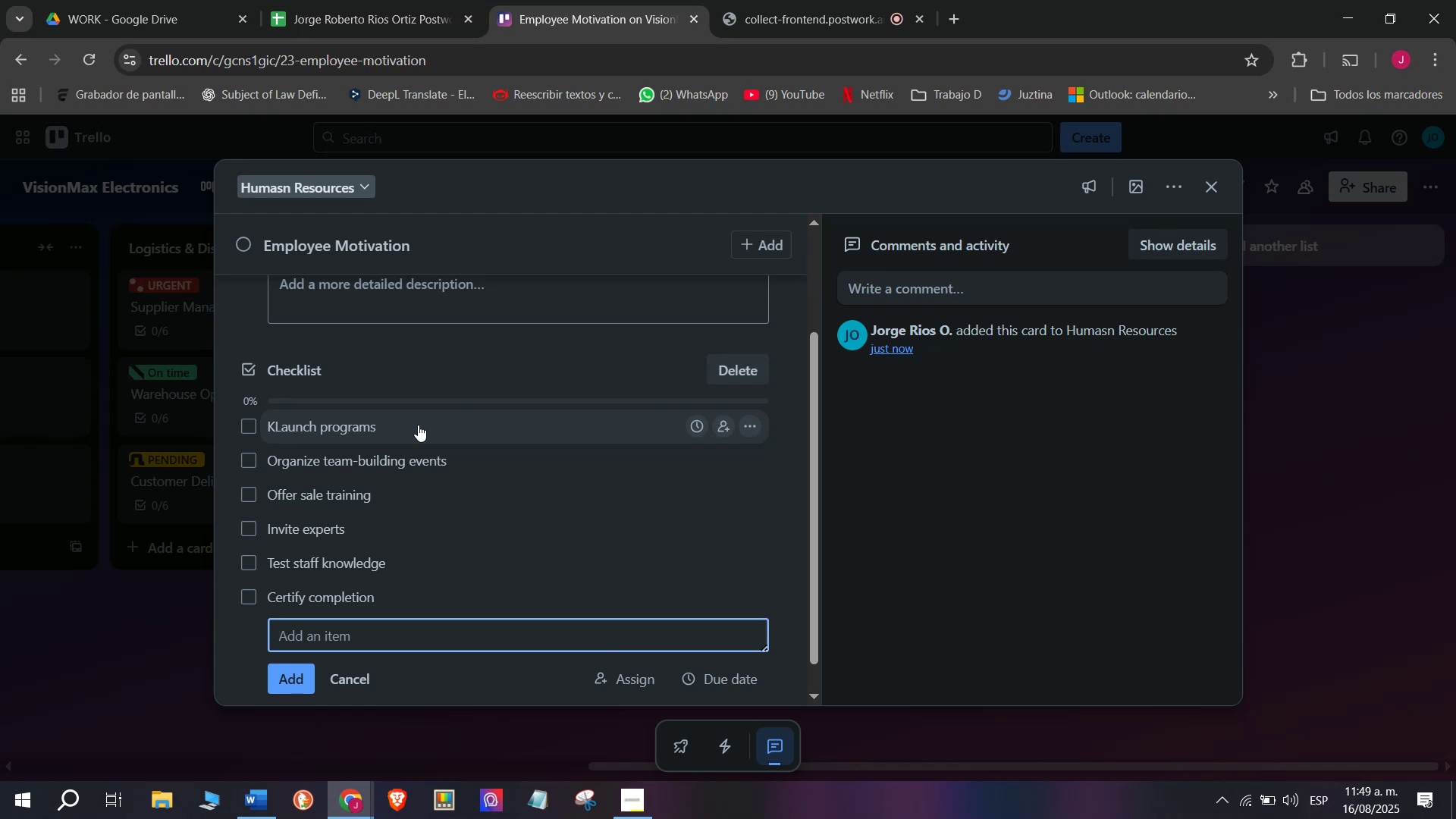 
scroll: coordinate [406, 456], scroll_direction: up, amount: 3.0
 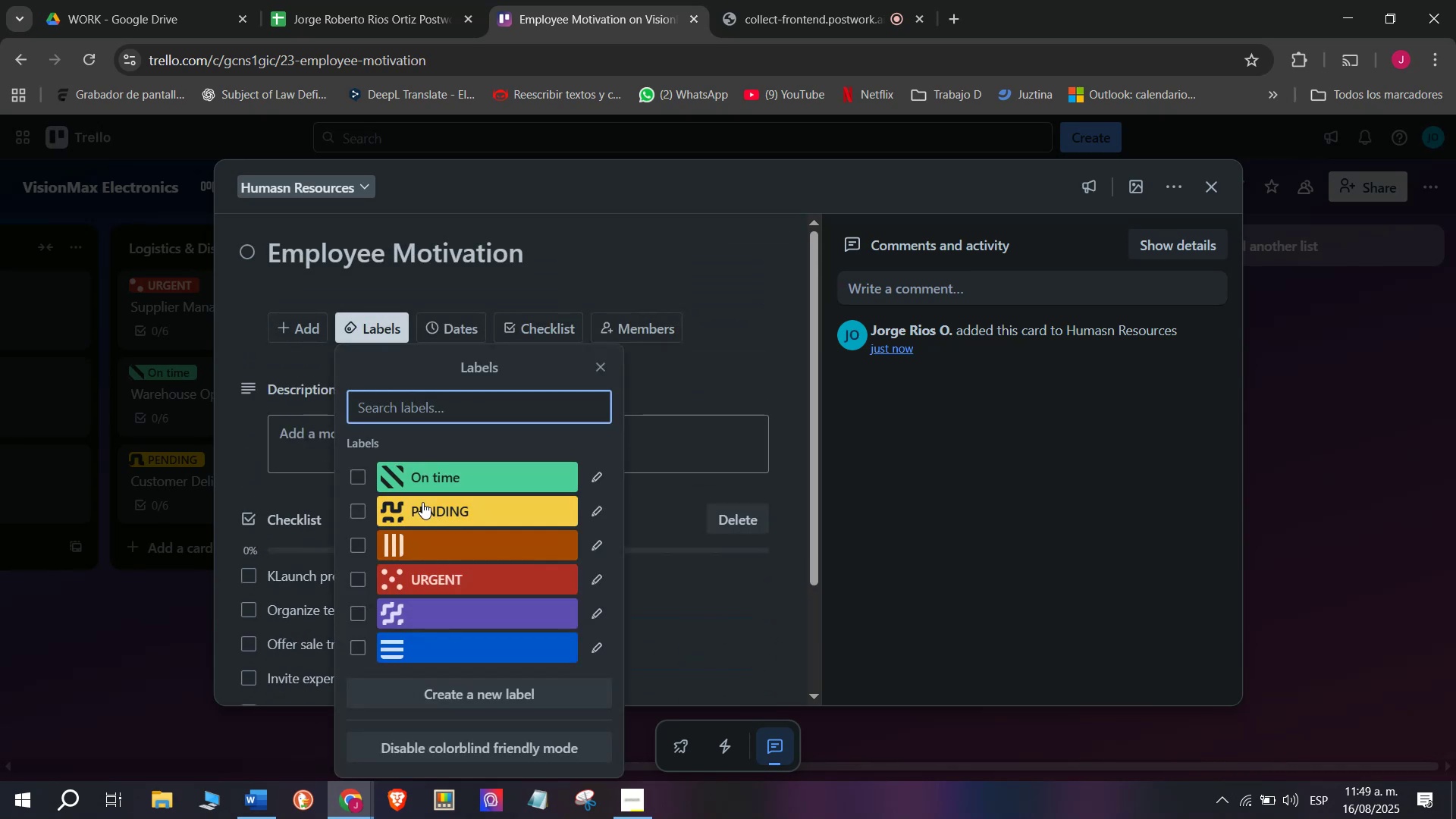 
left_click([455, 519])
 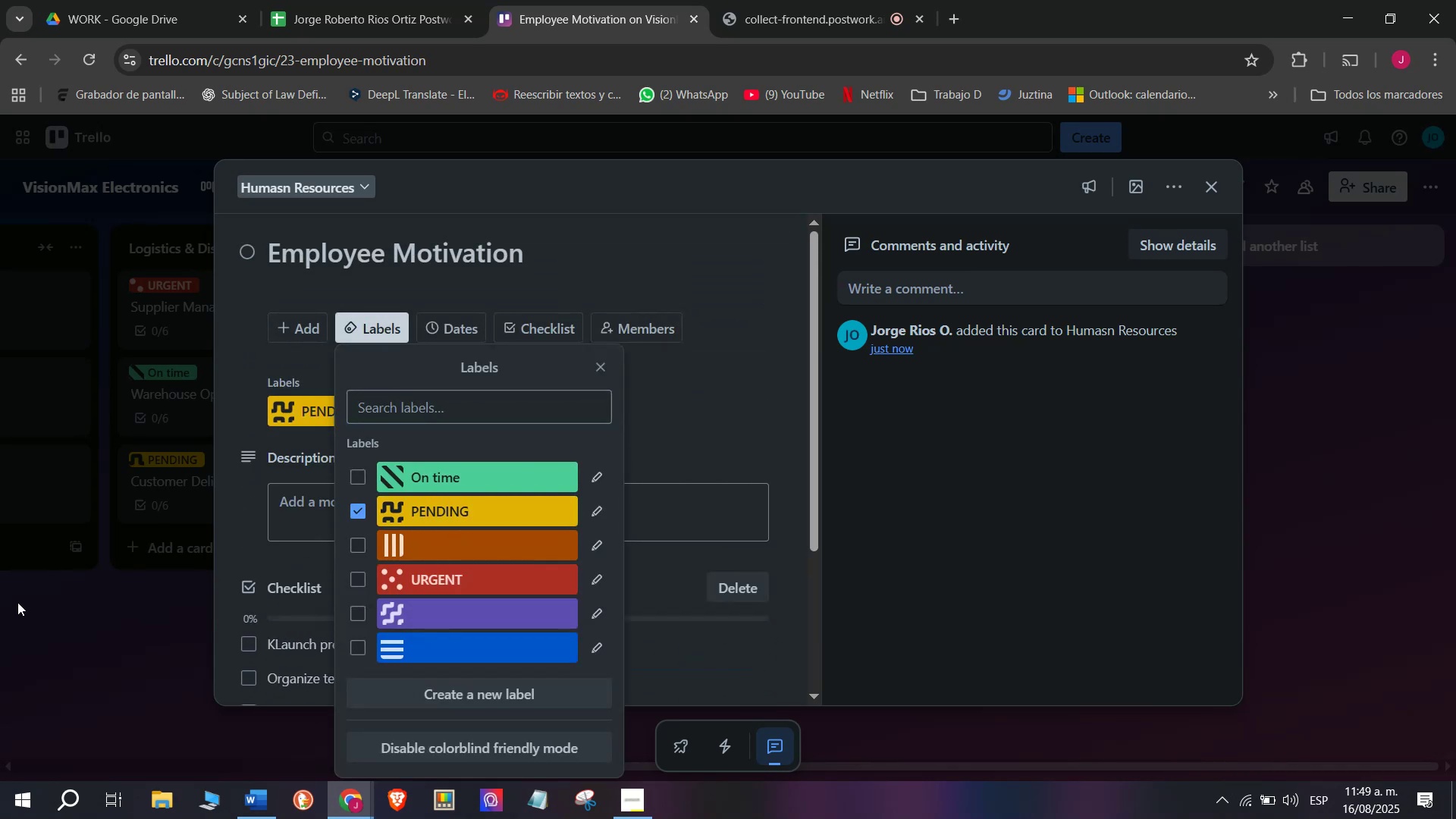 
double_click([67, 617])
 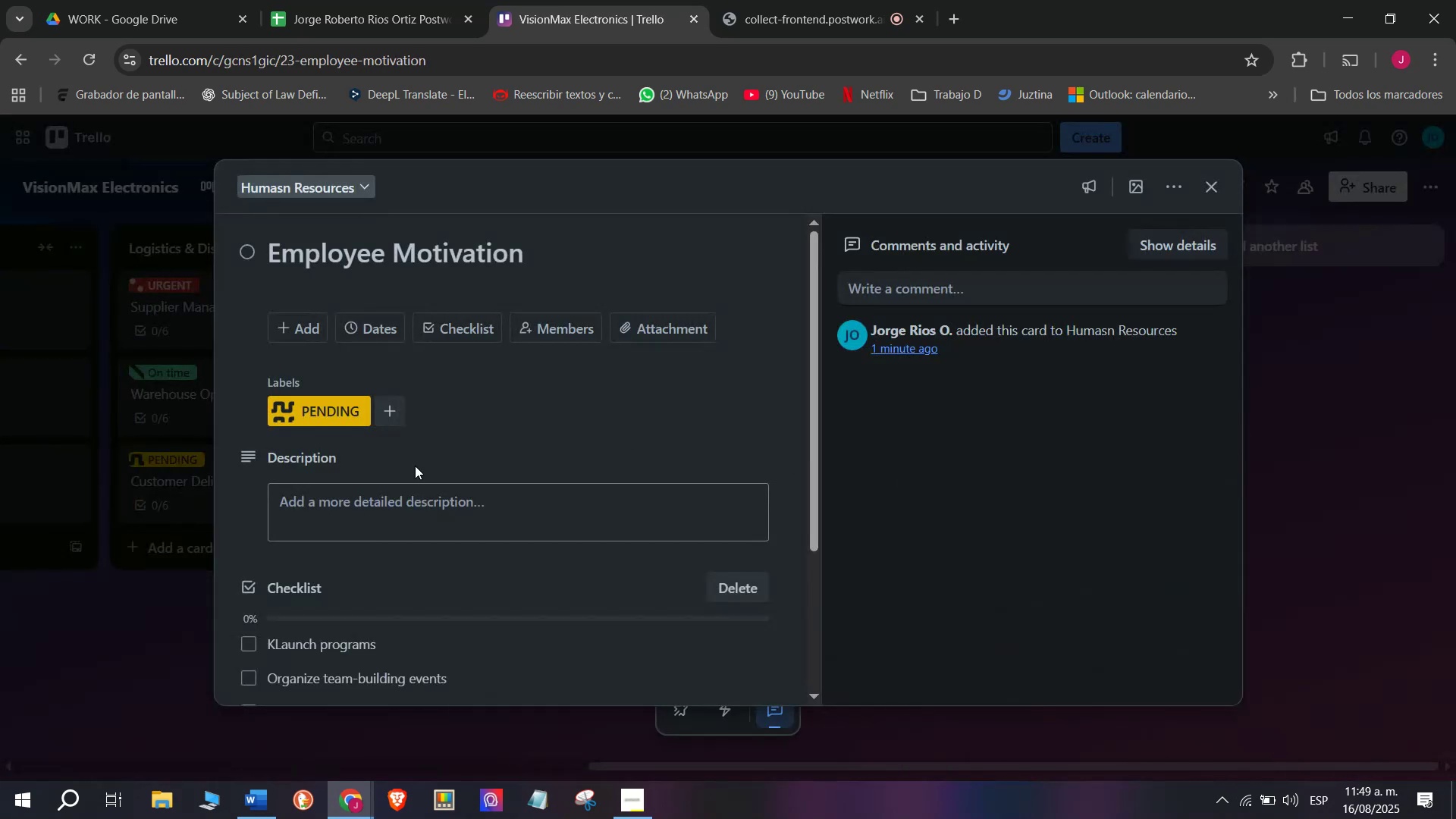 
left_click([336, 418])
 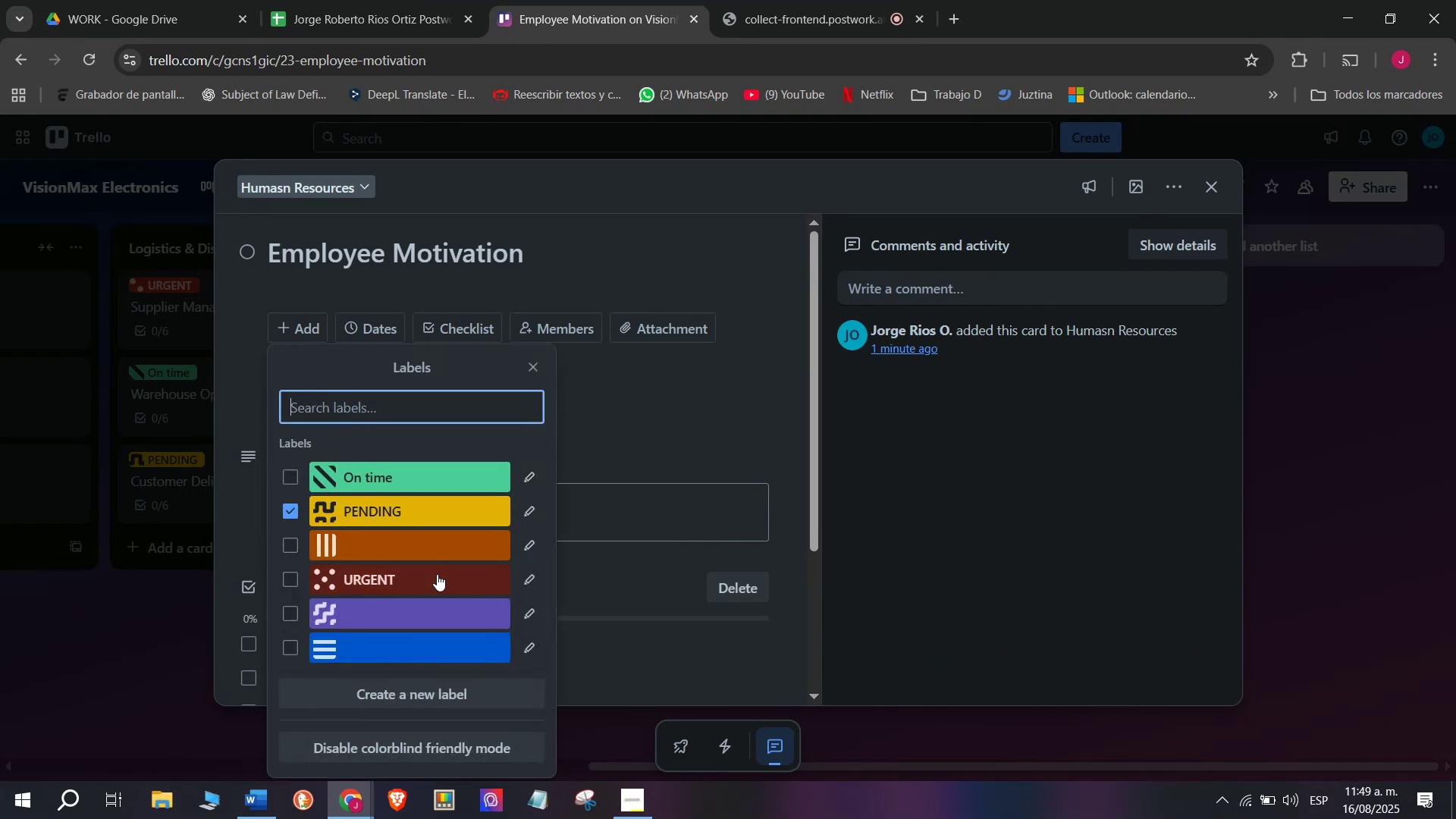 
left_click([431, 576])
 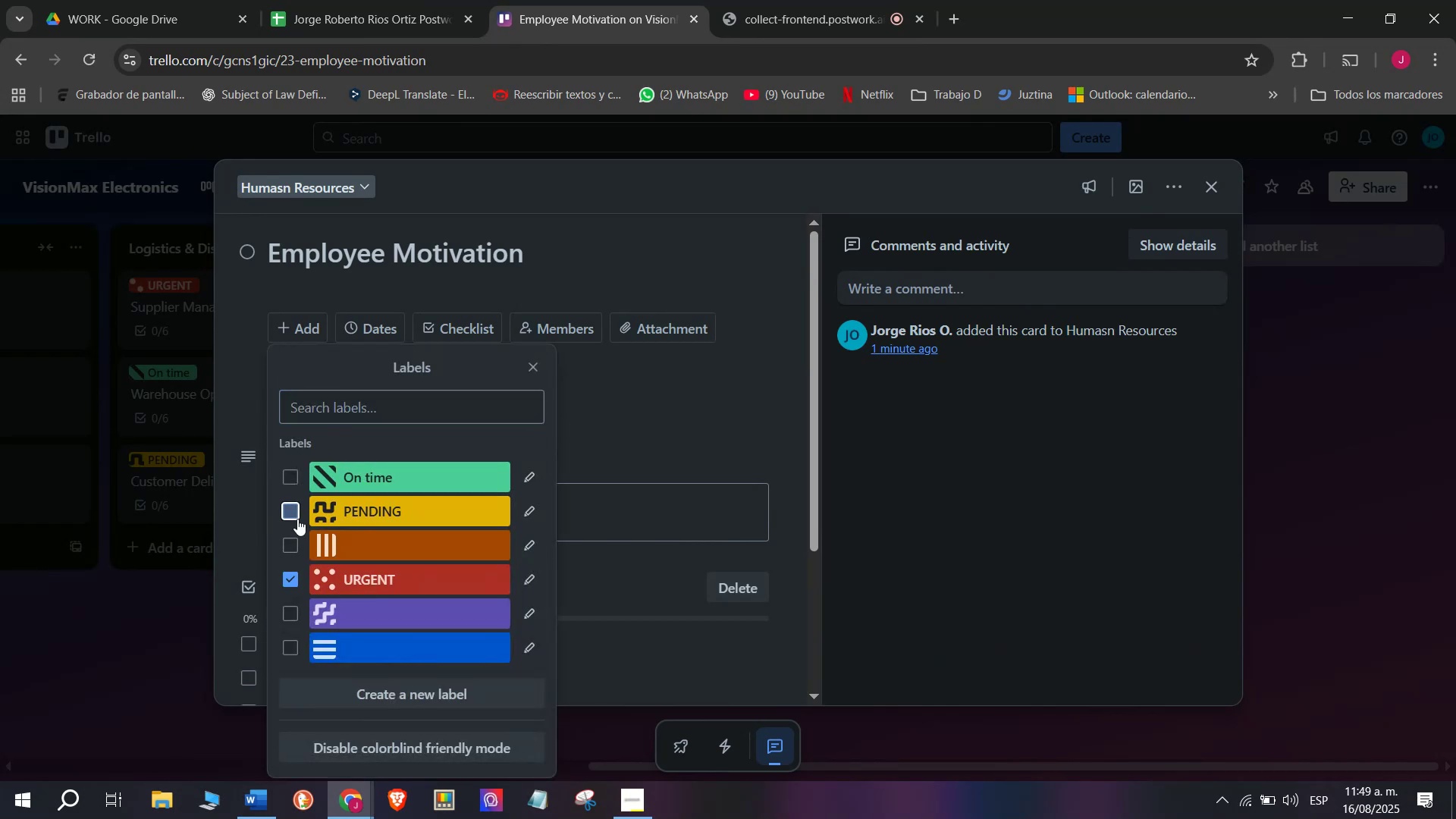 
double_click([211, 596])
 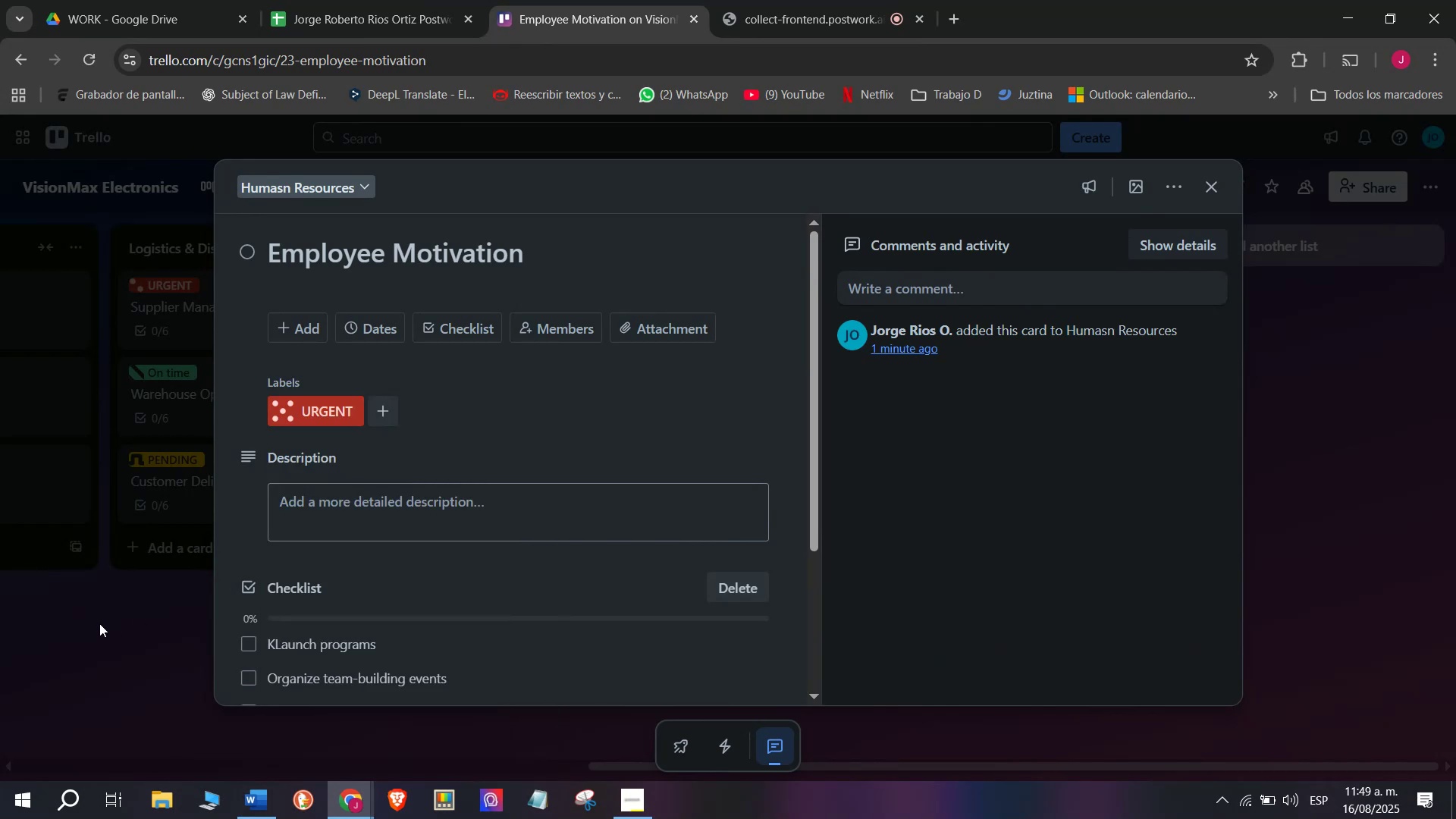 
triple_click([99, 623])
 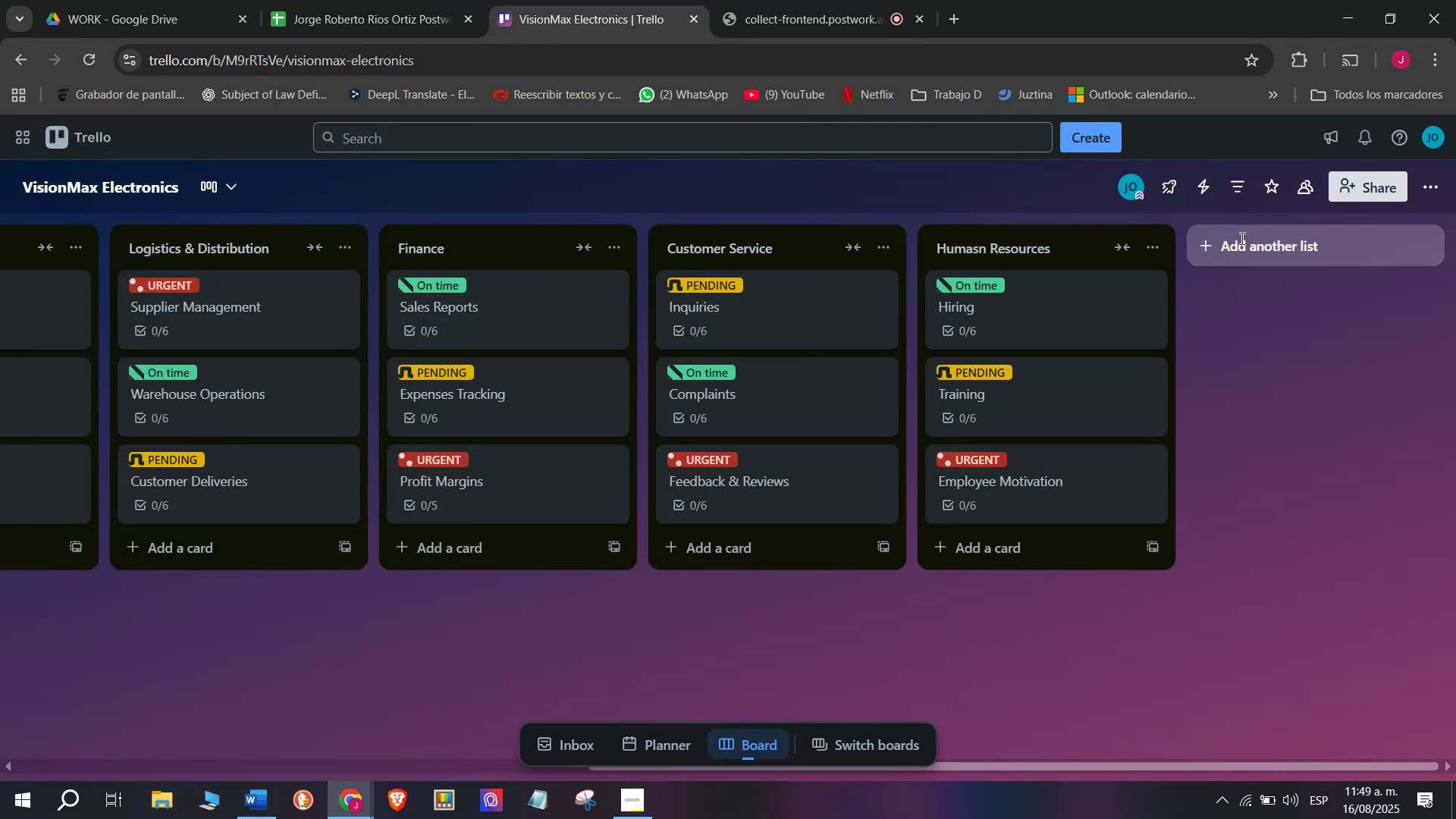 
left_click([798, 0])
 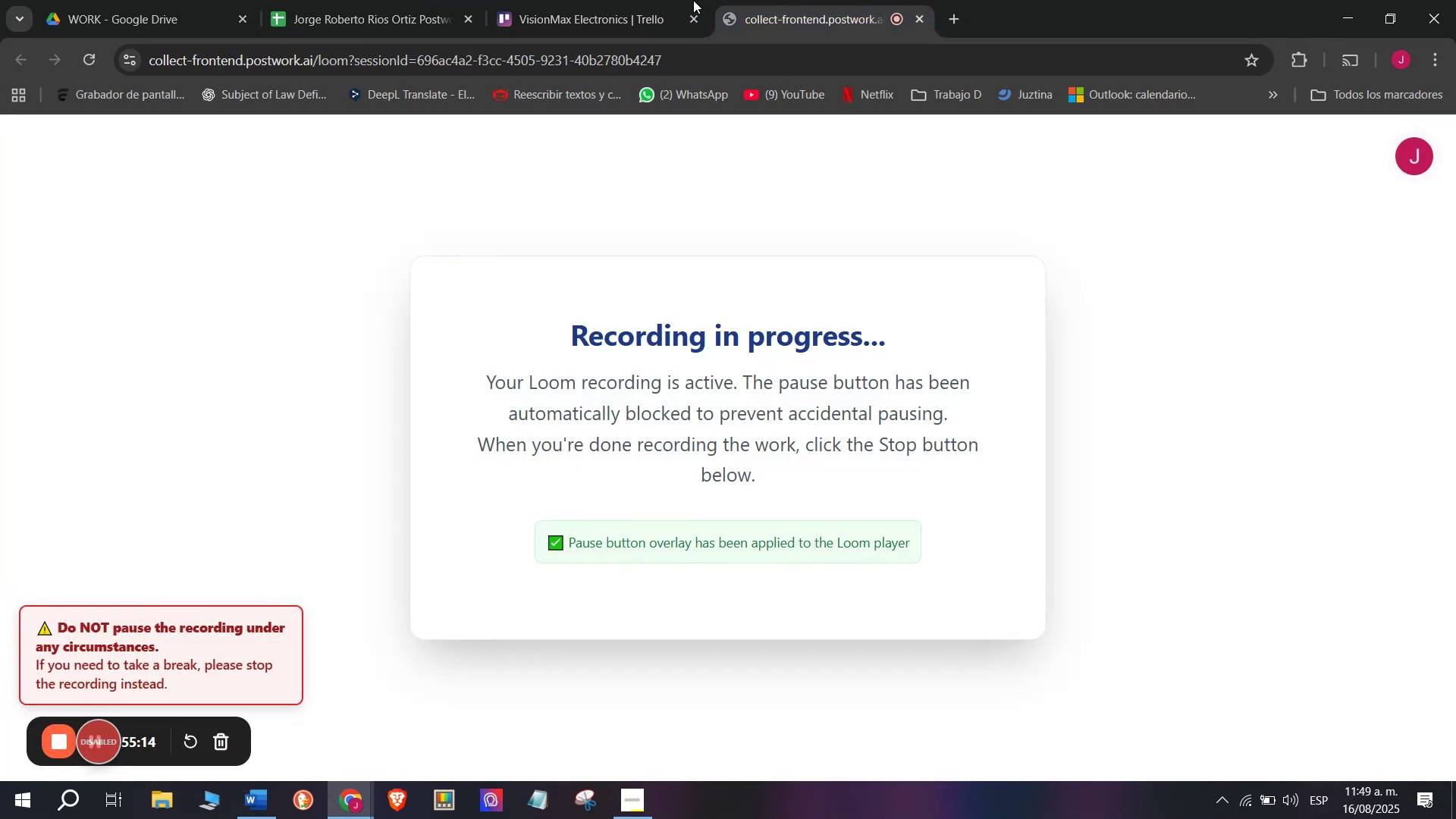 
left_click_drag(start_coordinate=[651, 0], to_coordinate=[641, 0])
 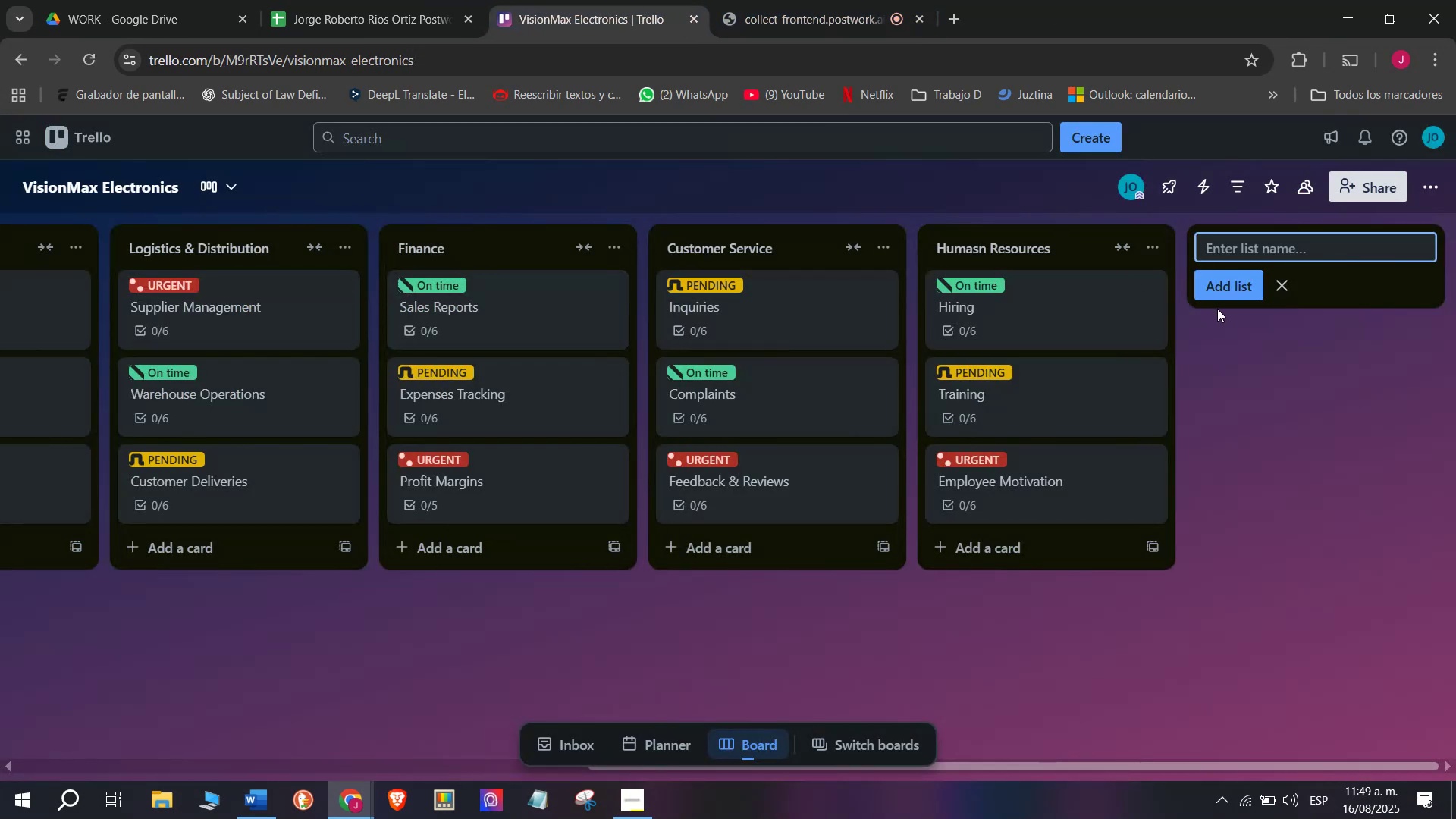 
type(Innovation ^ R^D)
 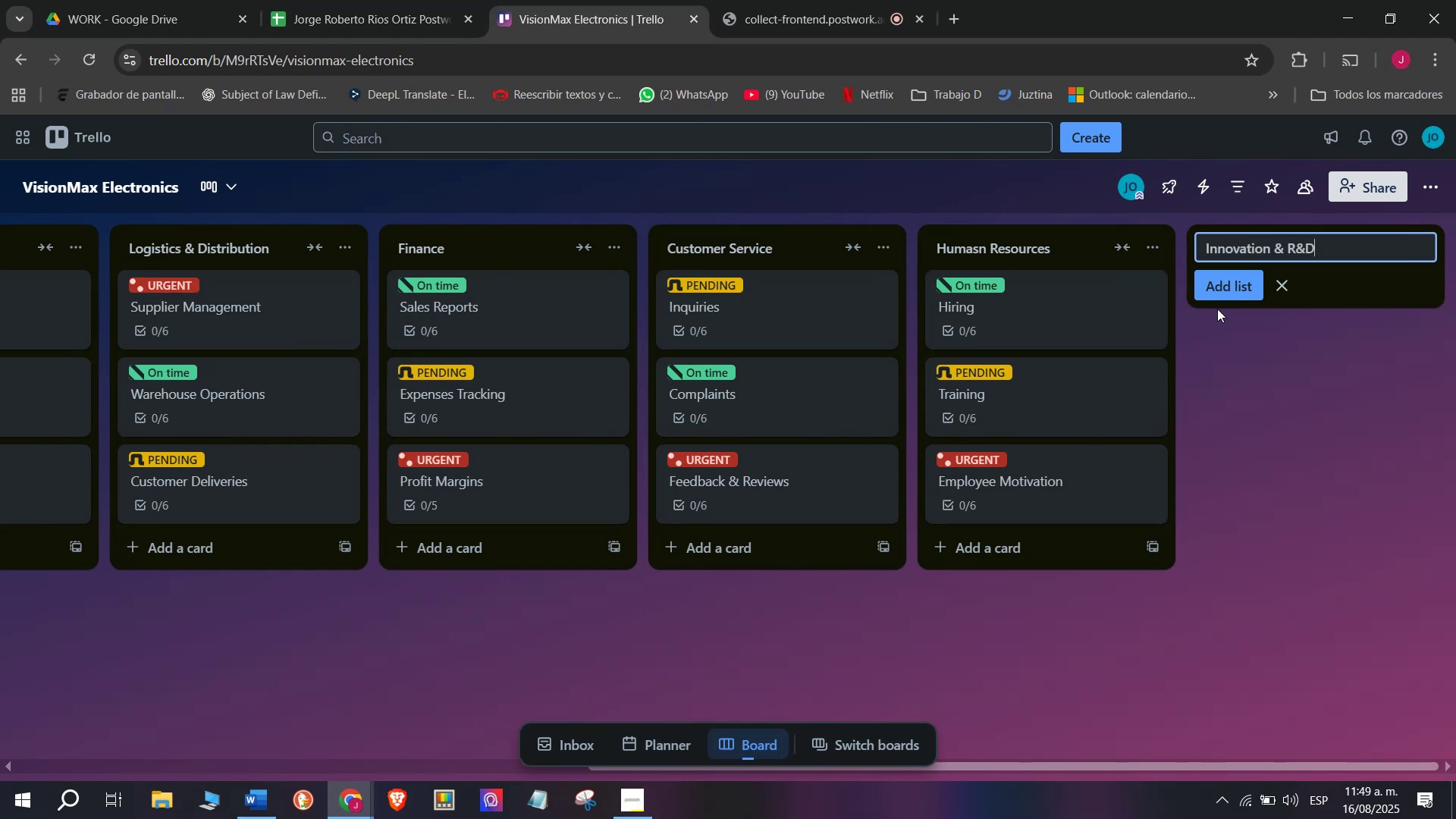 
left_click([1240, 287])
 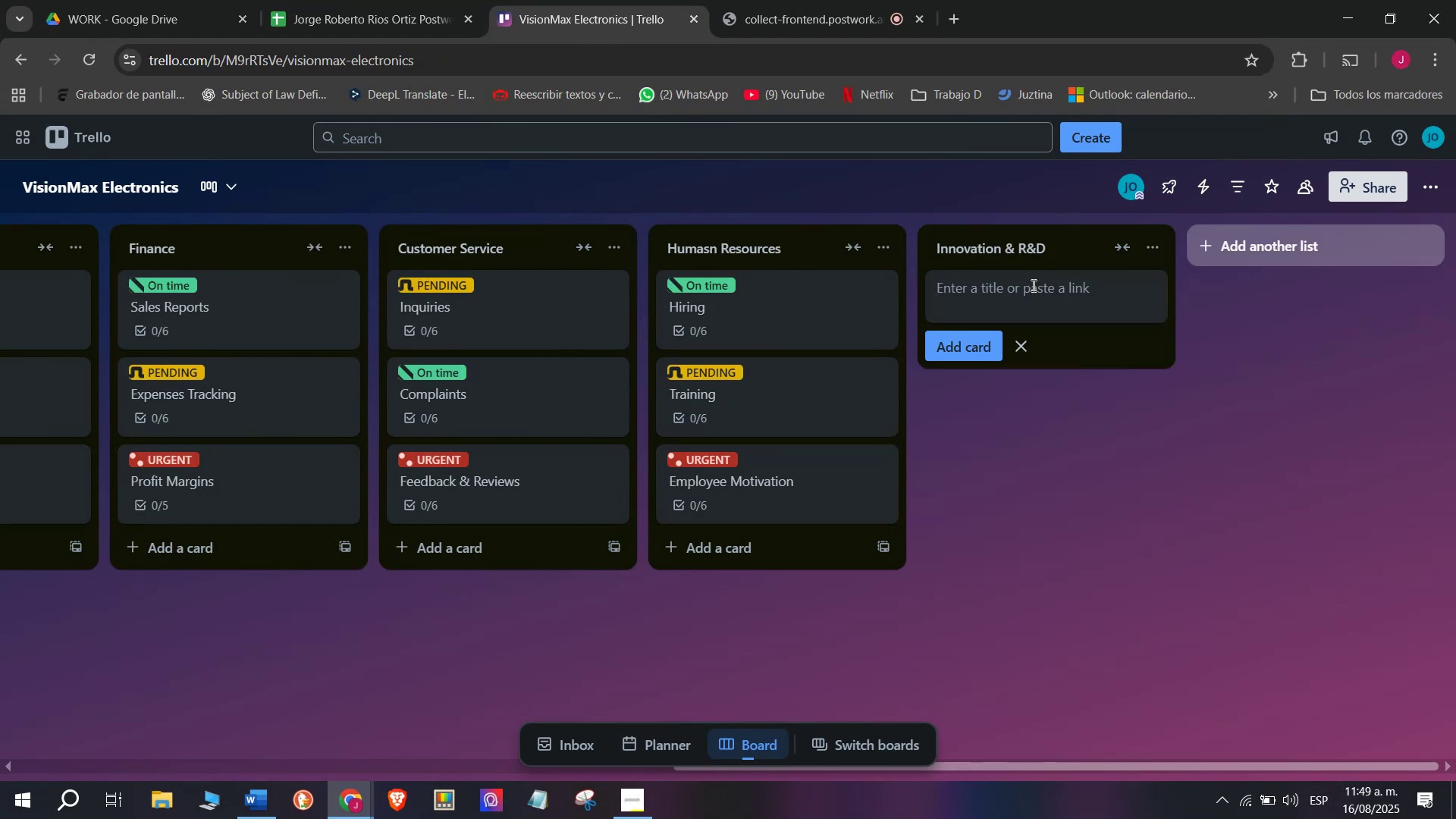 
type(New TV Models)
 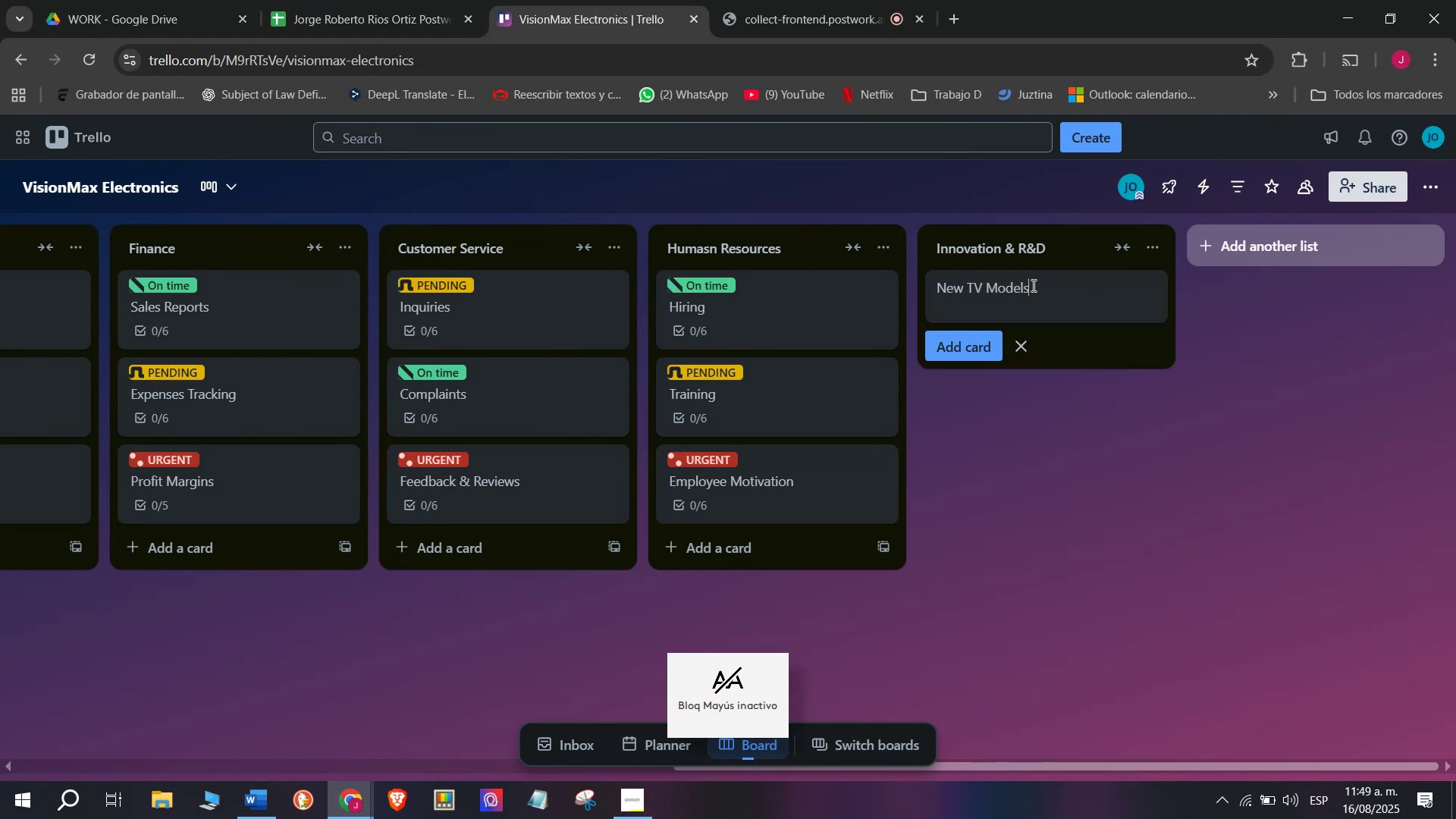 
key(Enter)
 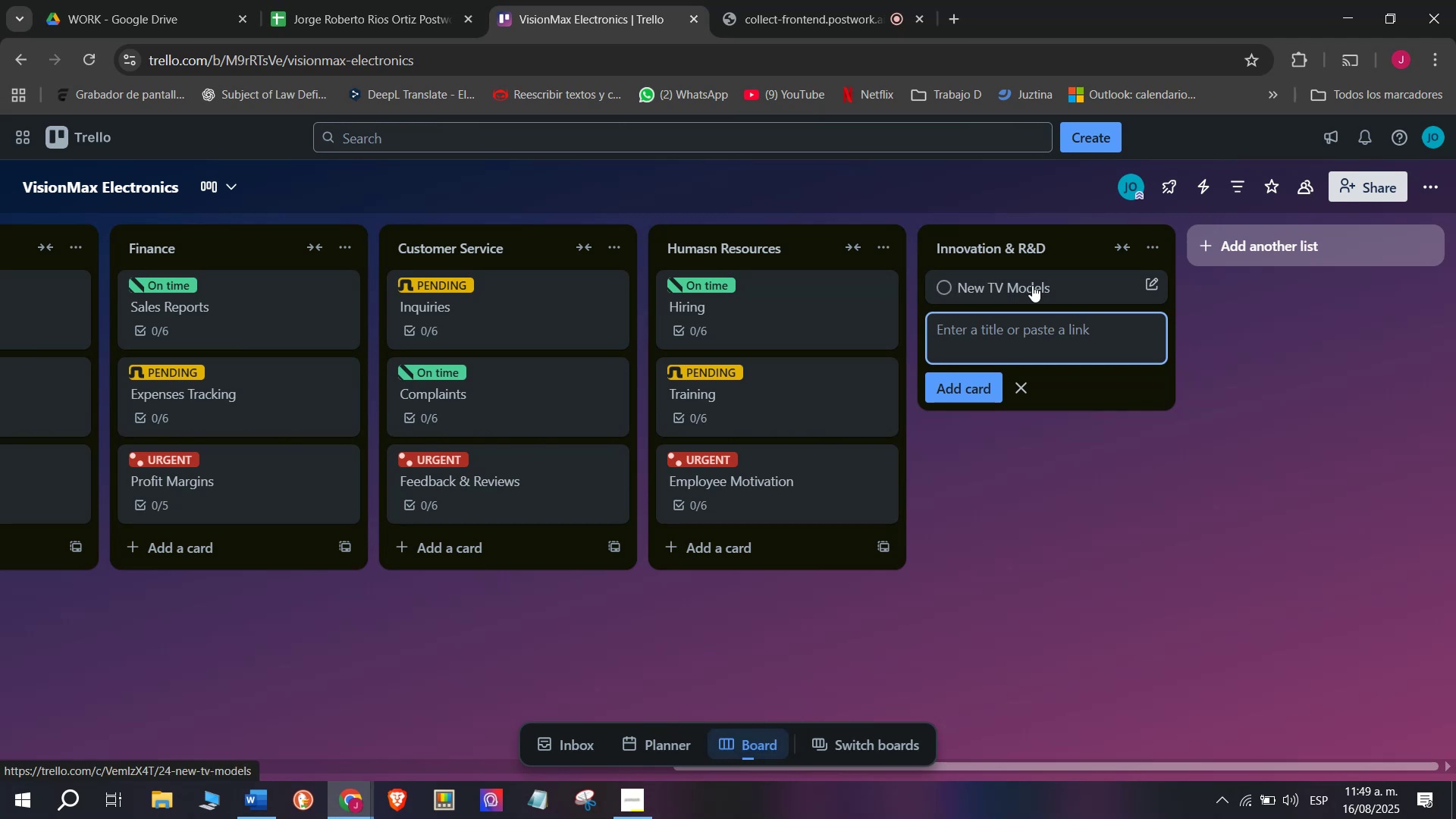 
left_click([1032, 284])
 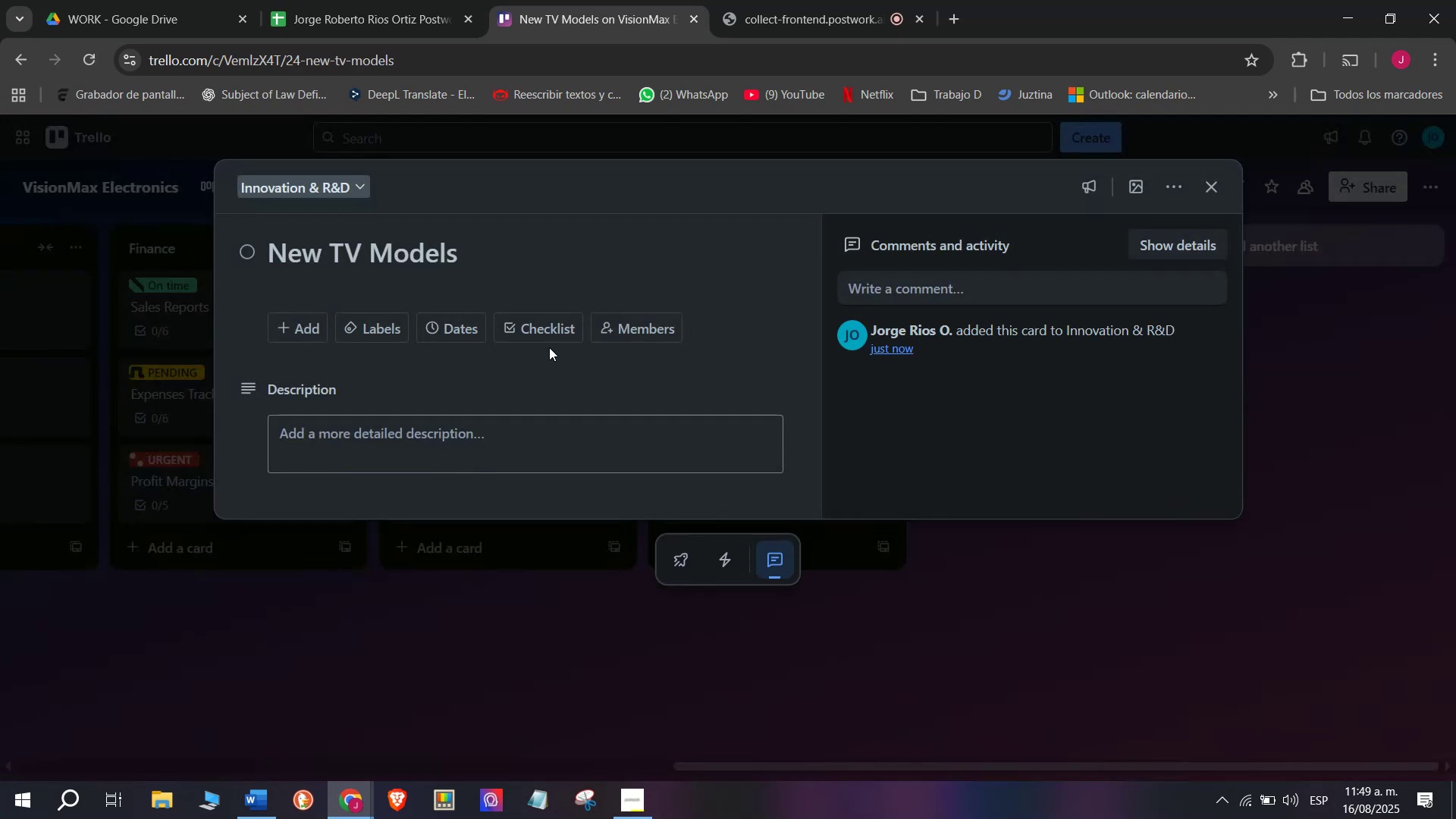 
left_click([557, 334])
 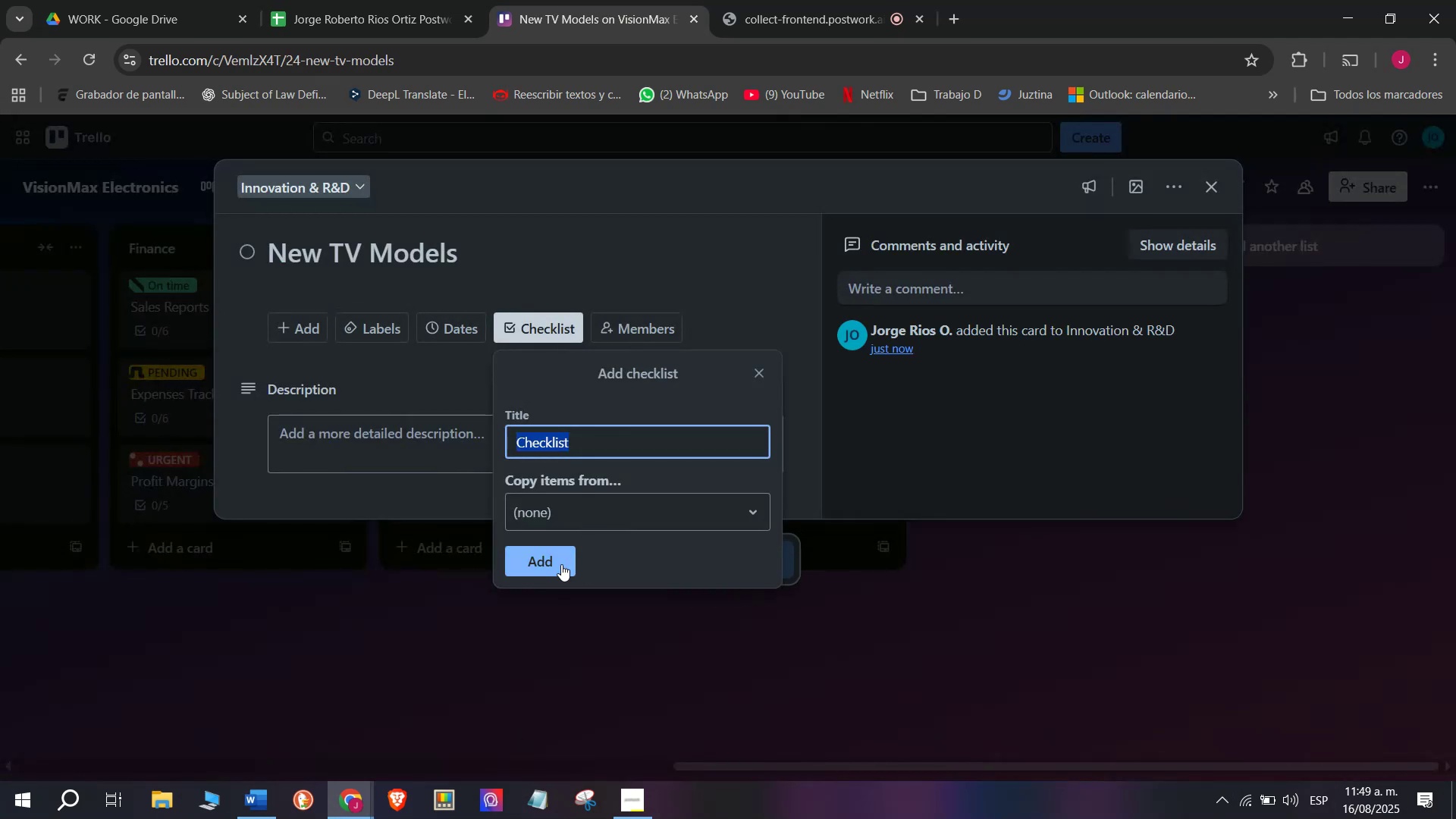 
left_click([559, 562])
 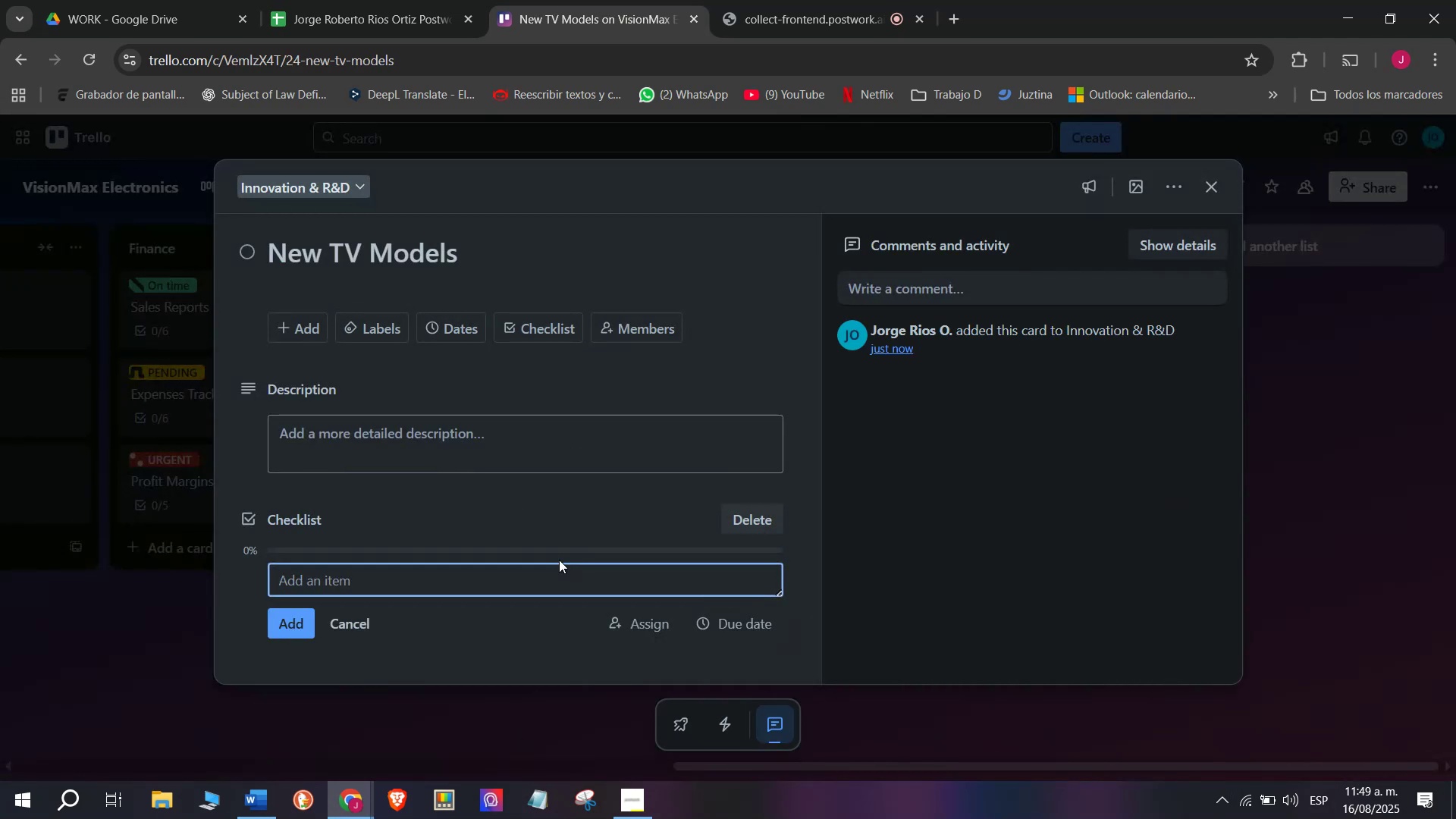 
type(Research new technologies)
 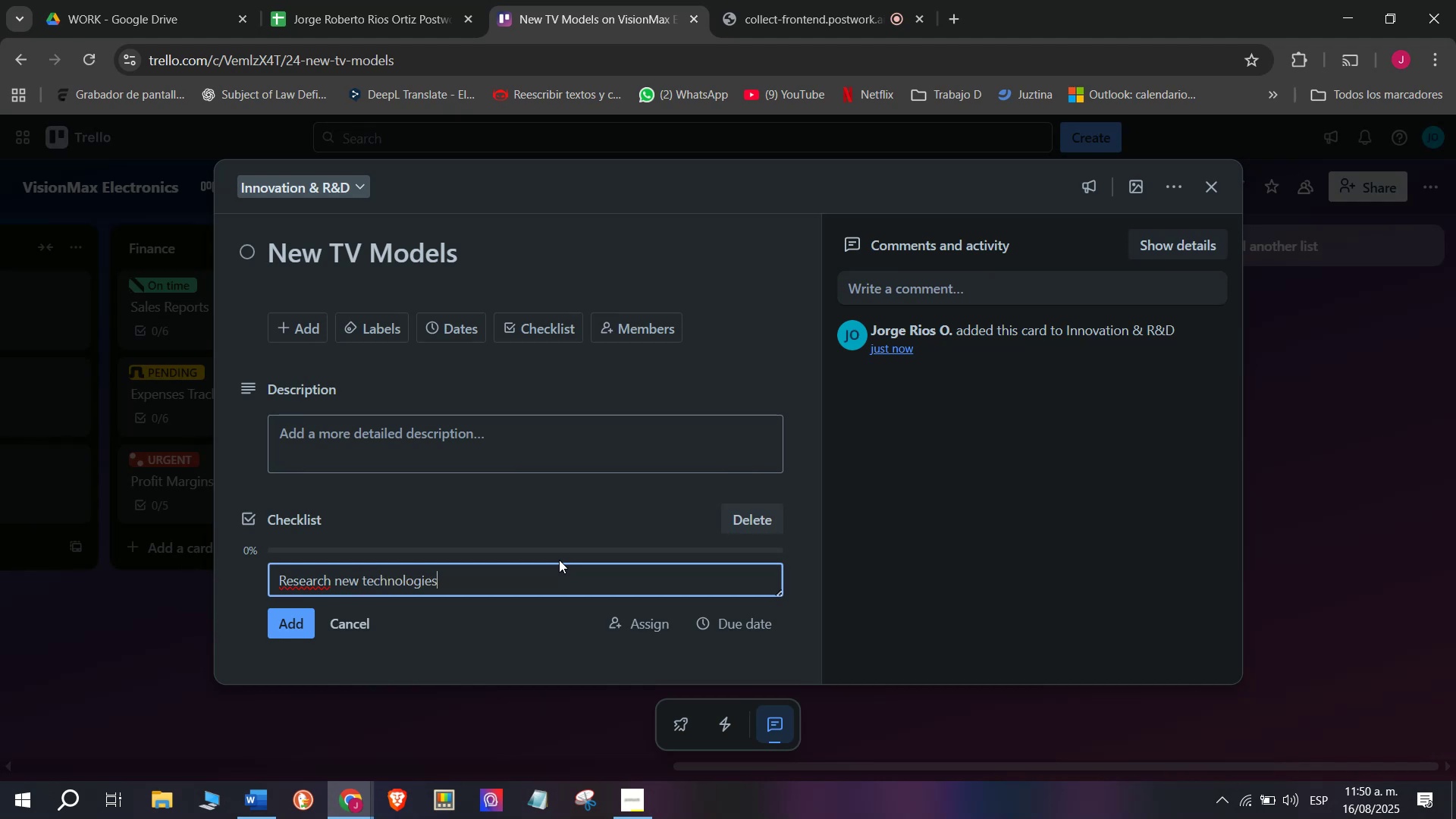 
key(Enter)
 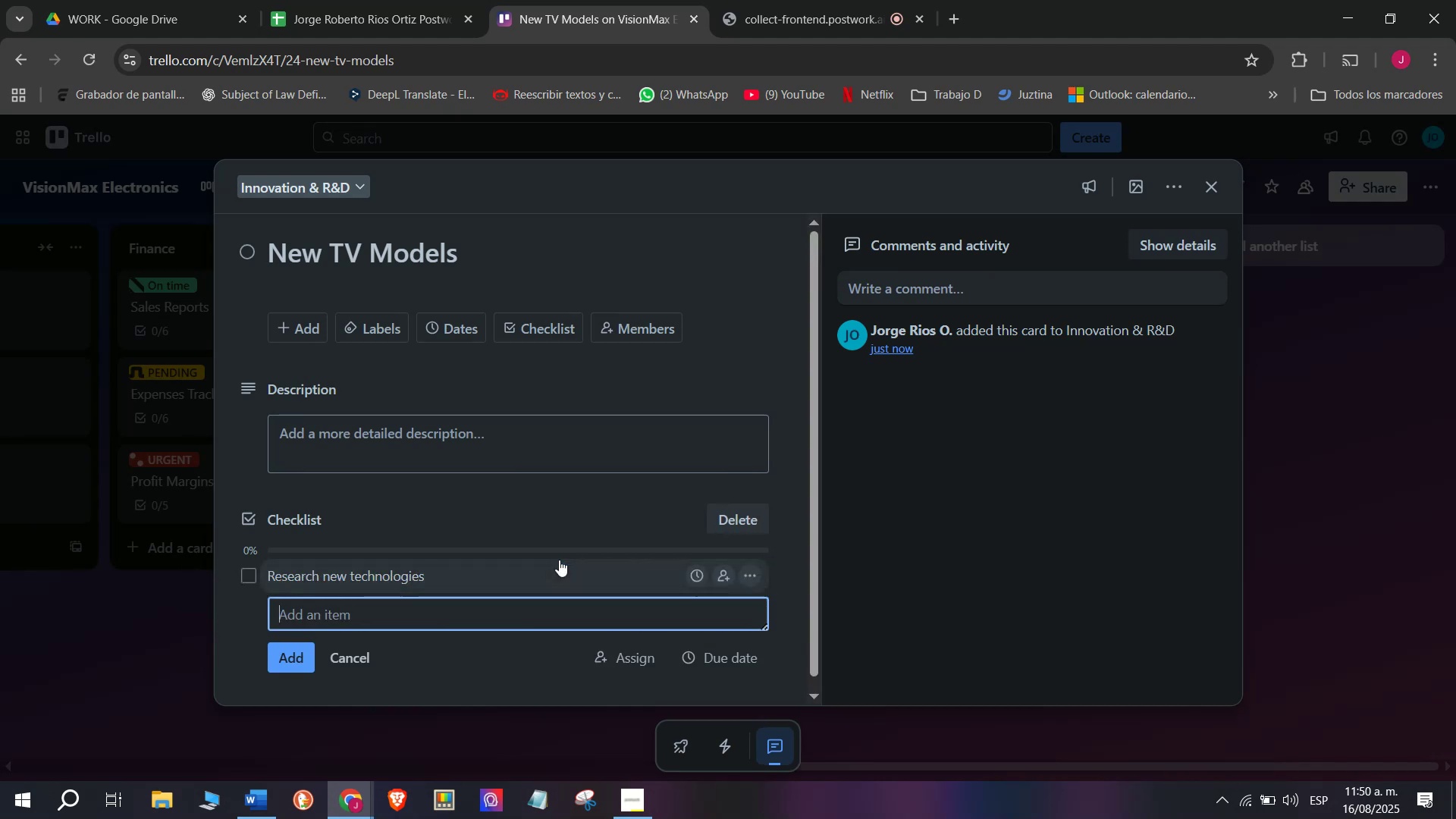 
type(Develop prototypes)
 